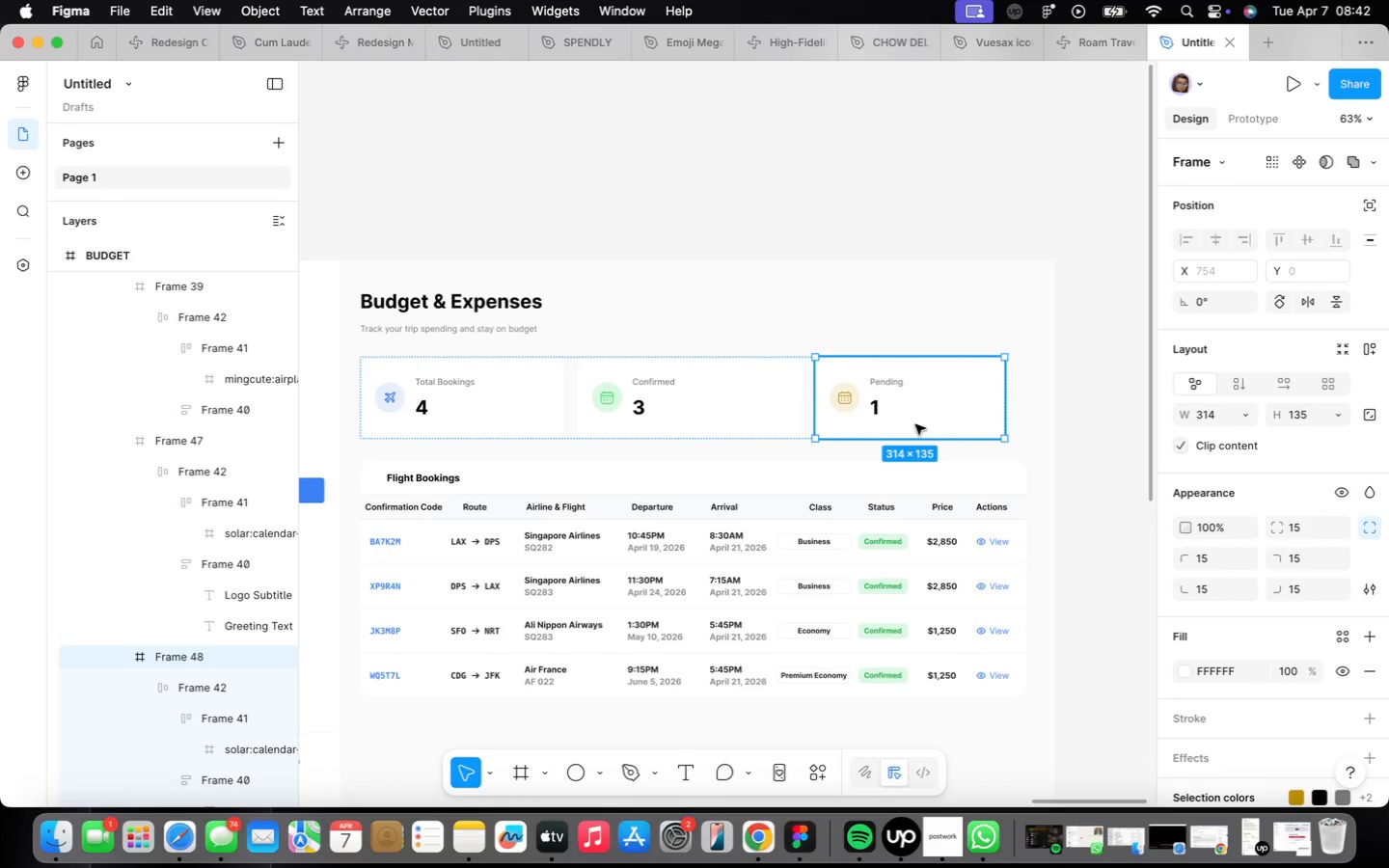 
scroll: coordinate [955, 388], scroll_direction: up, amount: 4.0
 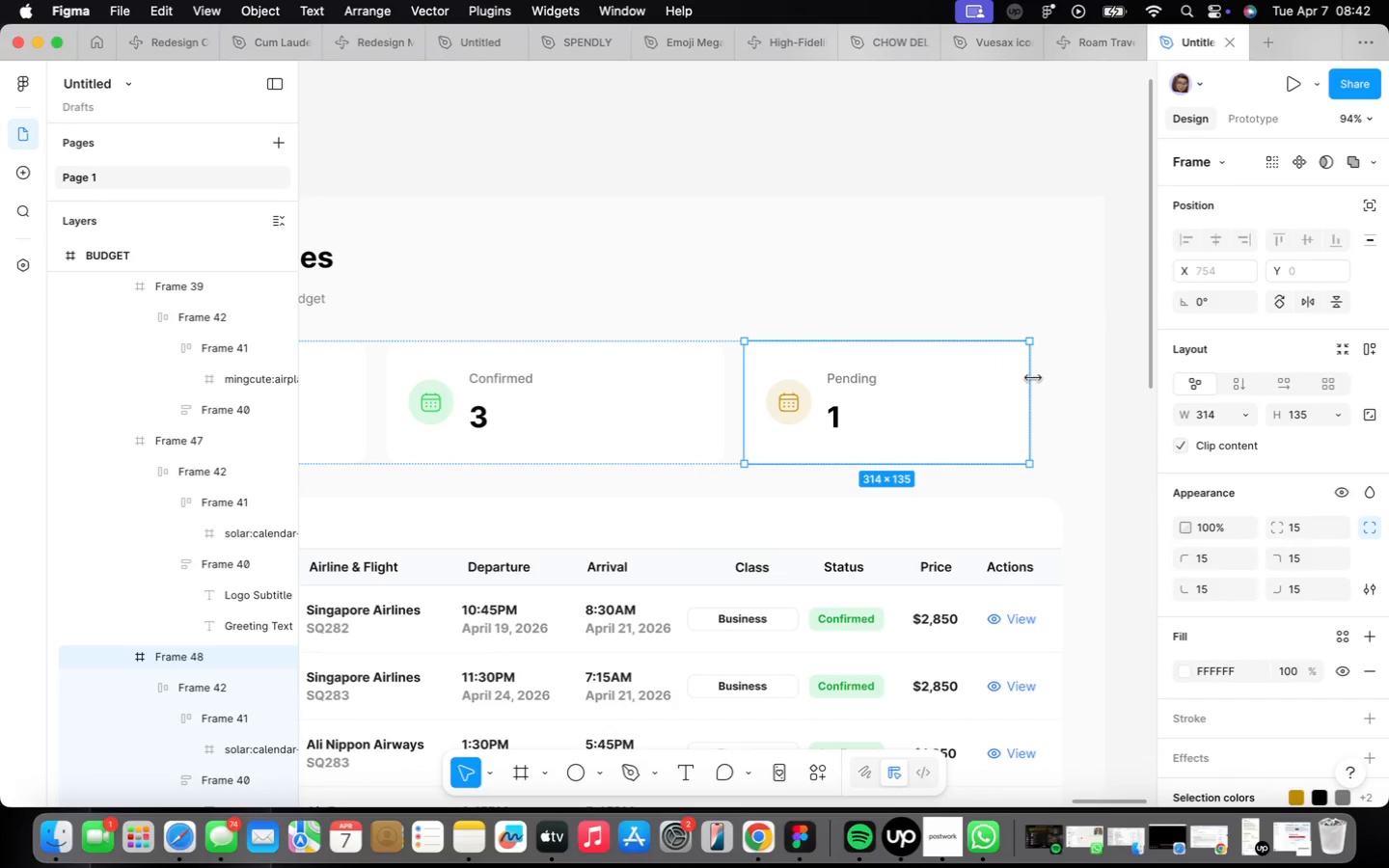 
left_click_drag(start_coordinate=[1033, 377], to_coordinate=[1065, 376])
 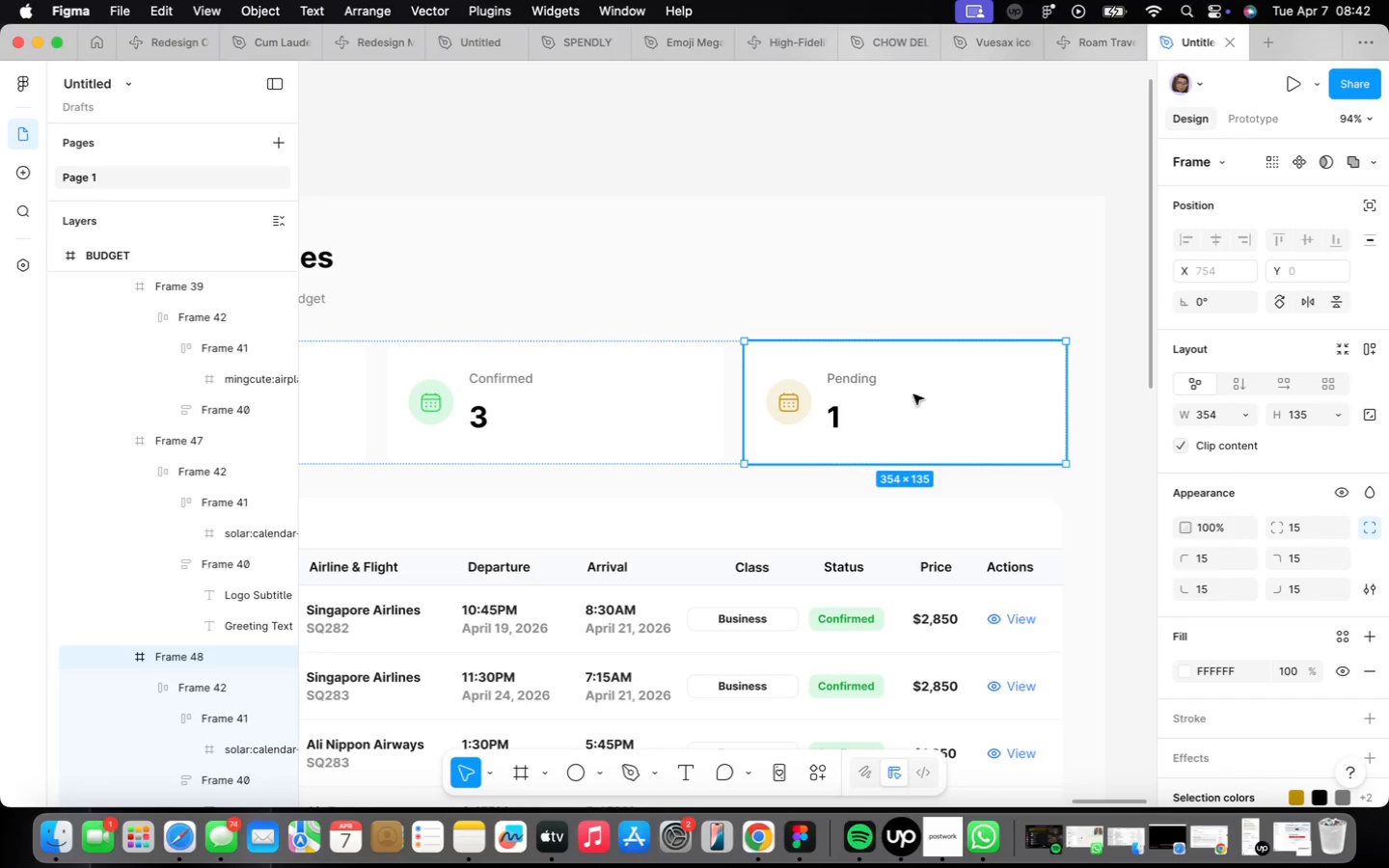 
scroll: coordinate [857, 412], scroll_direction: down, amount: 6.0
 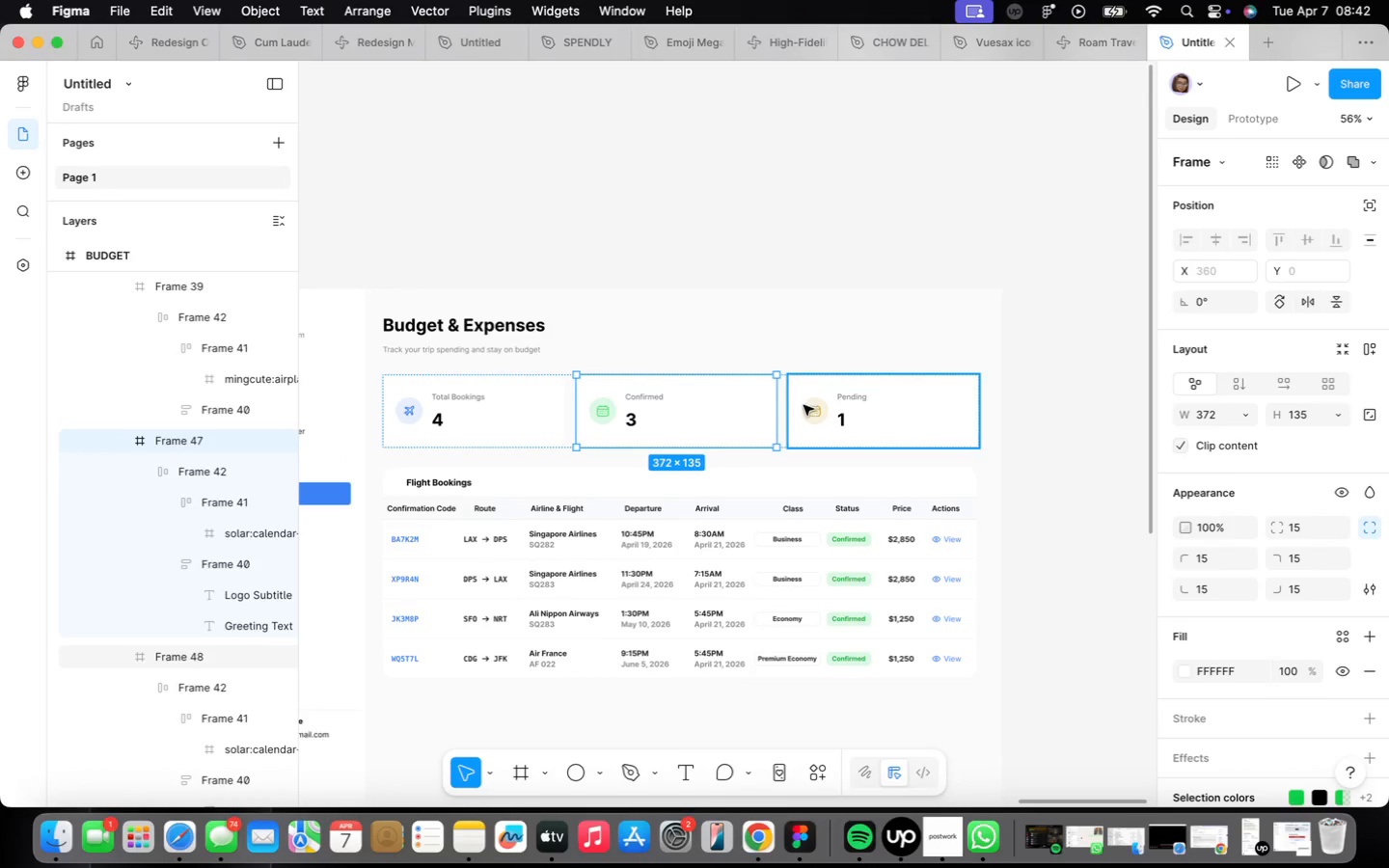 
left_click([915, 506])
 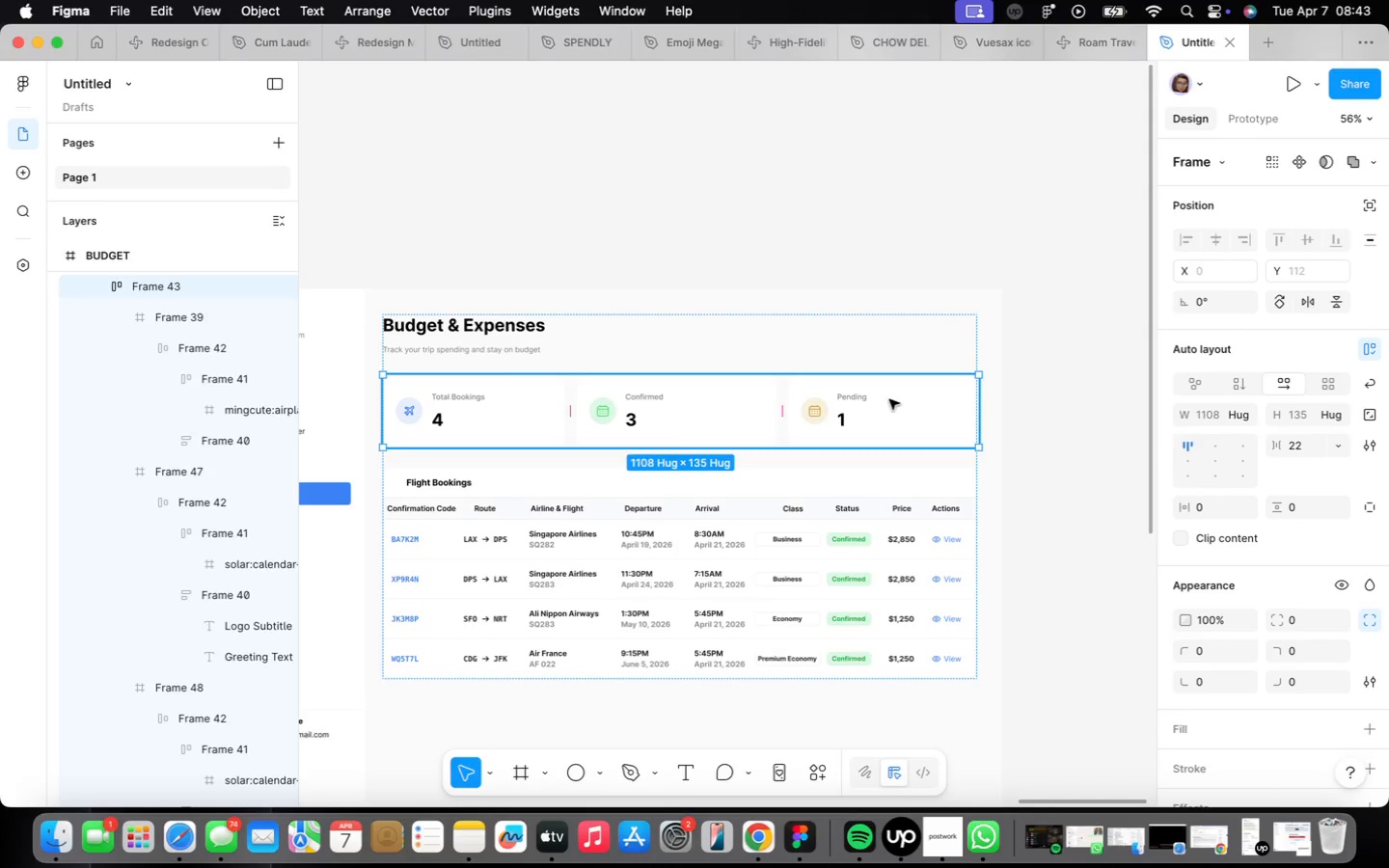 
wait(17.75)
 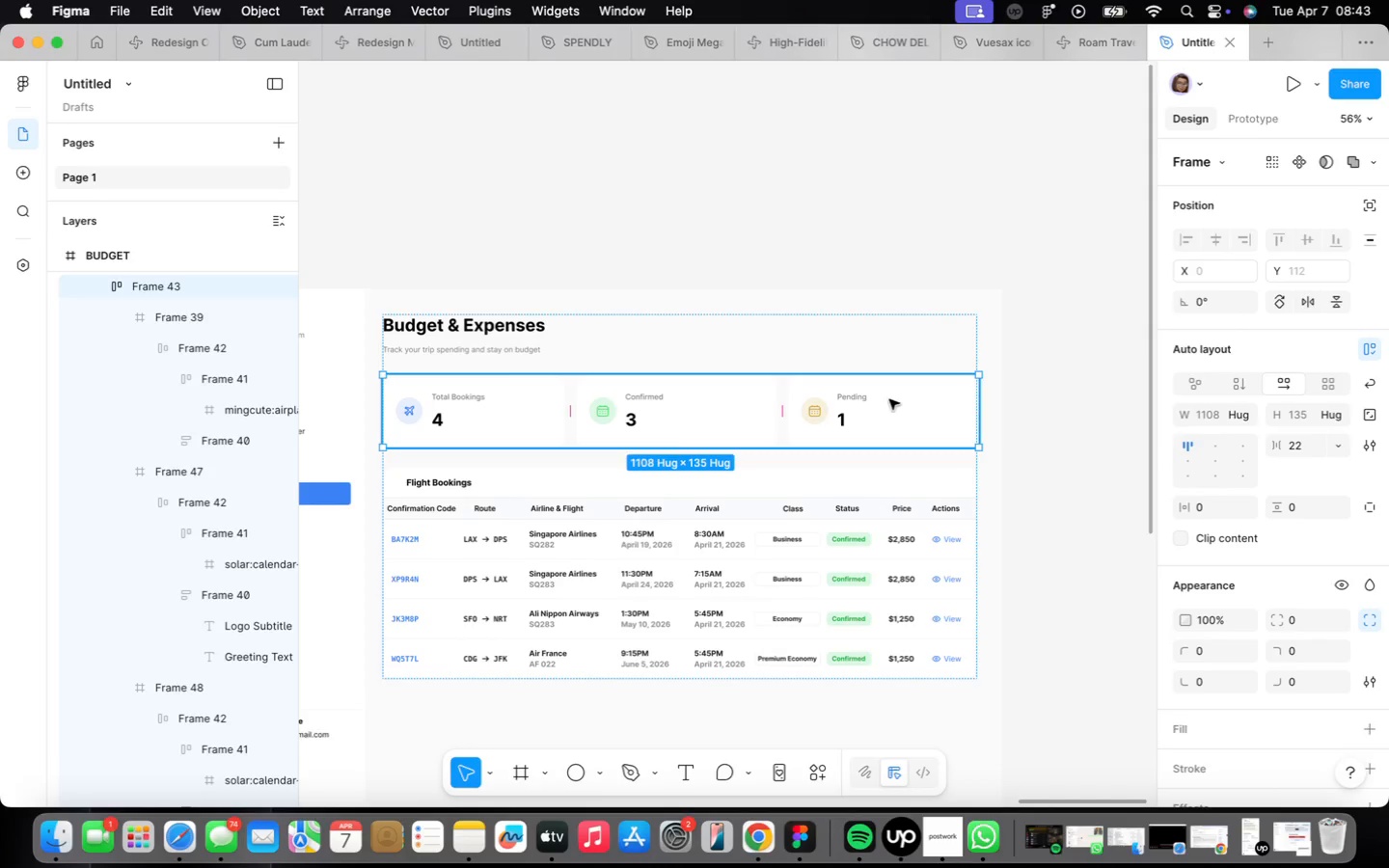 
hold_key(key=ShiftLeft, duration=1.95)
left_click([747, 423])
 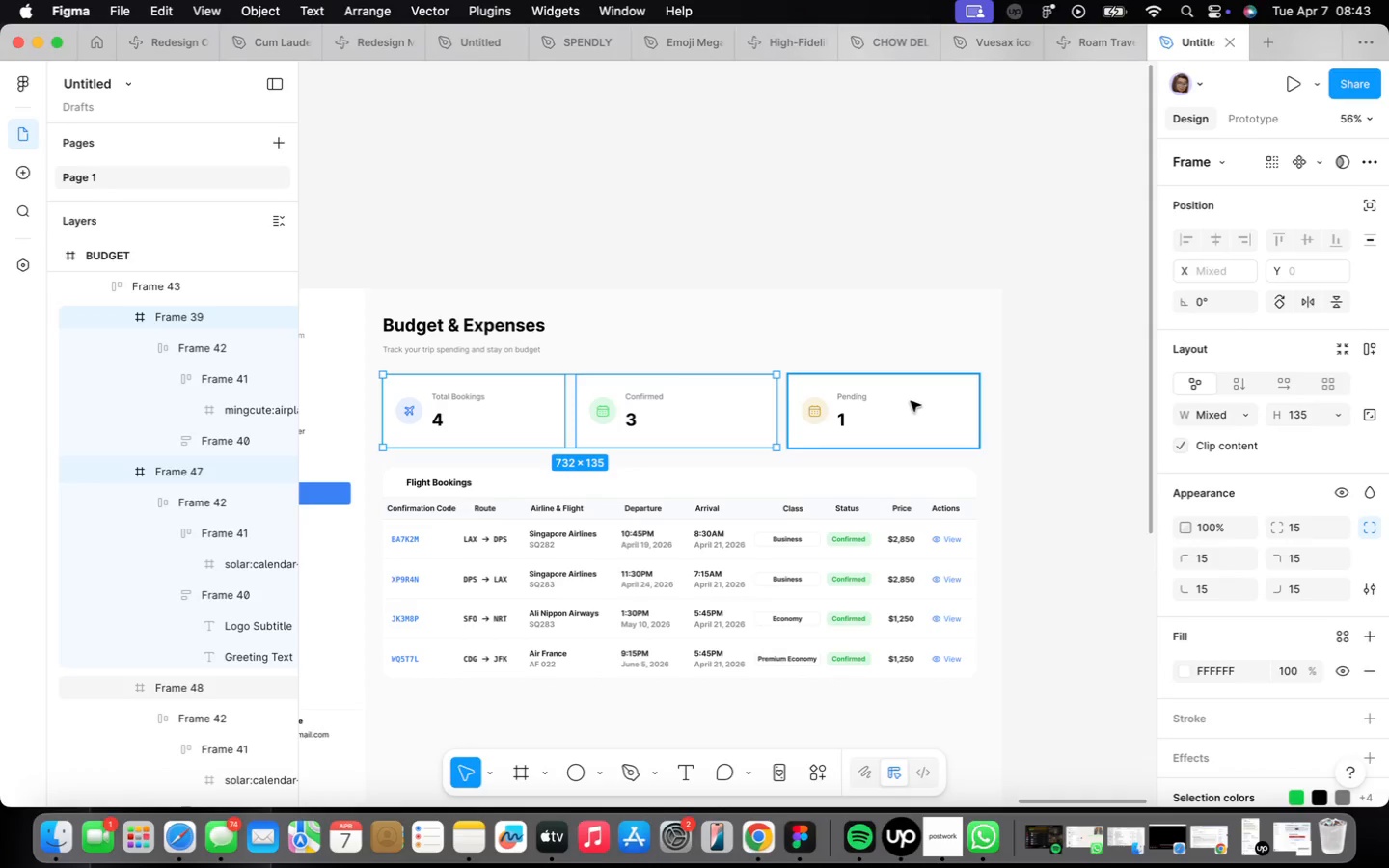 
left_click([911, 400])
 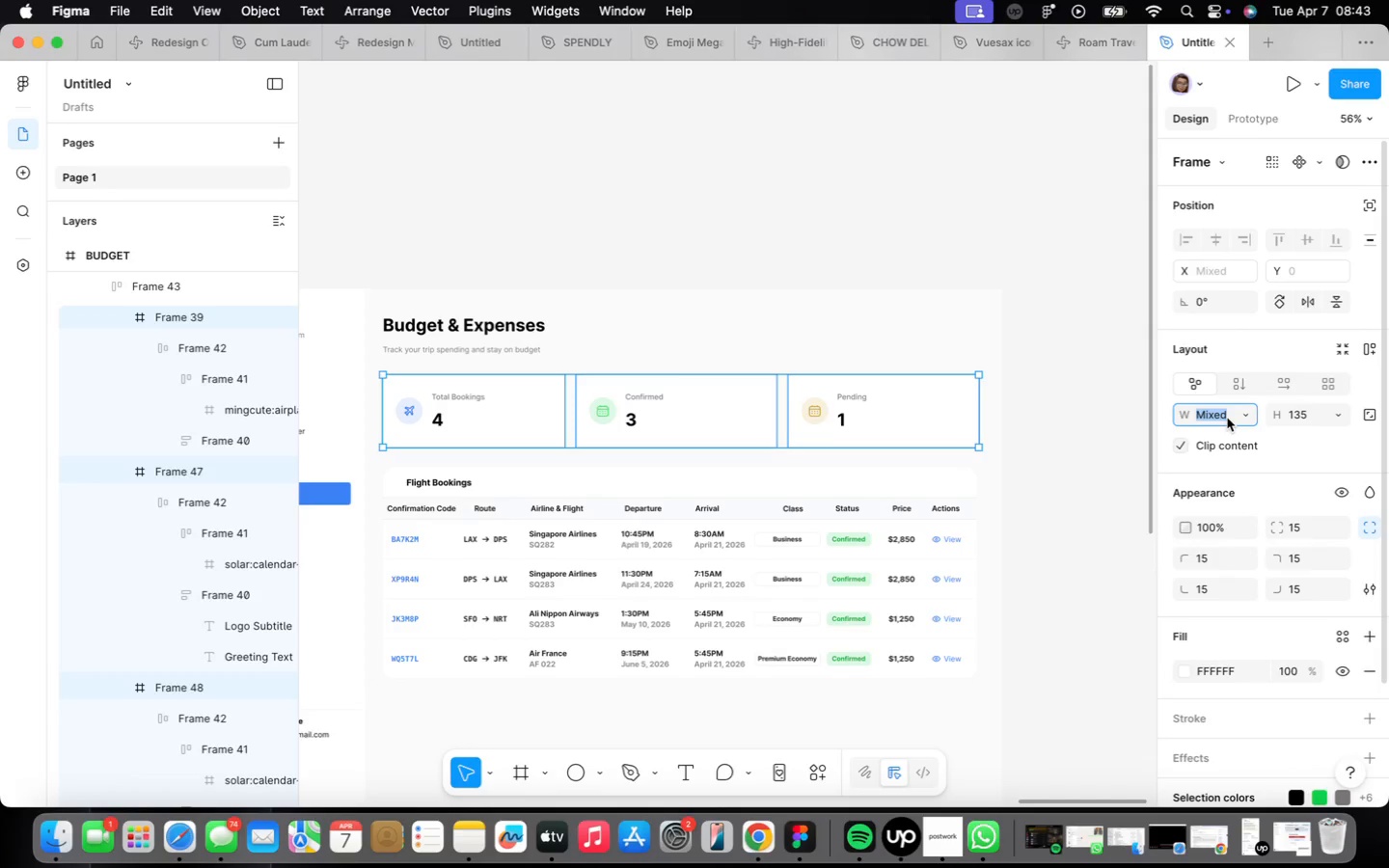 
type(370)
 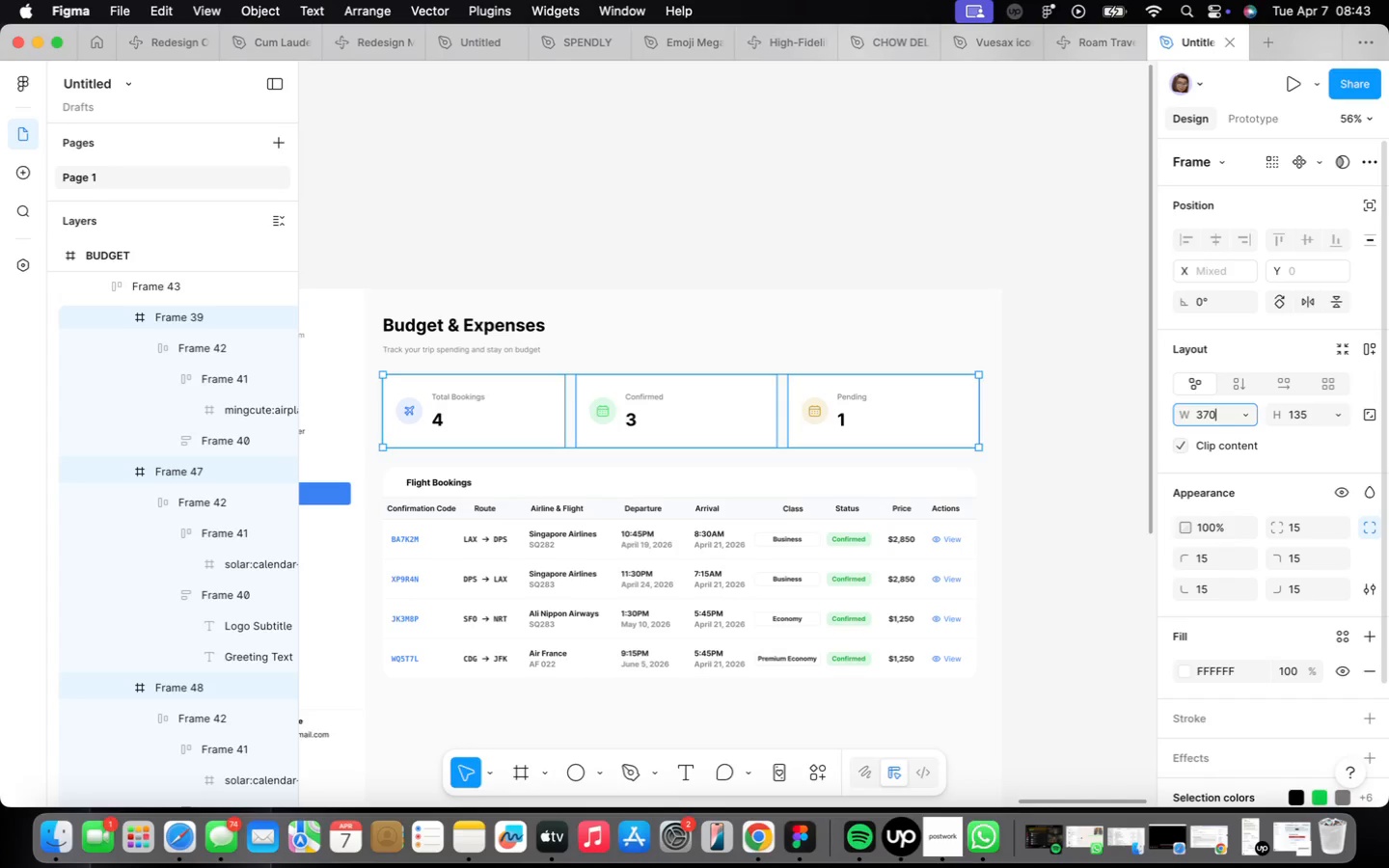 
key(Enter)
 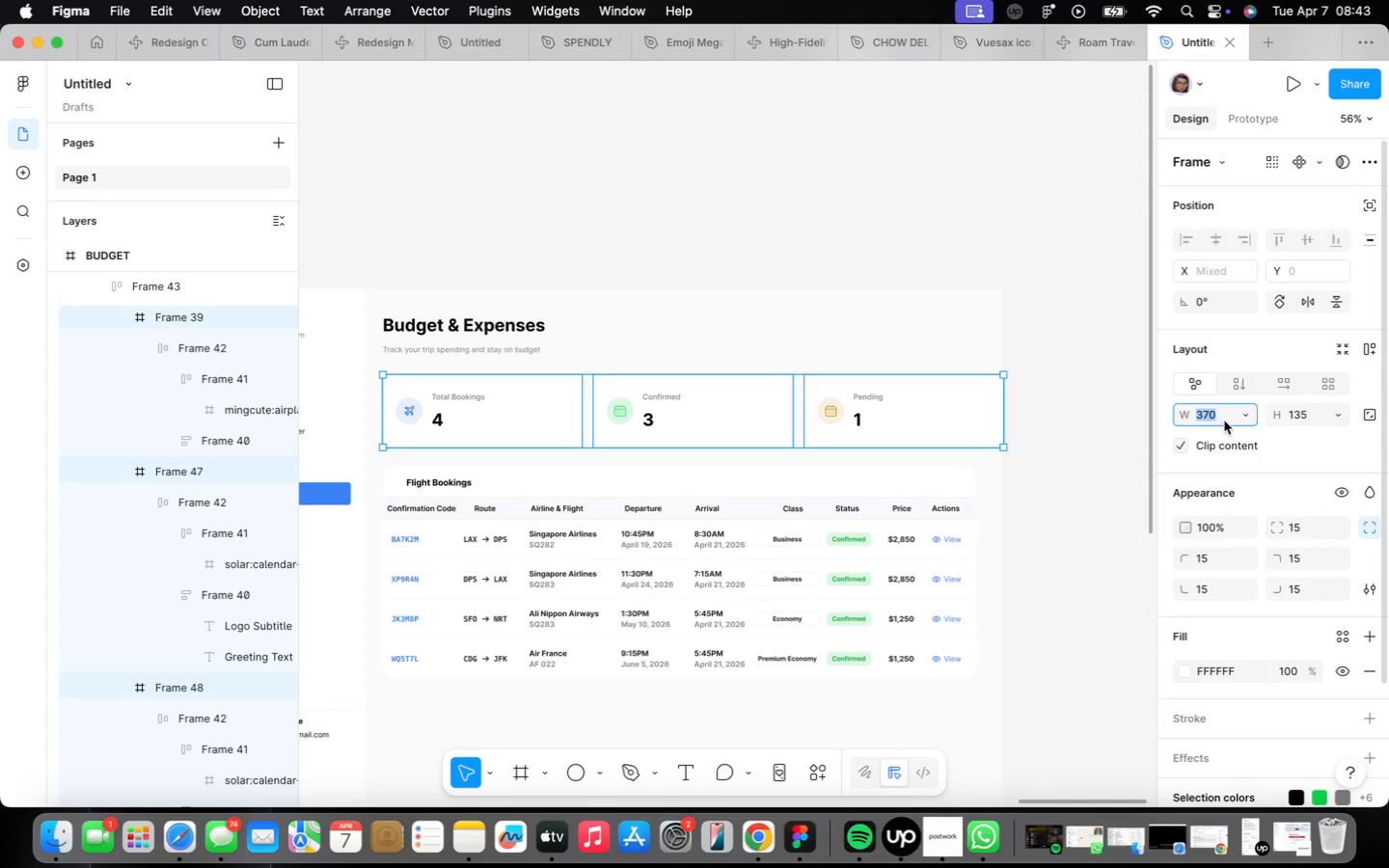 
wait(7.53)
 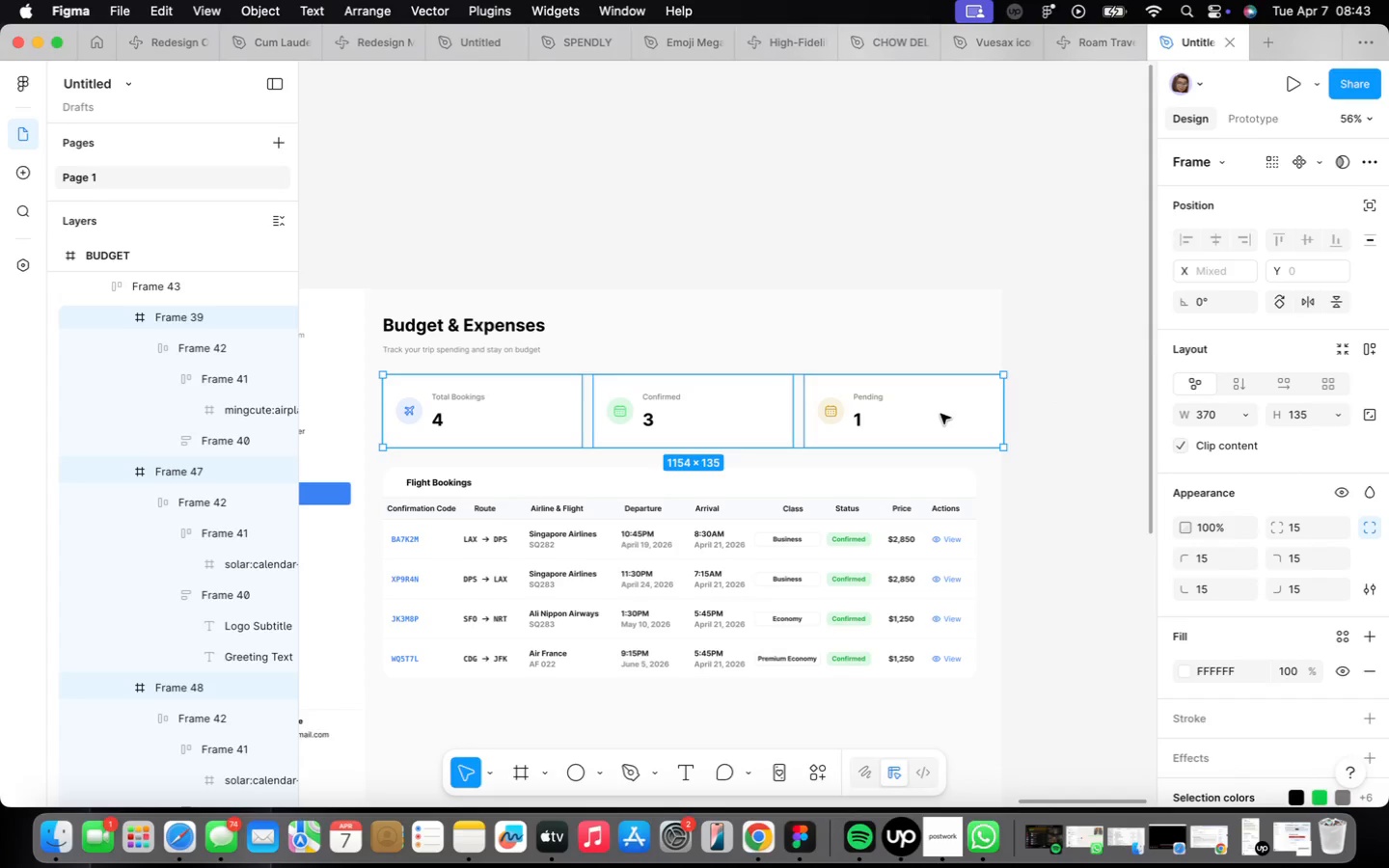 
type(360)
 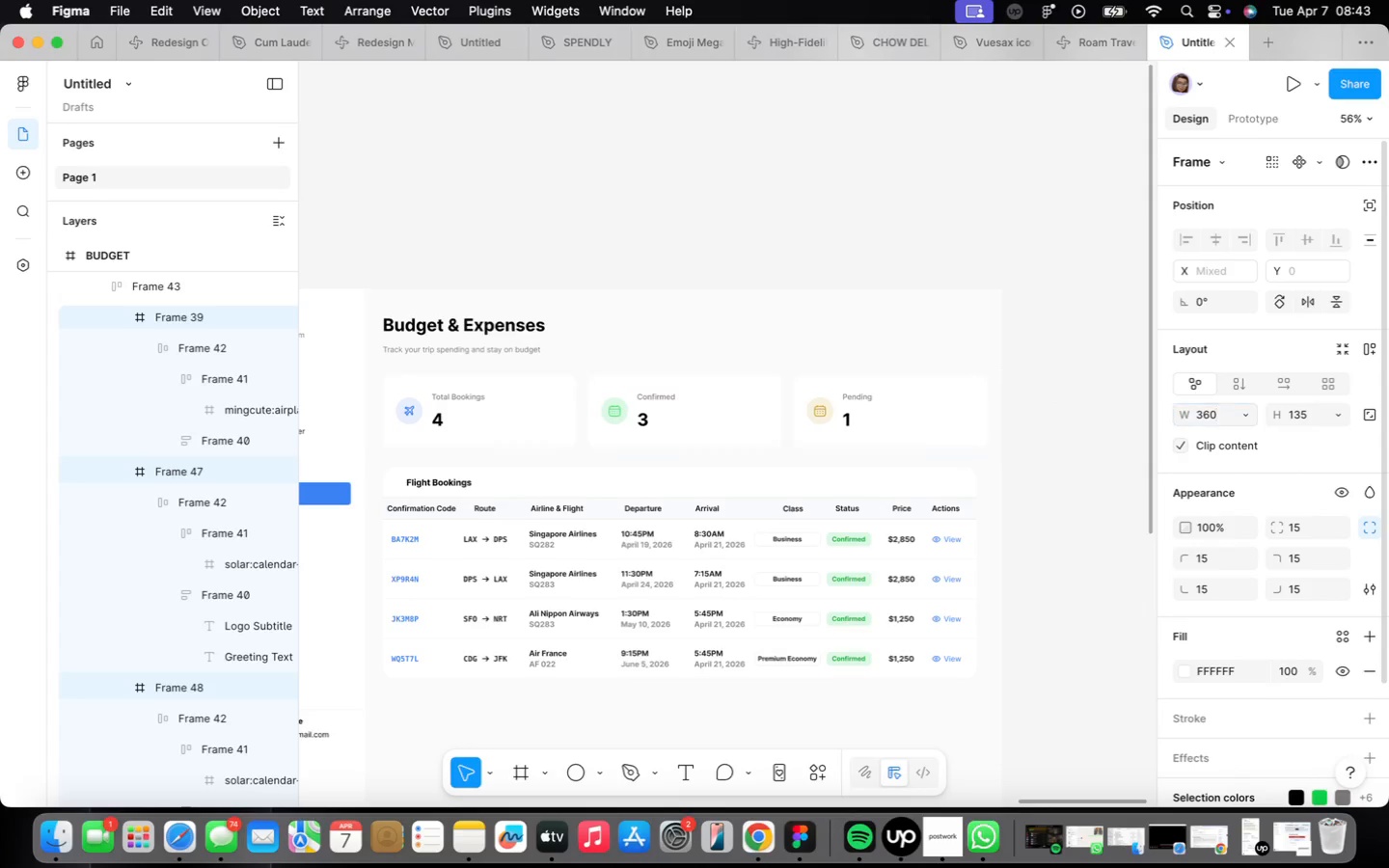 
key(Enter)
 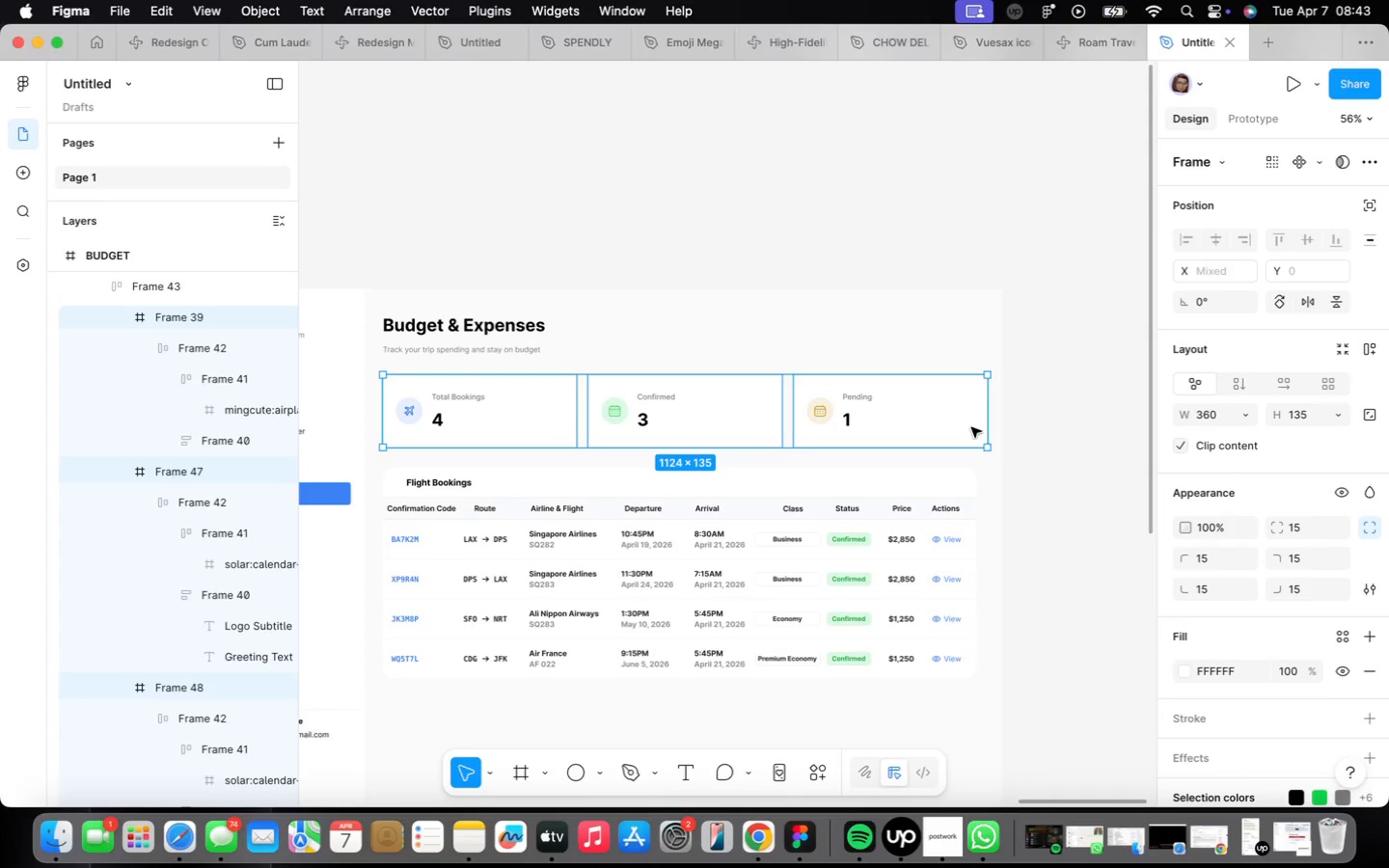 
wait(6.51)
 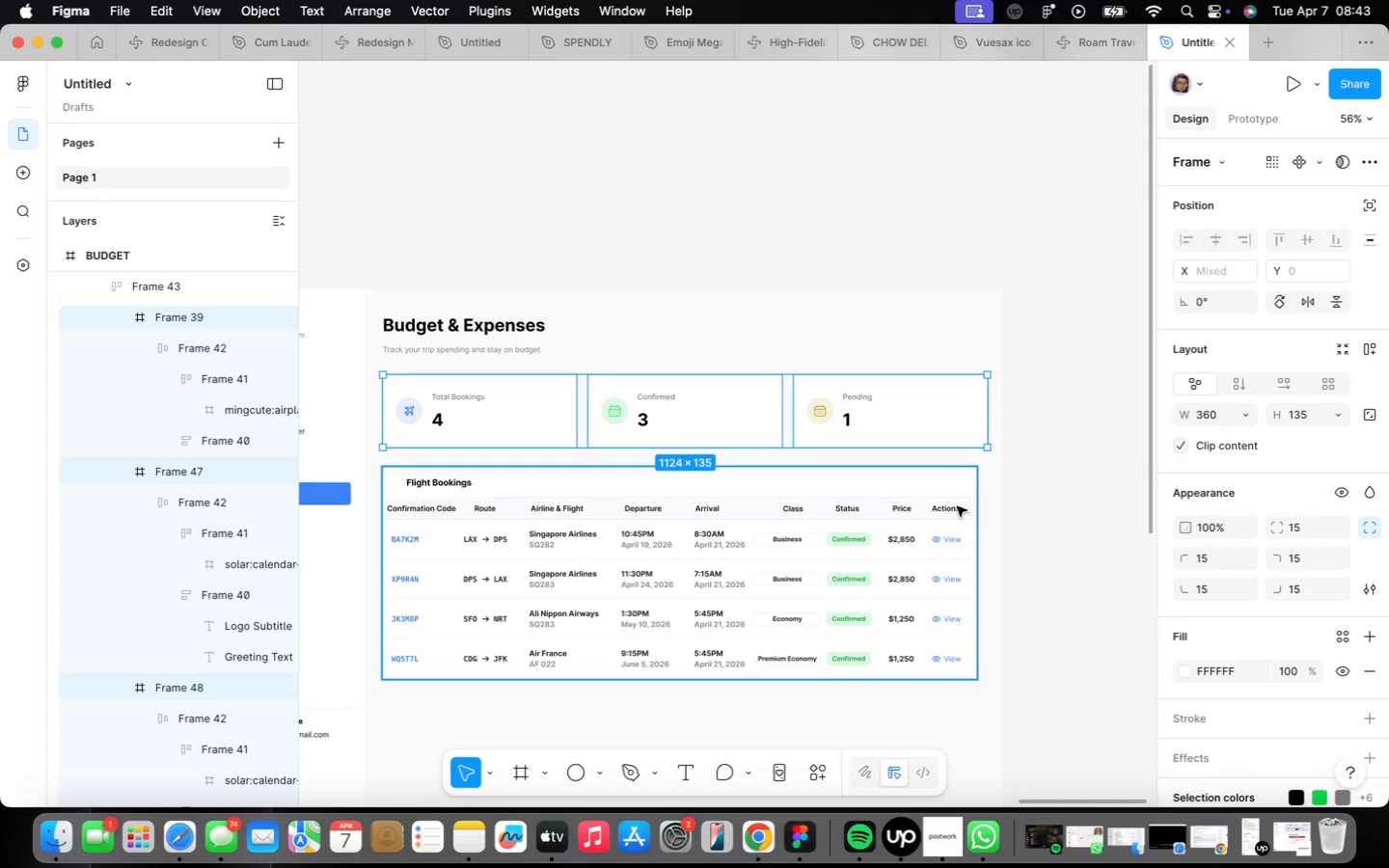 
left_click([1214, 416])
 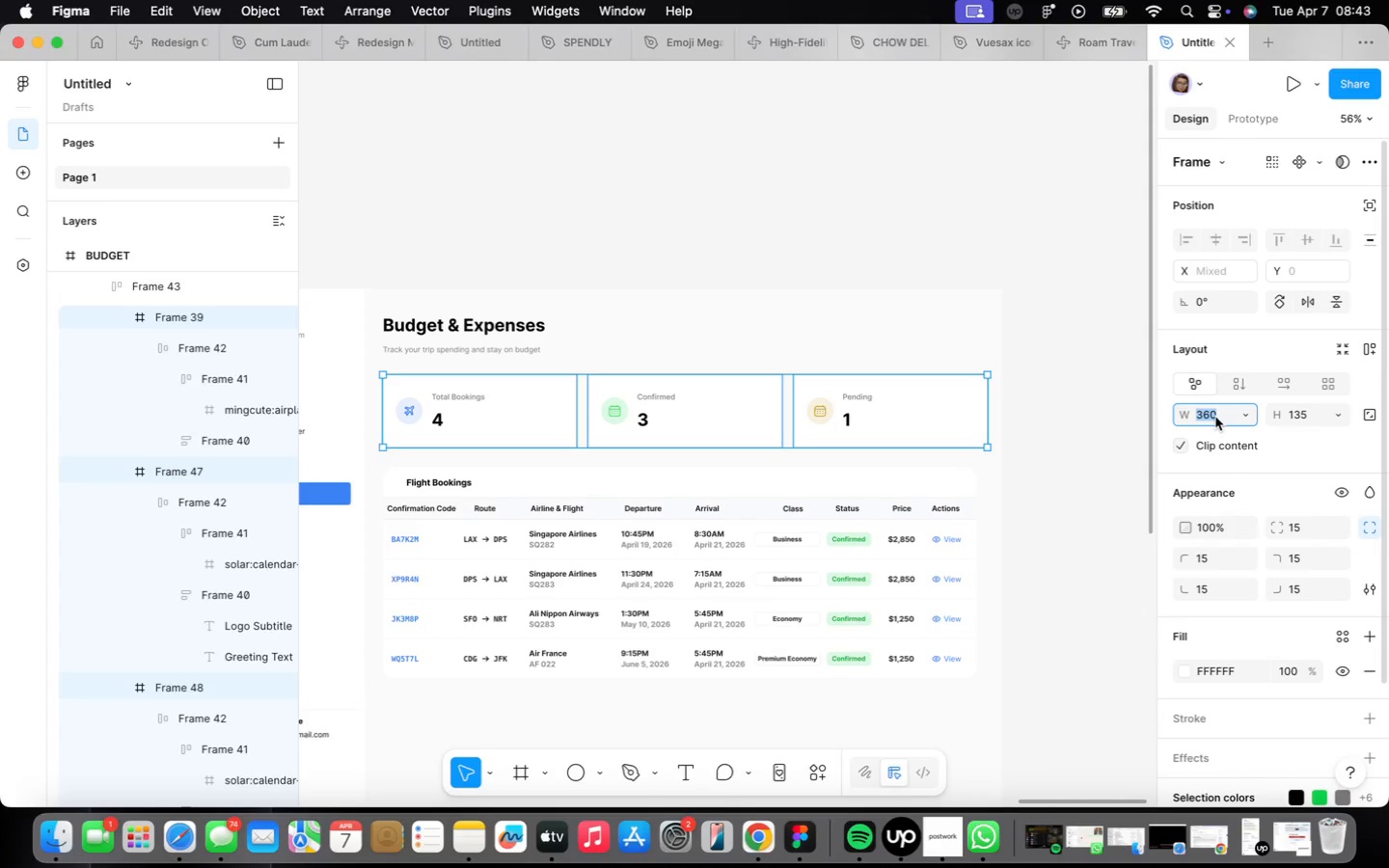 
type(358)
 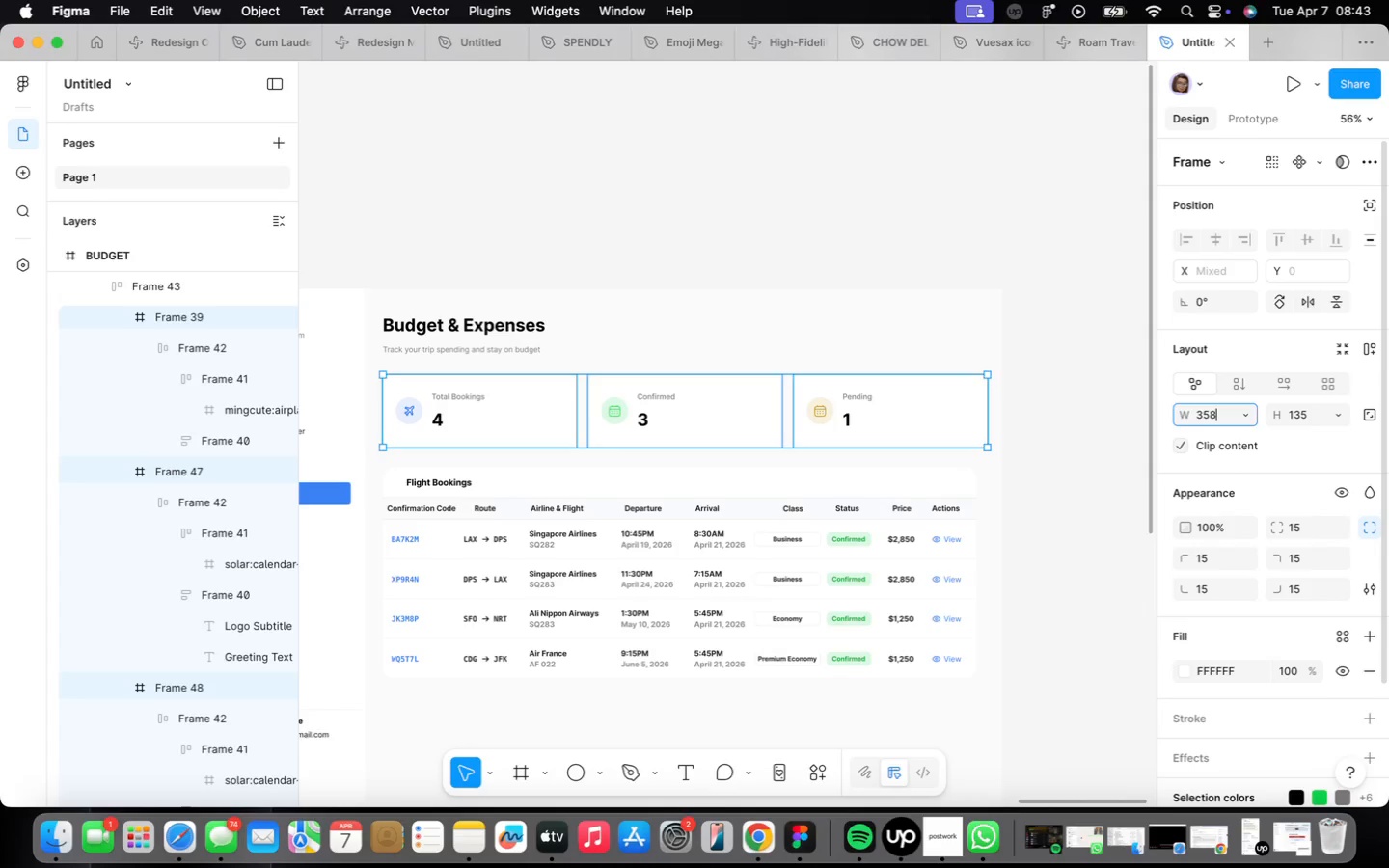 
key(Enter)
 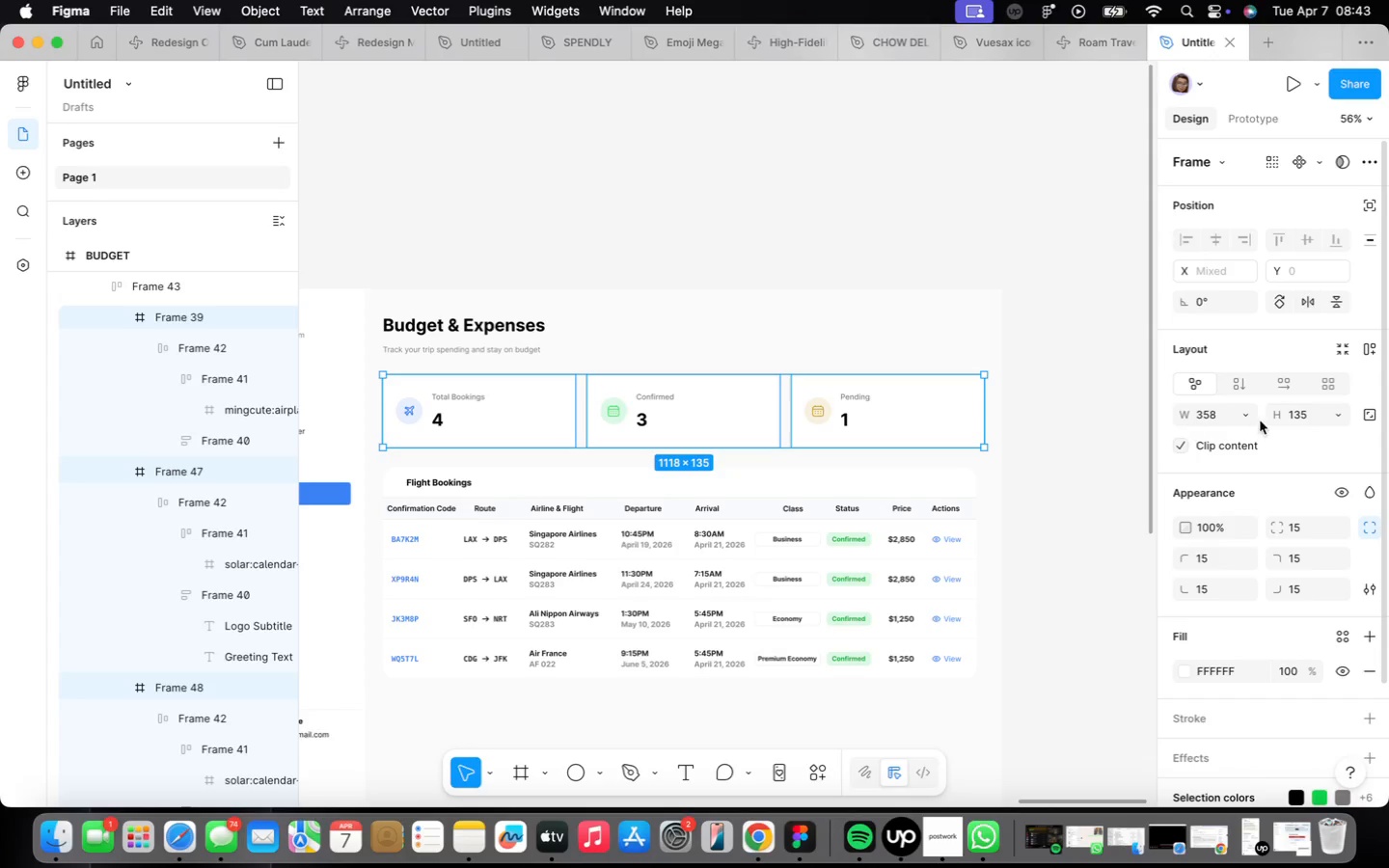 
left_click([1217, 412])
 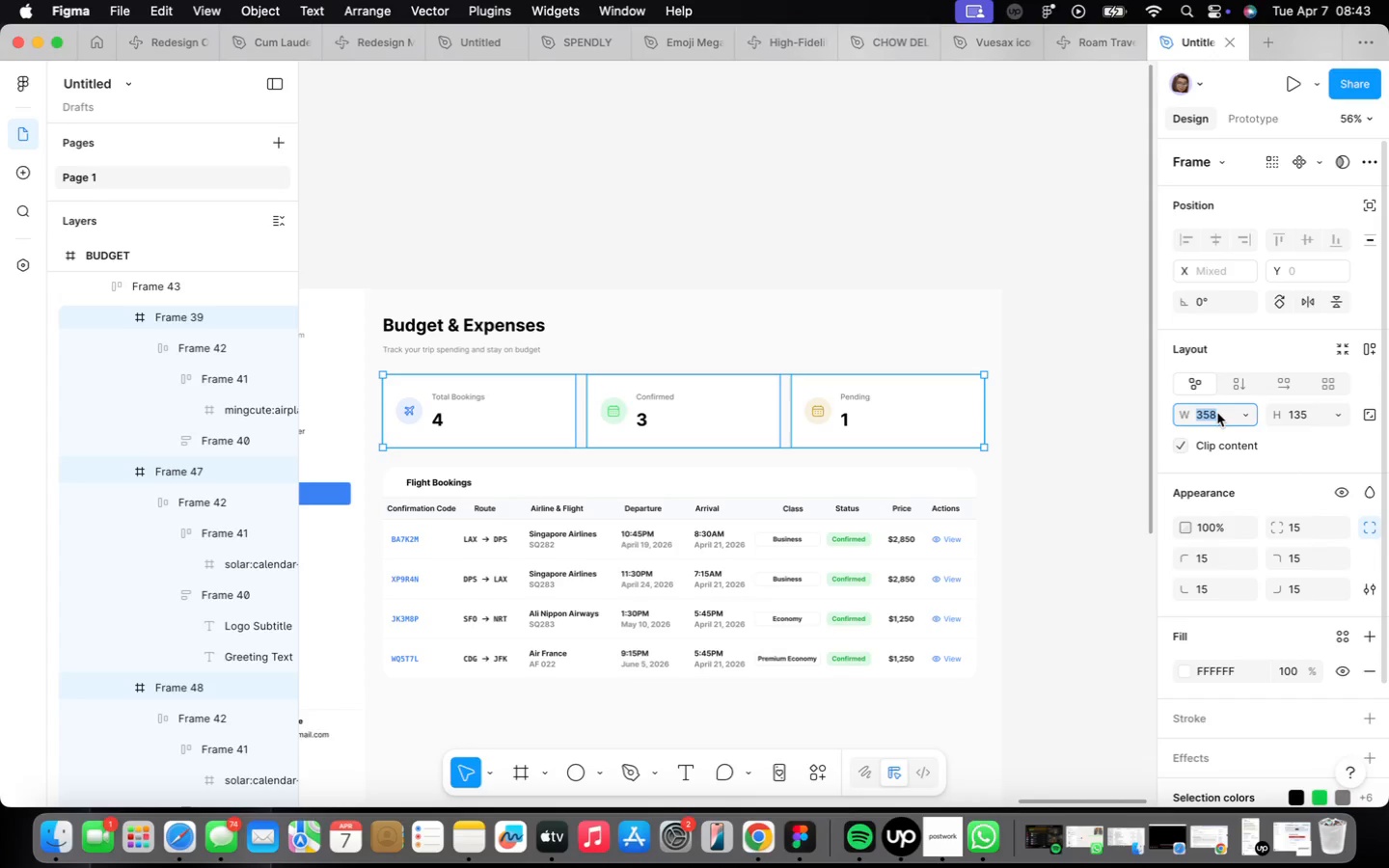 
type(254)
 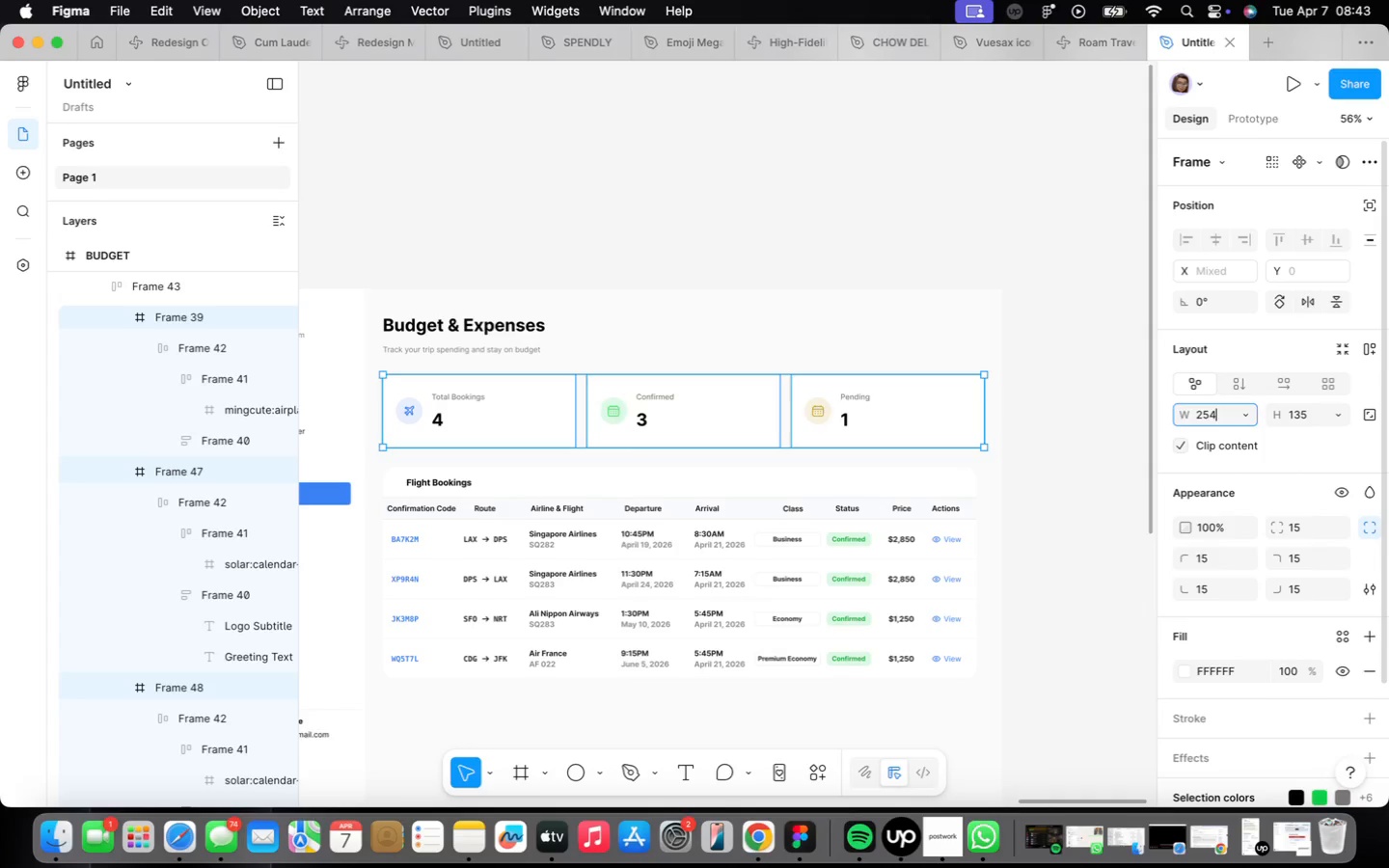 
key(Enter)
 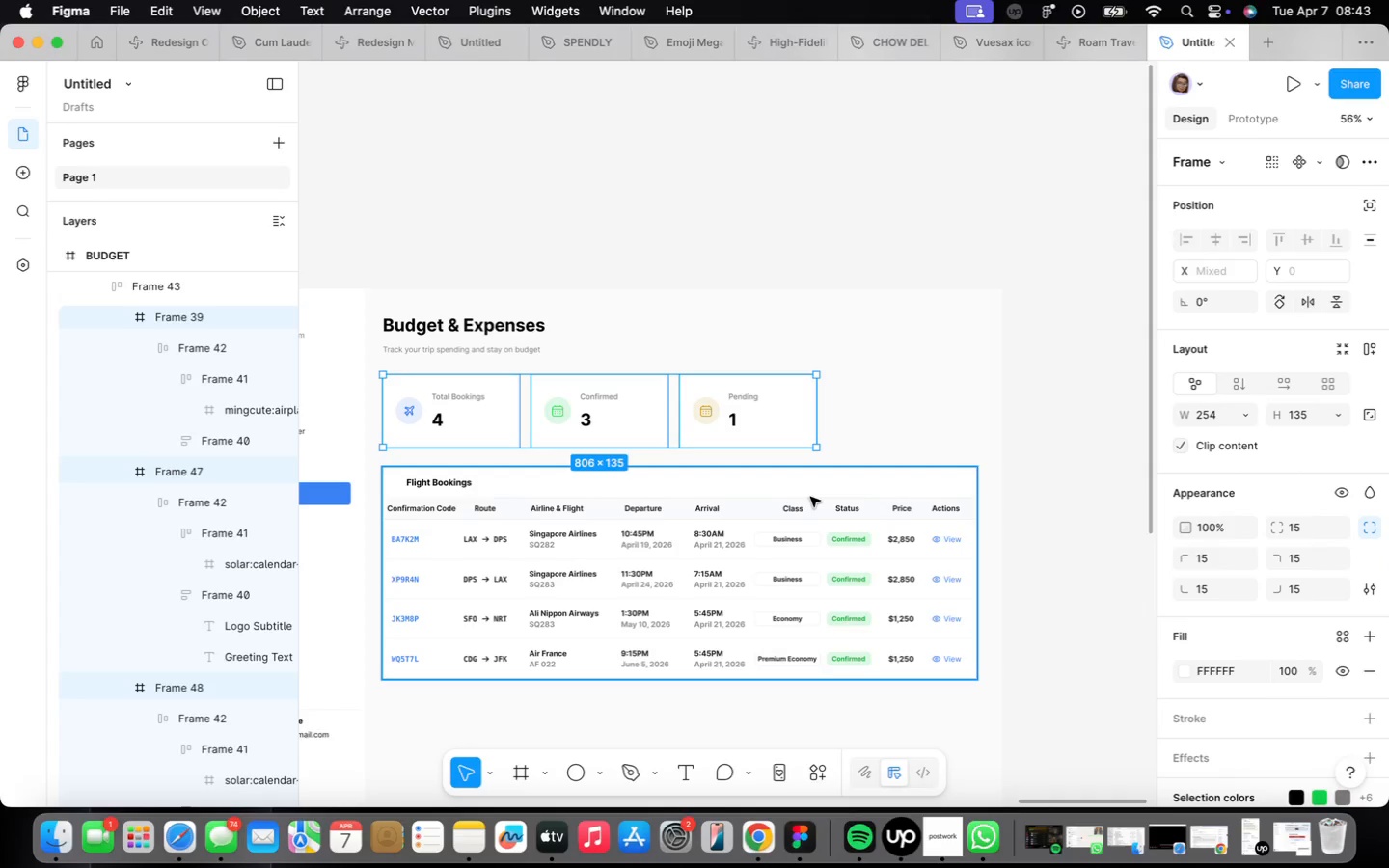 
key(Meta+Z)
 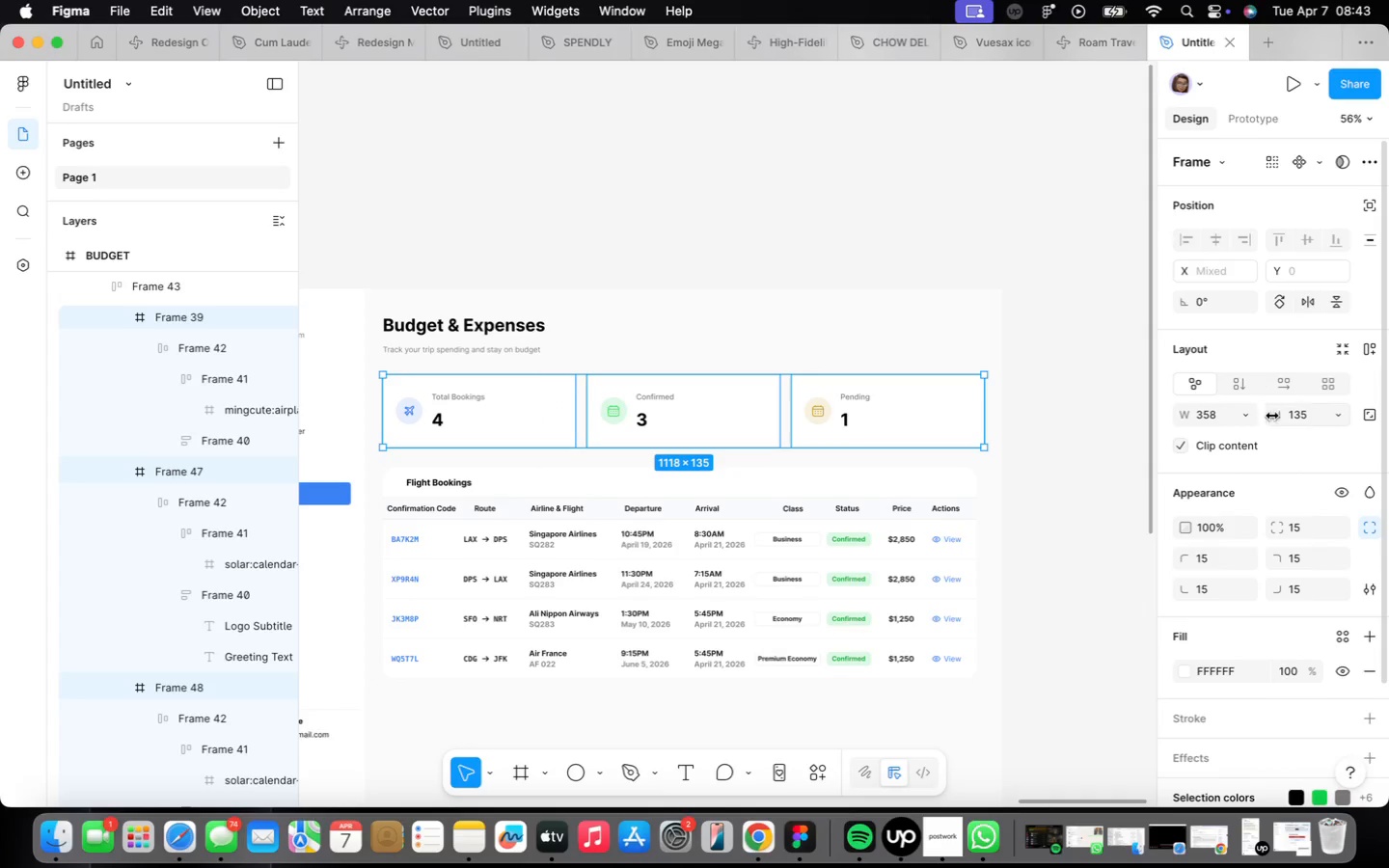 
left_click([1223, 417])
 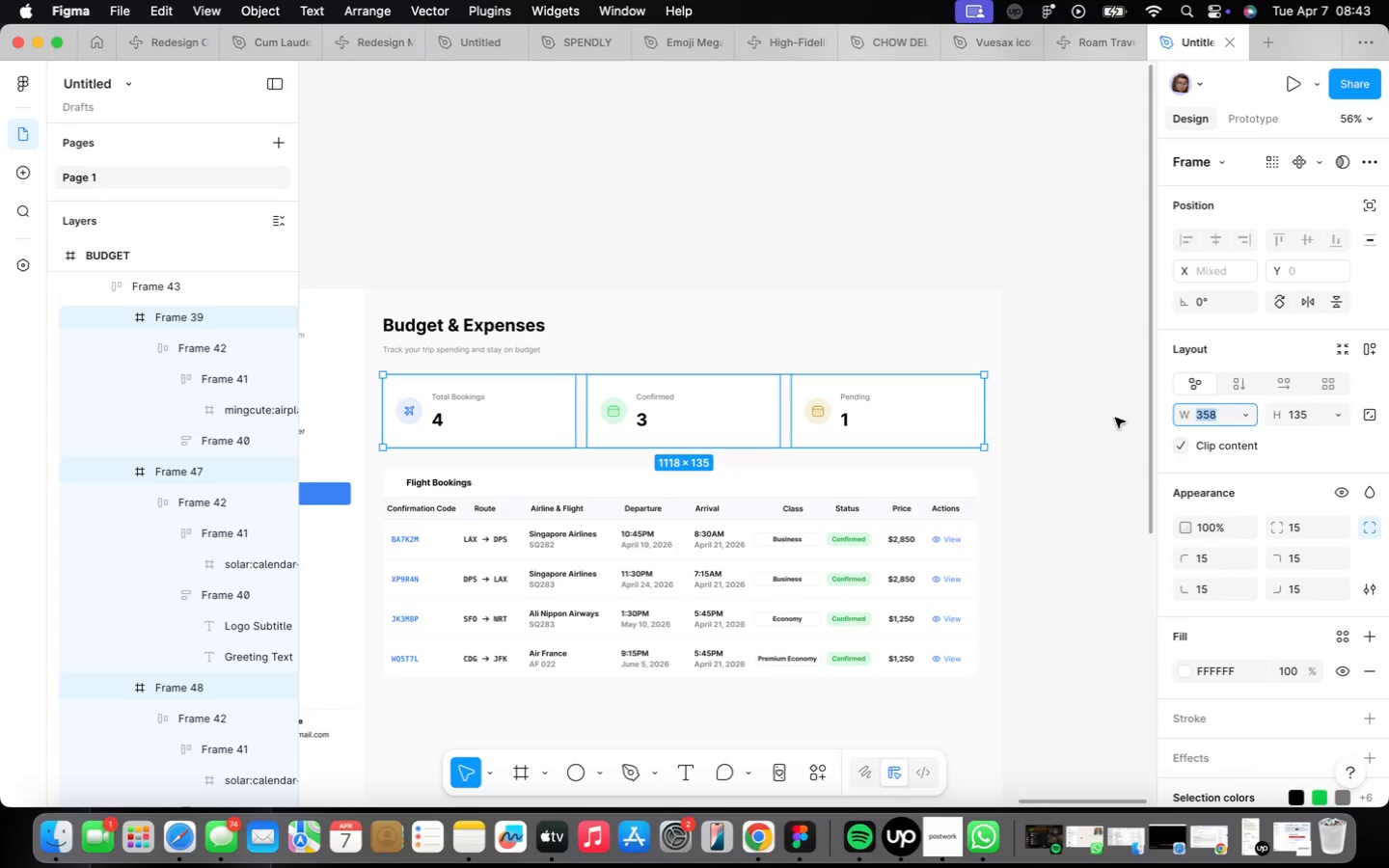 
type(384)
 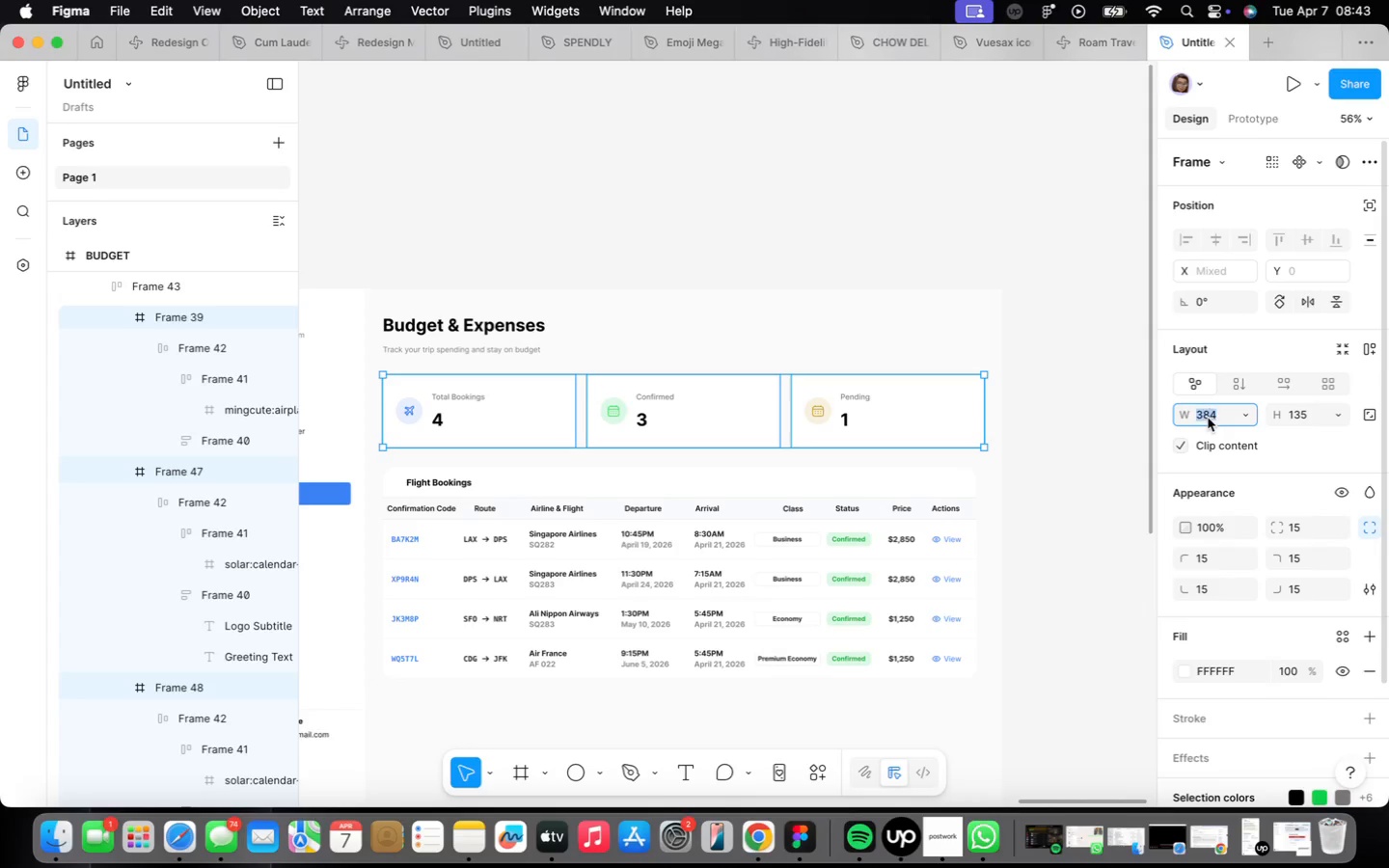 
type(354)
 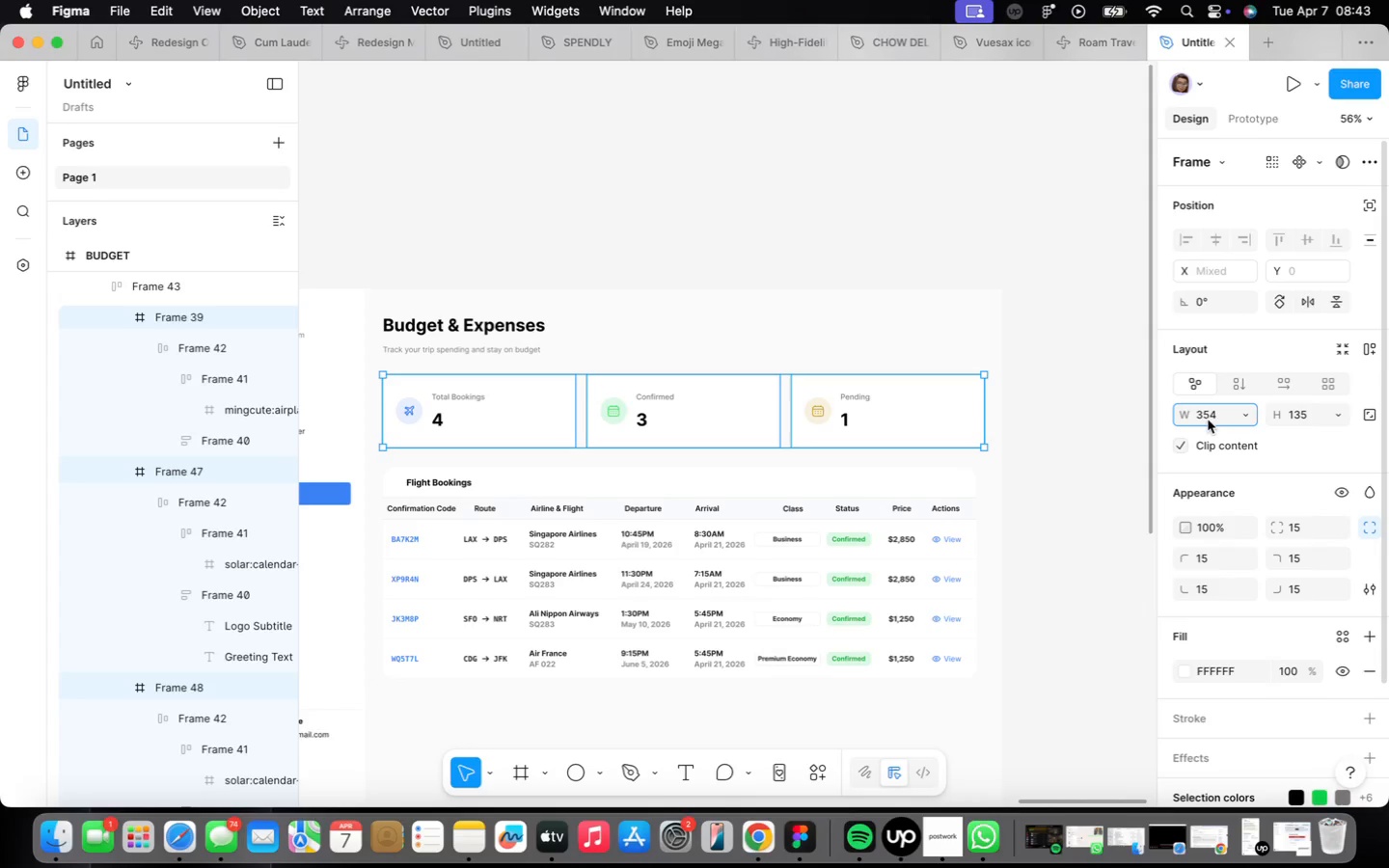 
key(Enter)
 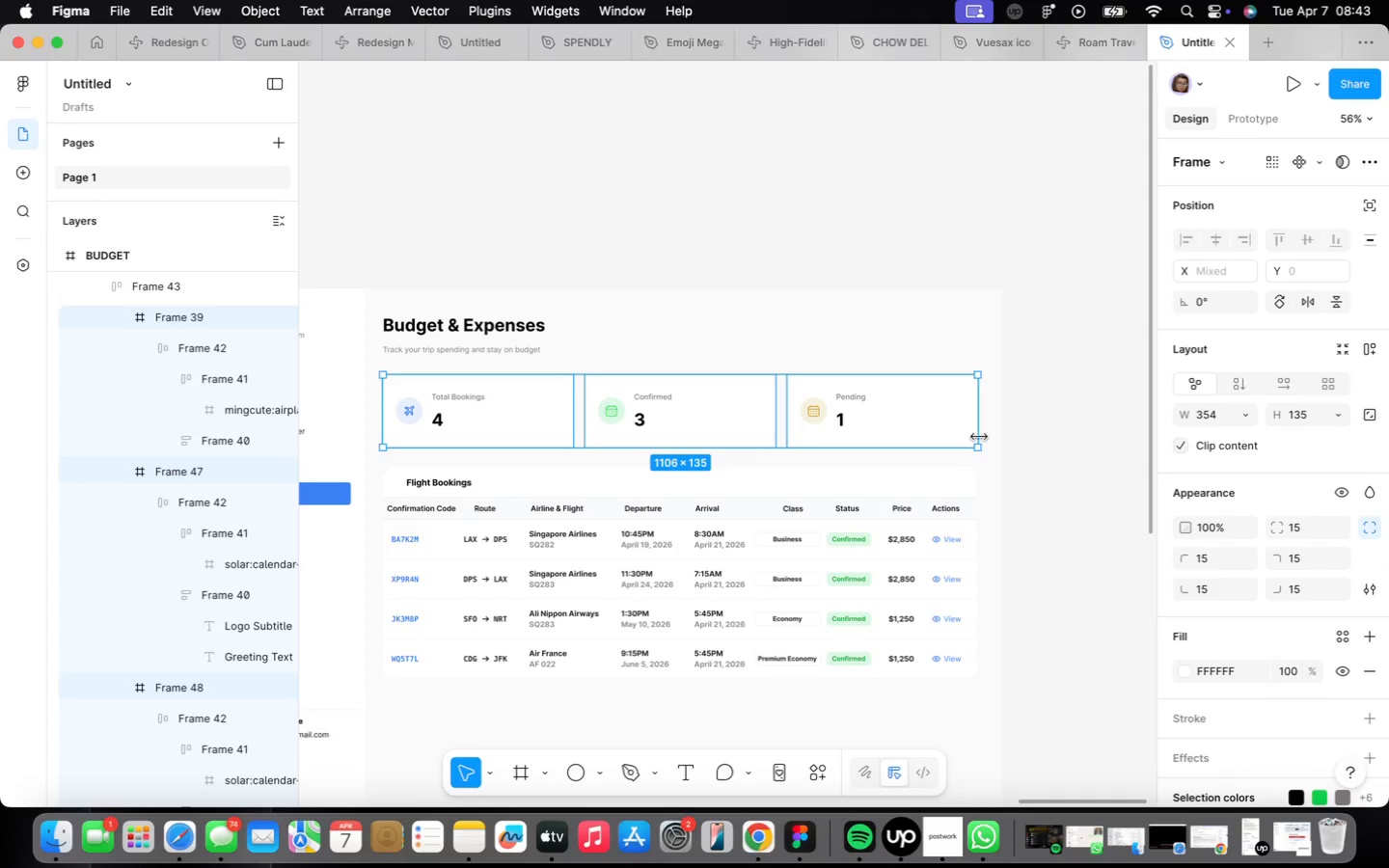 
left_click([1009, 501])
 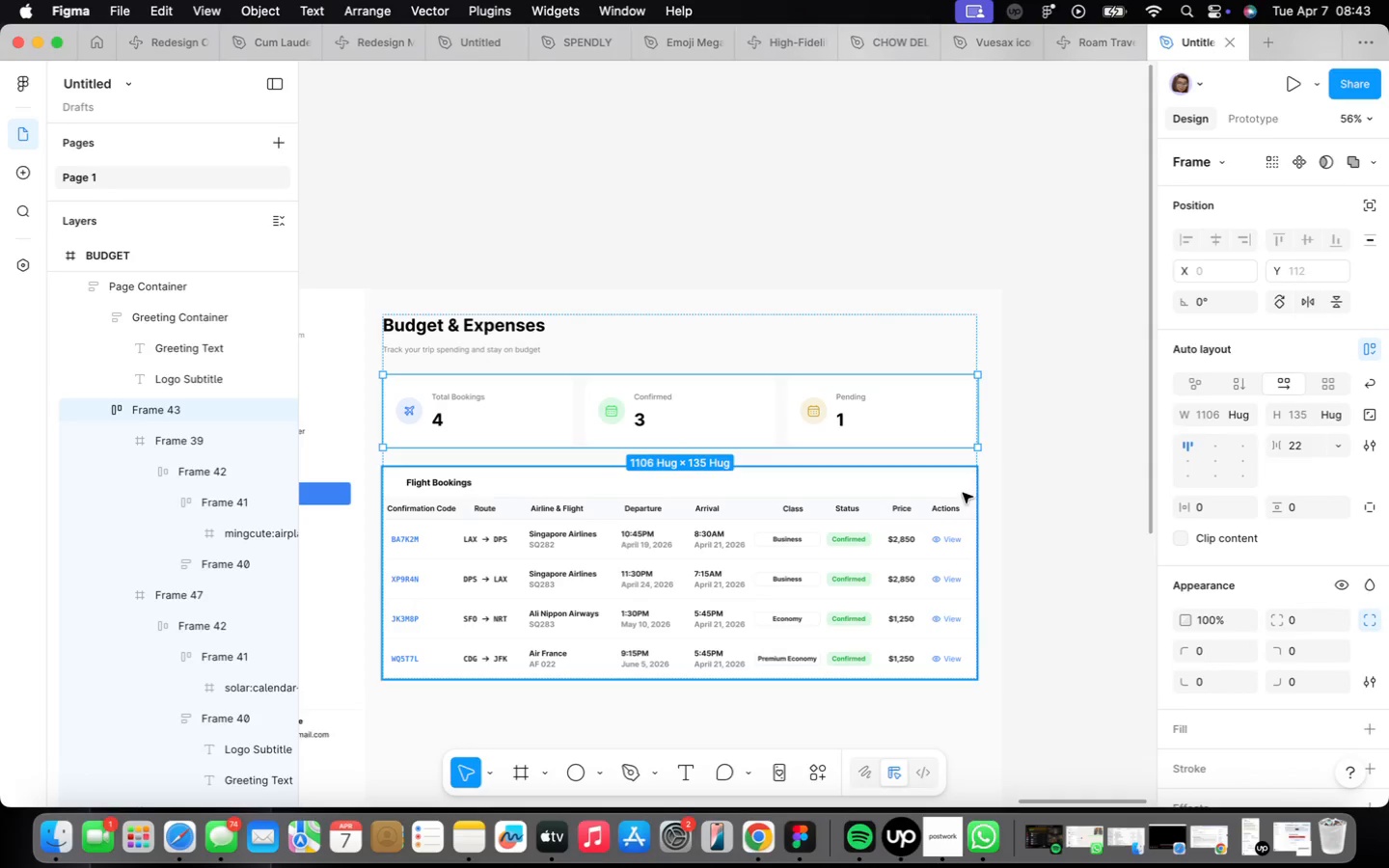 
scroll: coordinate [932, 410], scroll_direction: up, amount: 13.0
 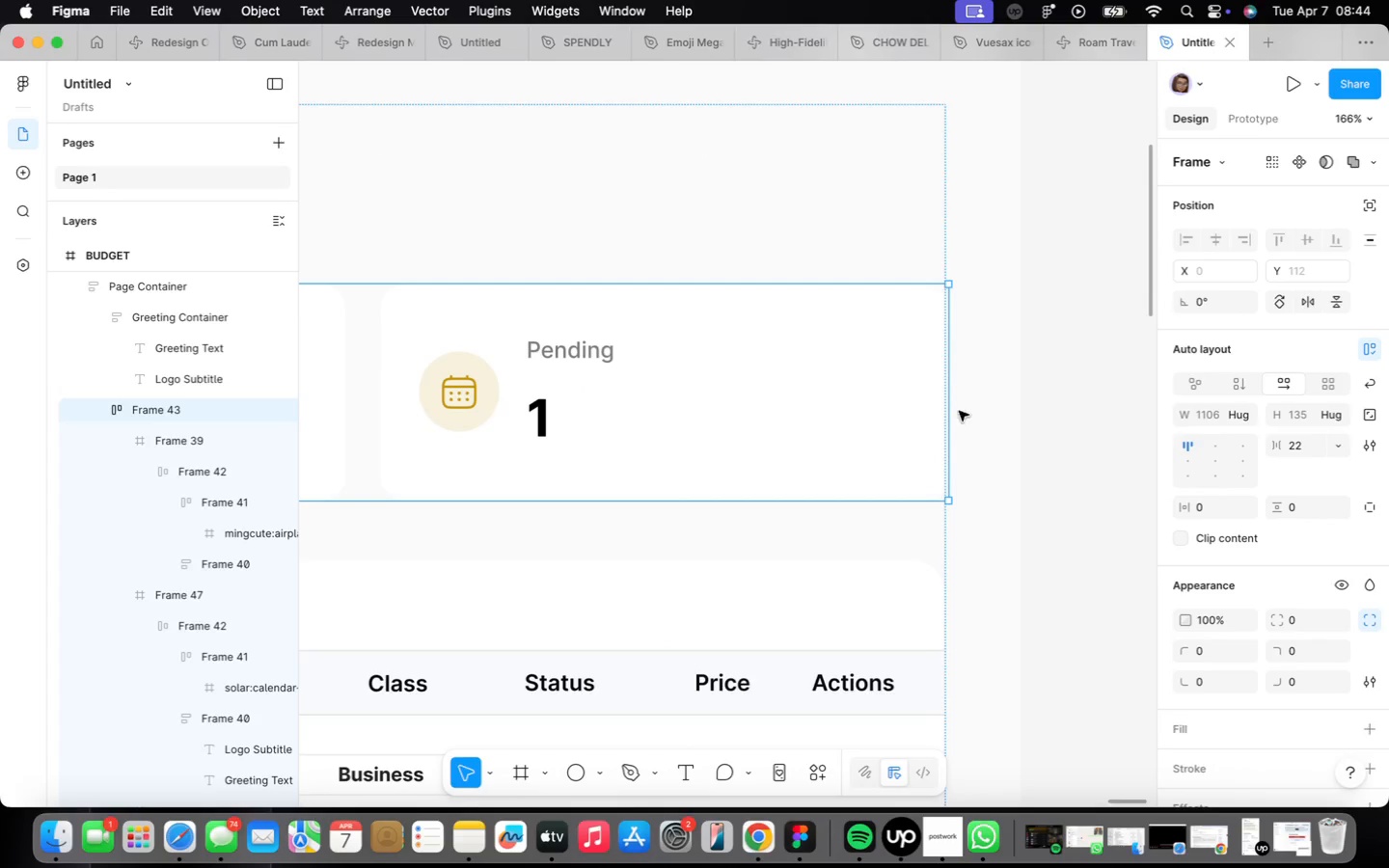 
scroll: coordinate [953, 441], scroll_direction: down, amount: 2.0
 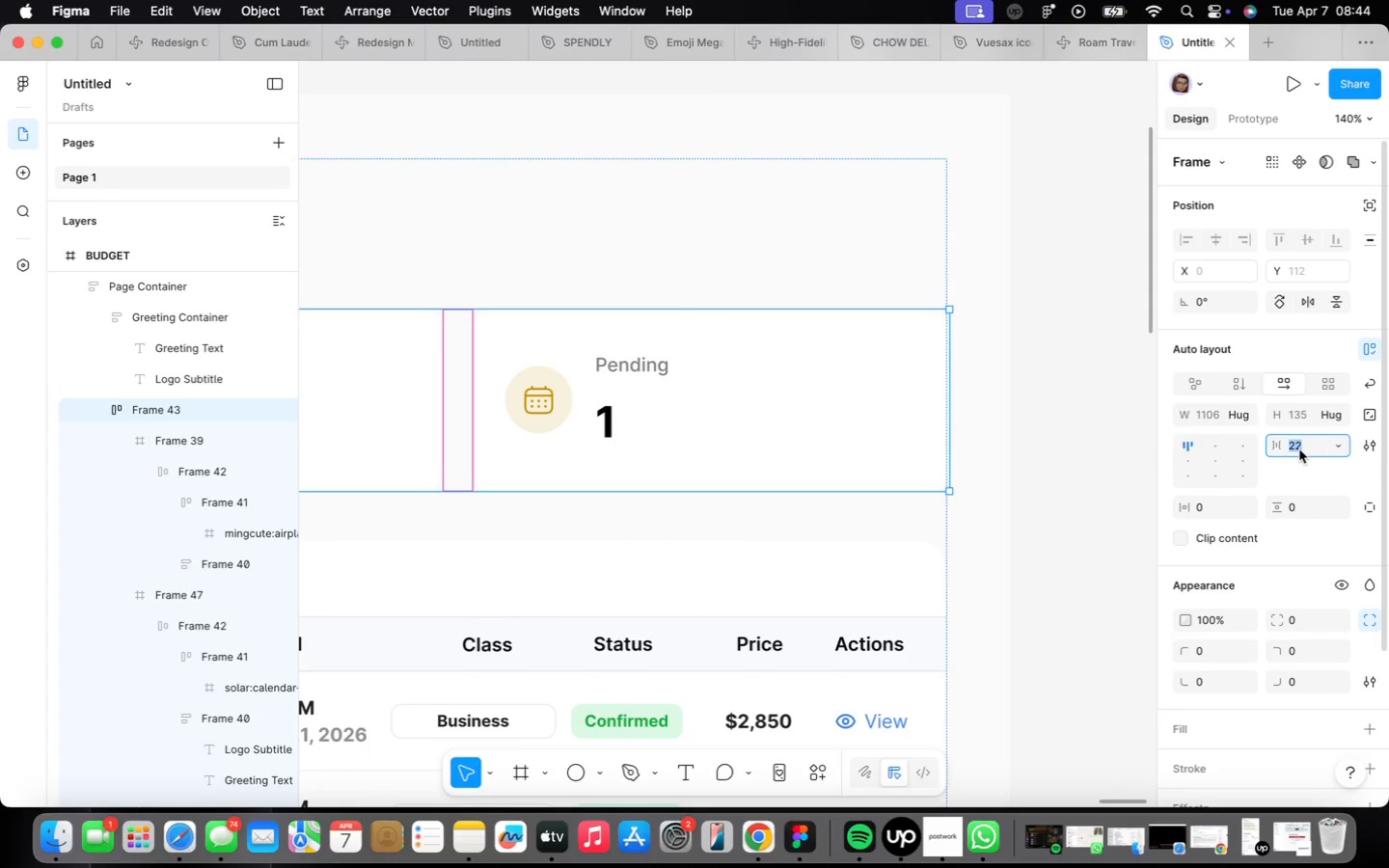 
type(21)
 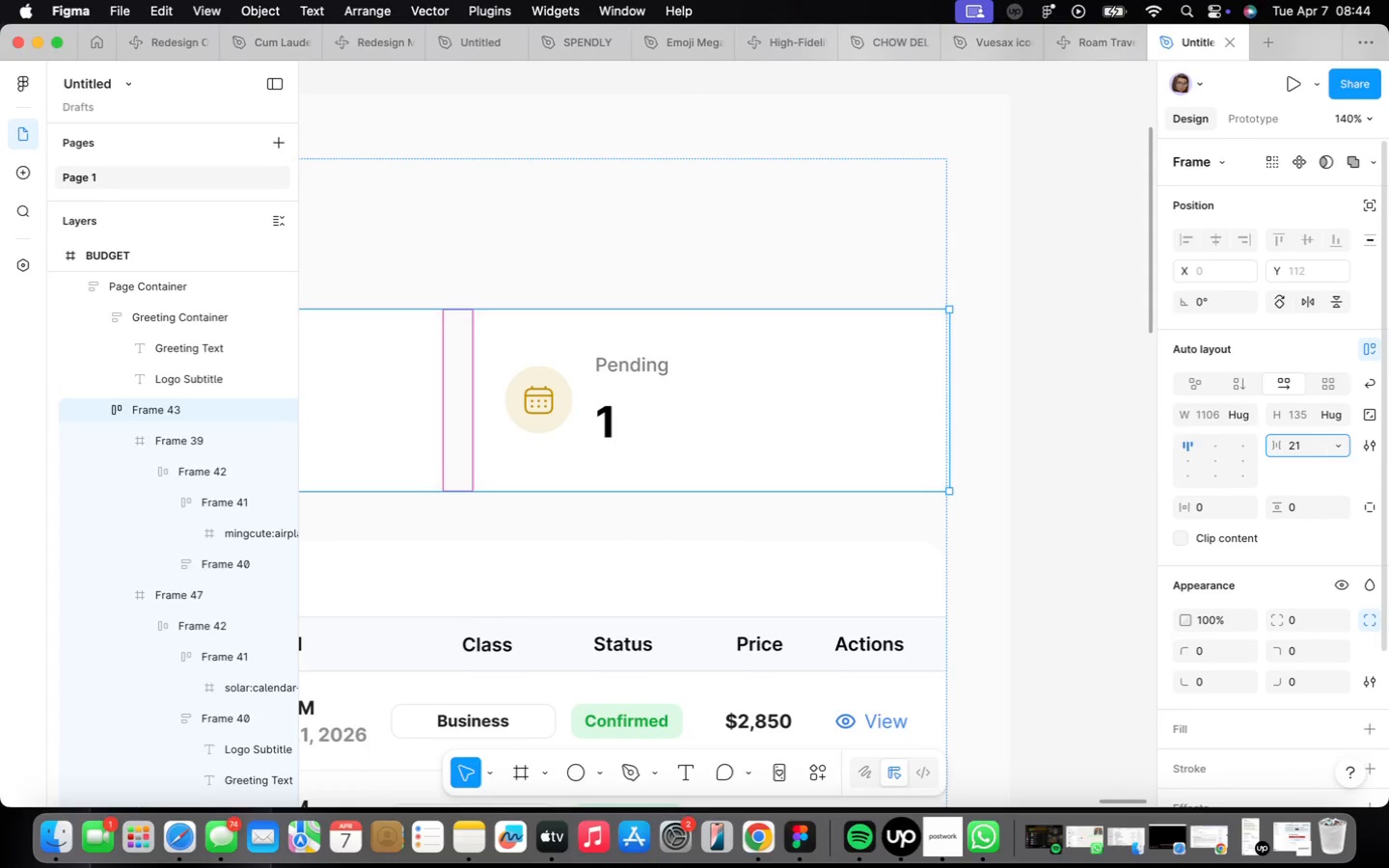 
key(Enter)
 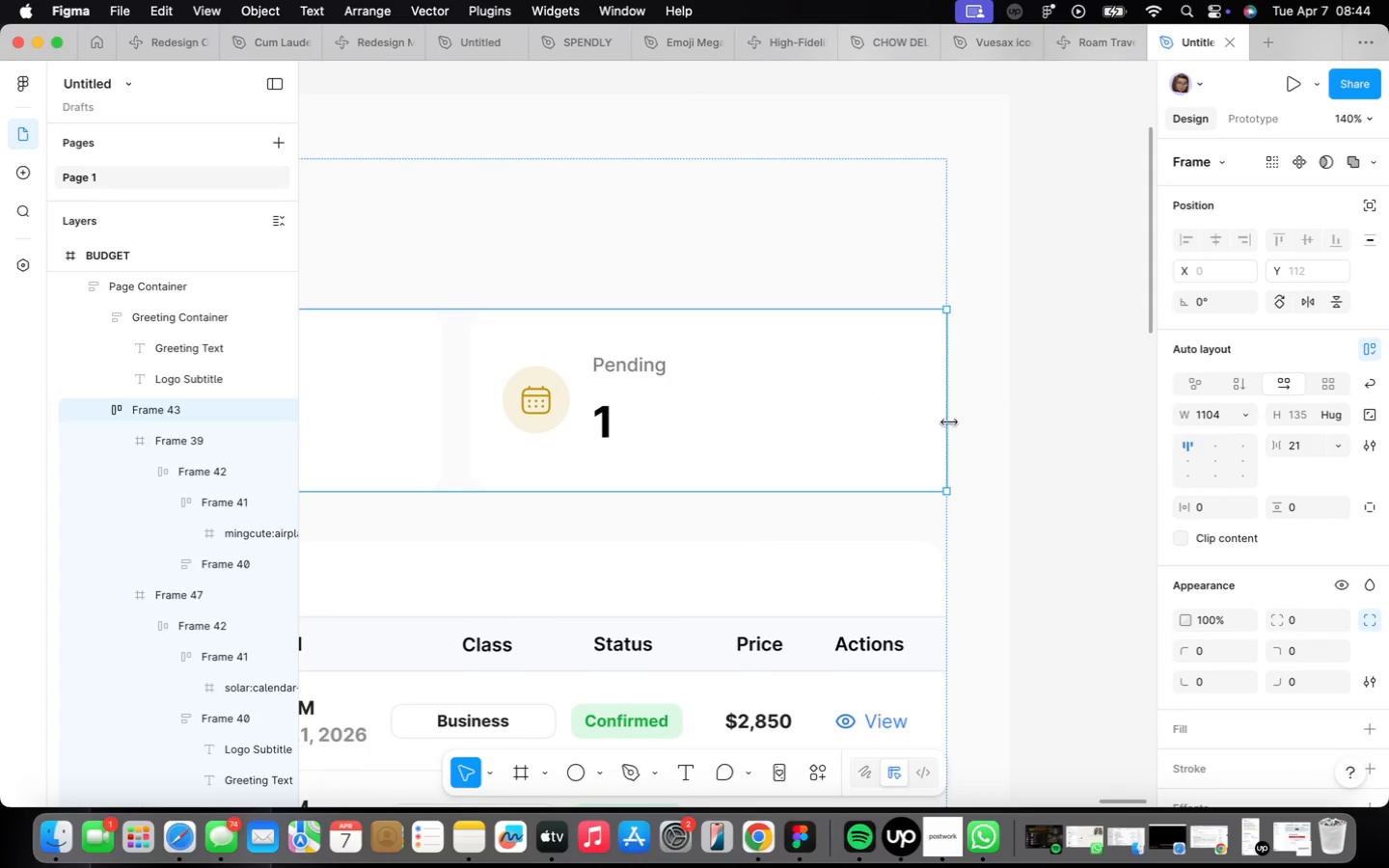 
scroll: coordinate [970, 460], scroll_direction: down, amount: 16.0
 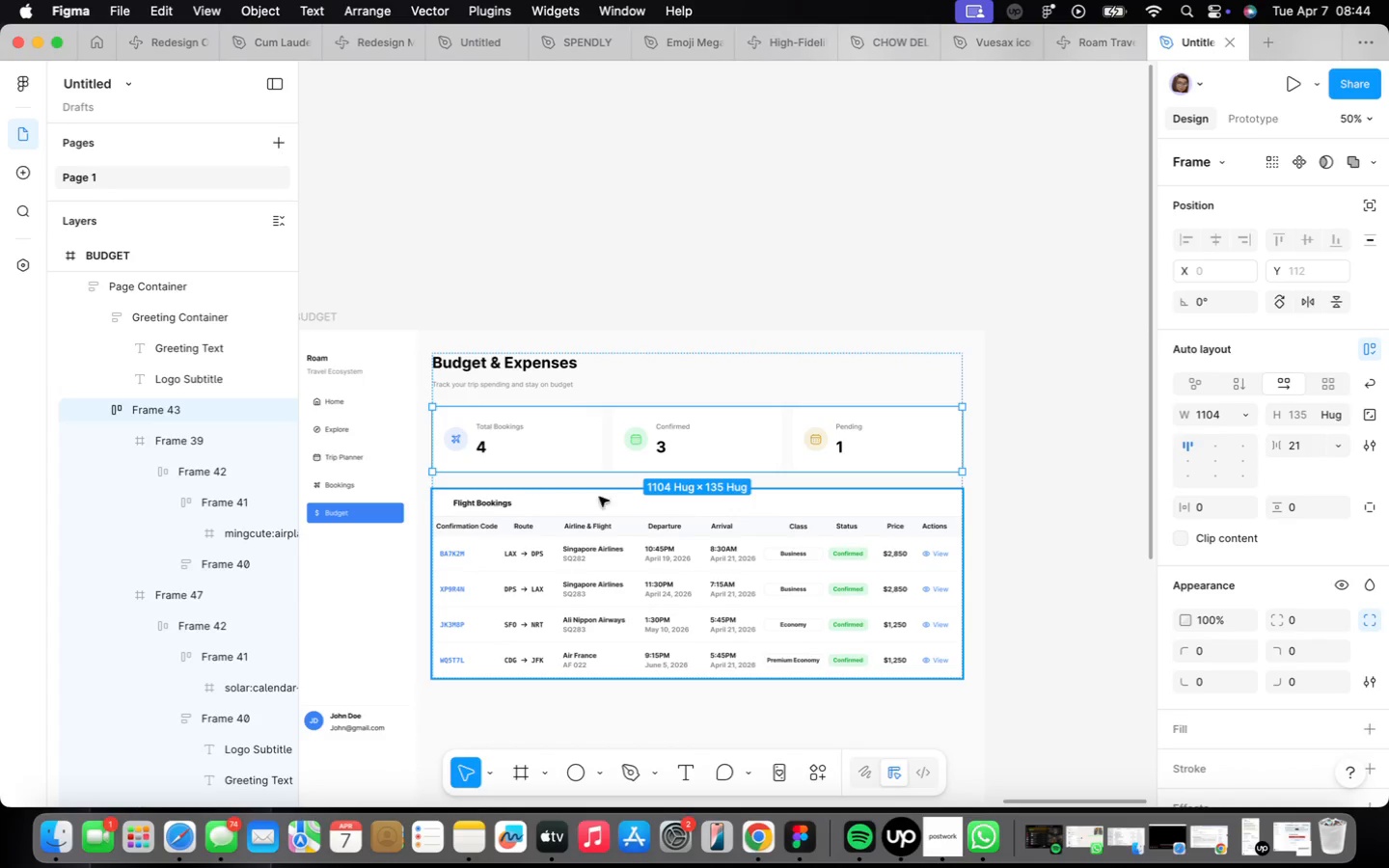 
scroll: coordinate [545, 408], scroll_direction: up, amount: 6.0
 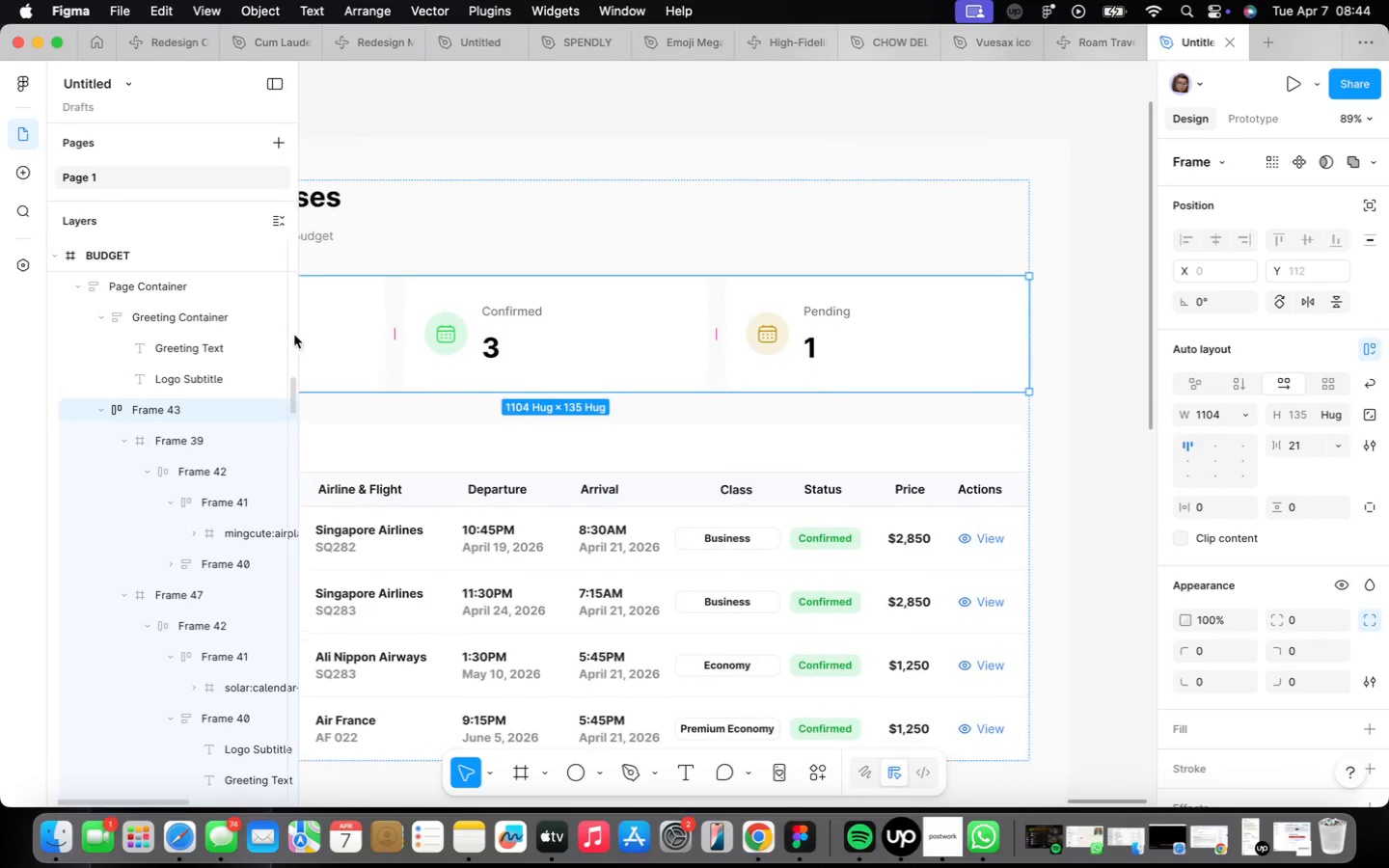 
wait(5.26)
 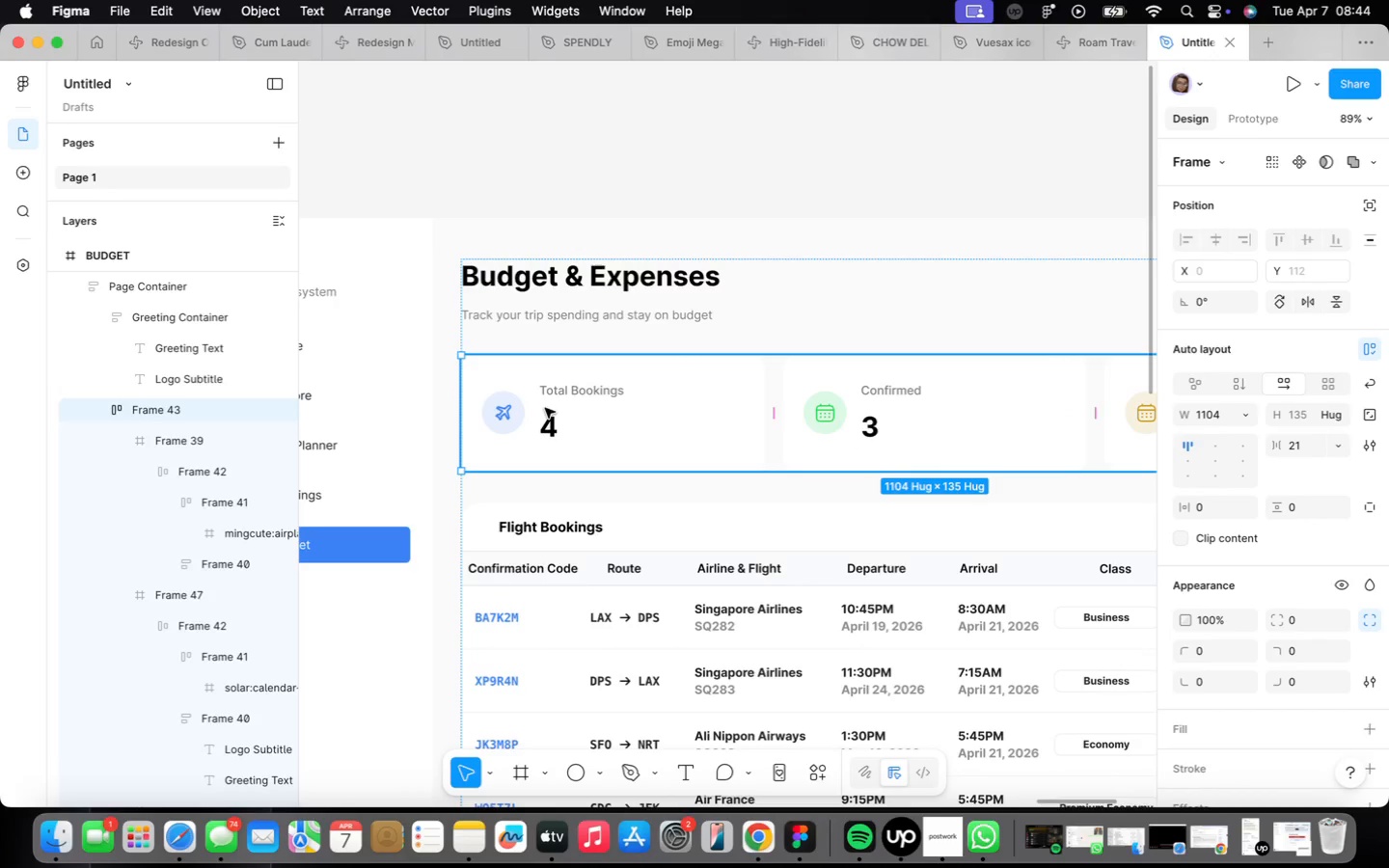 
scroll: coordinate [544, 424], scroll_direction: down, amount: 3.0
 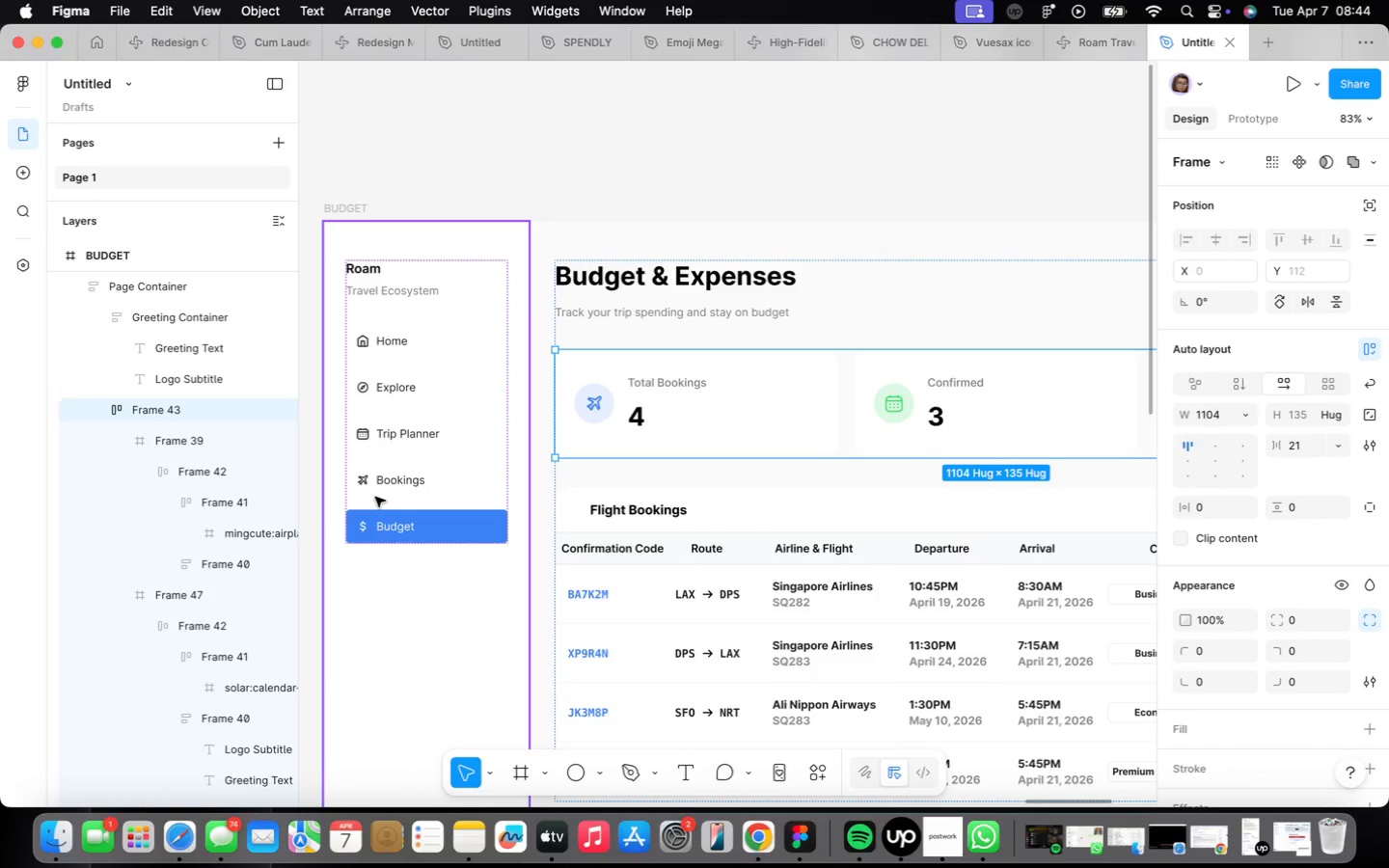 
scroll: coordinate [368, 512], scroll_direction: up, amount: 7.0
 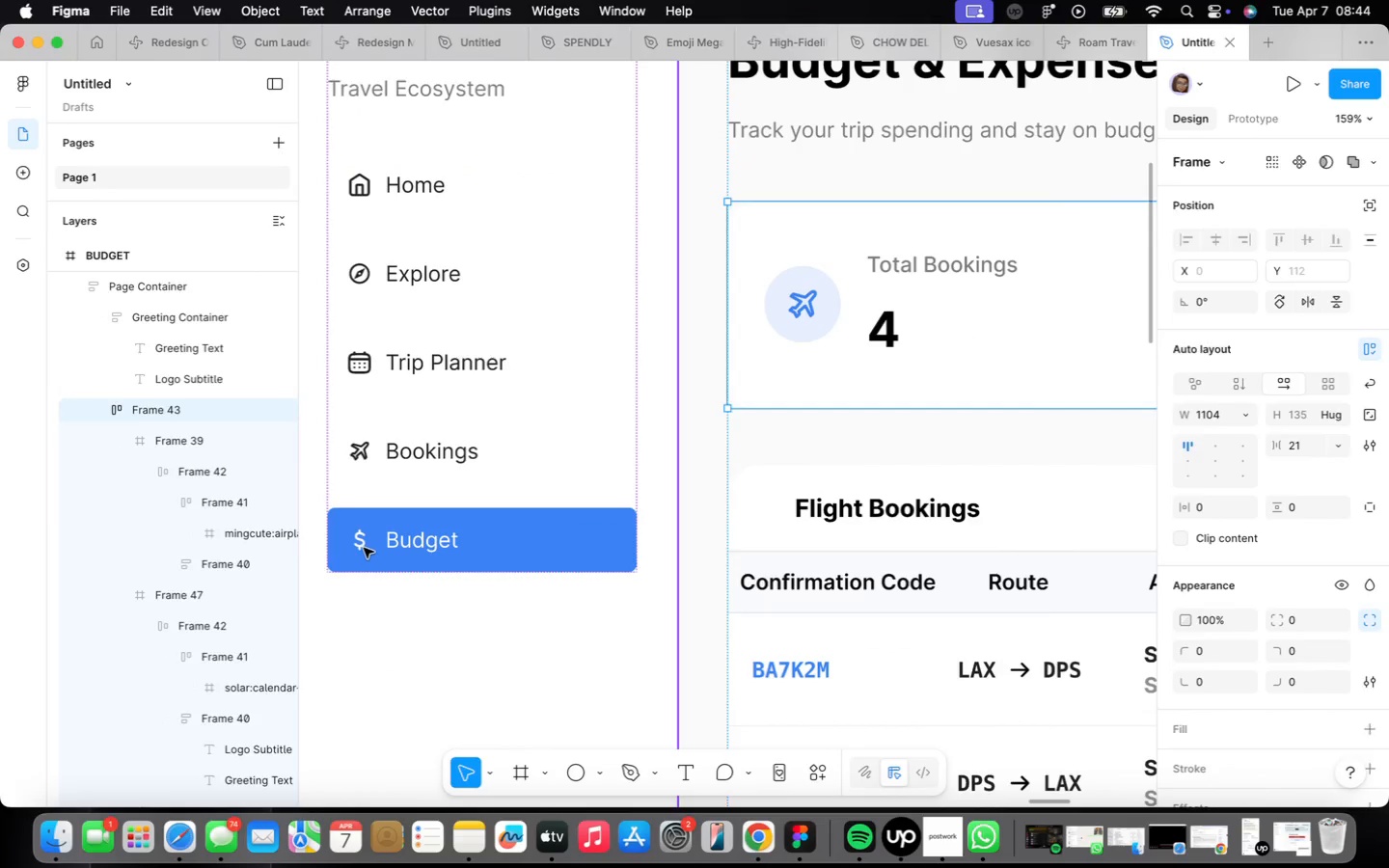 
triple_click([364, 548])
 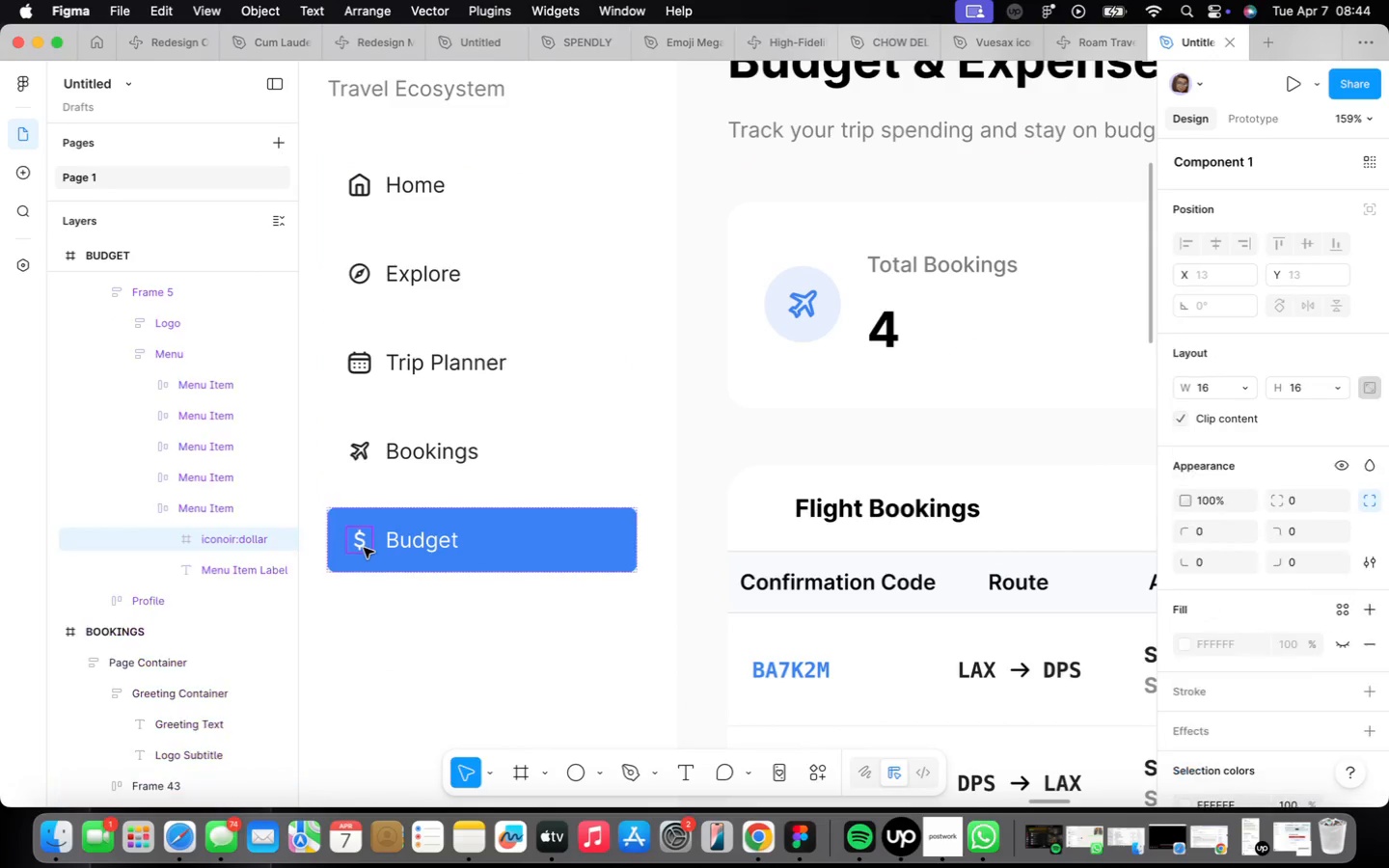 
triple_click([364, 548])
 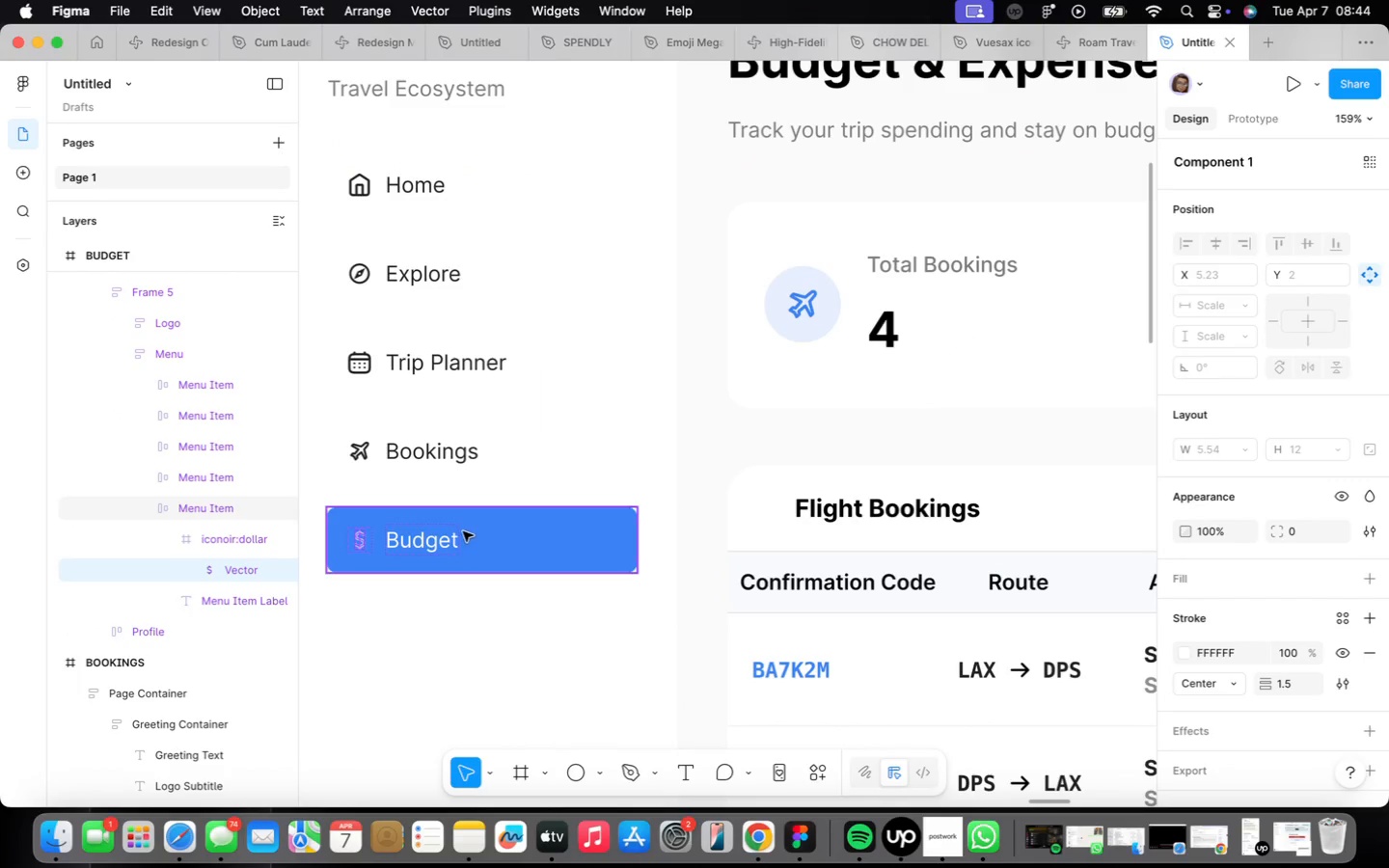 
left_click([443, 534])
 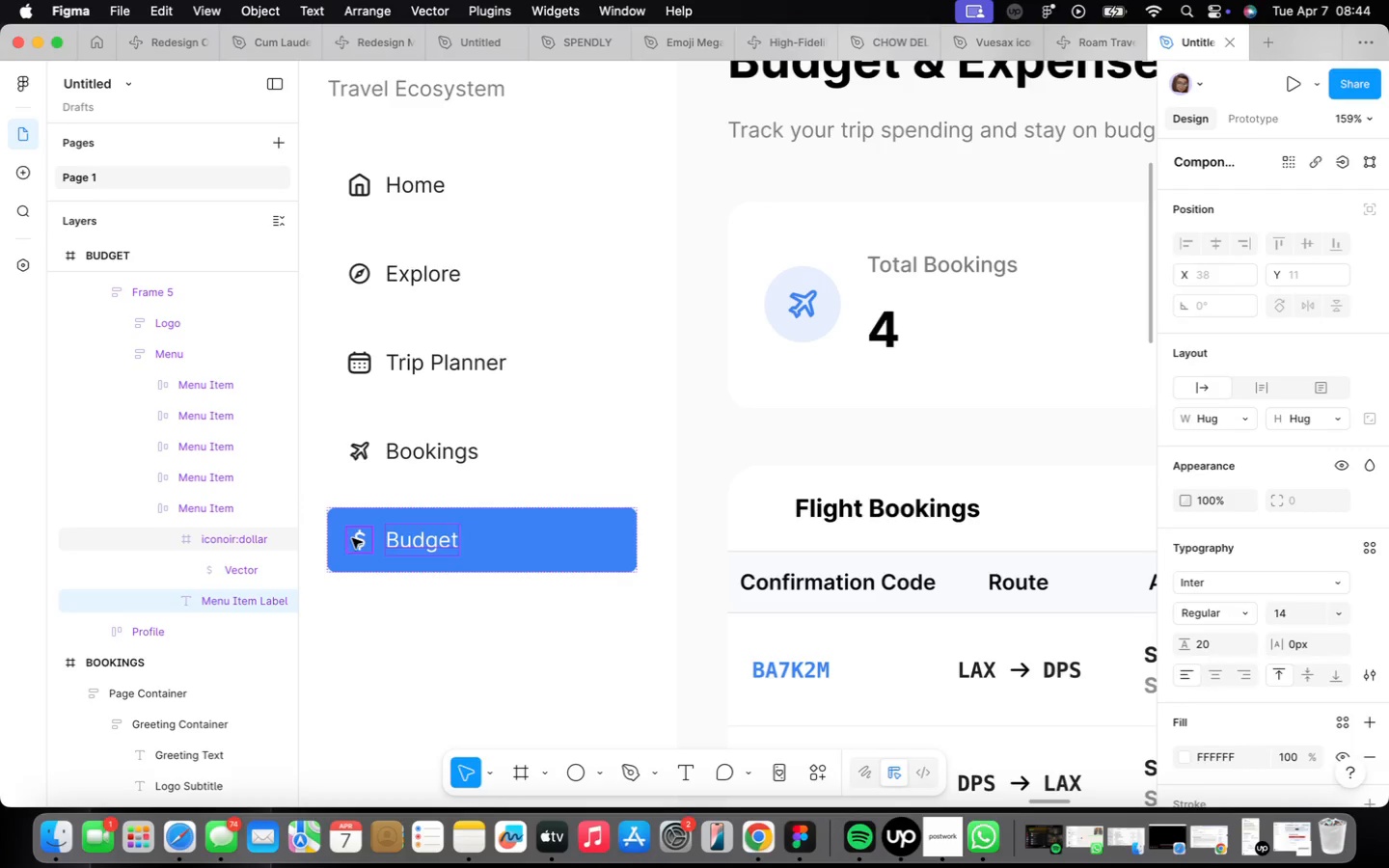 
right_click([354, 540])
 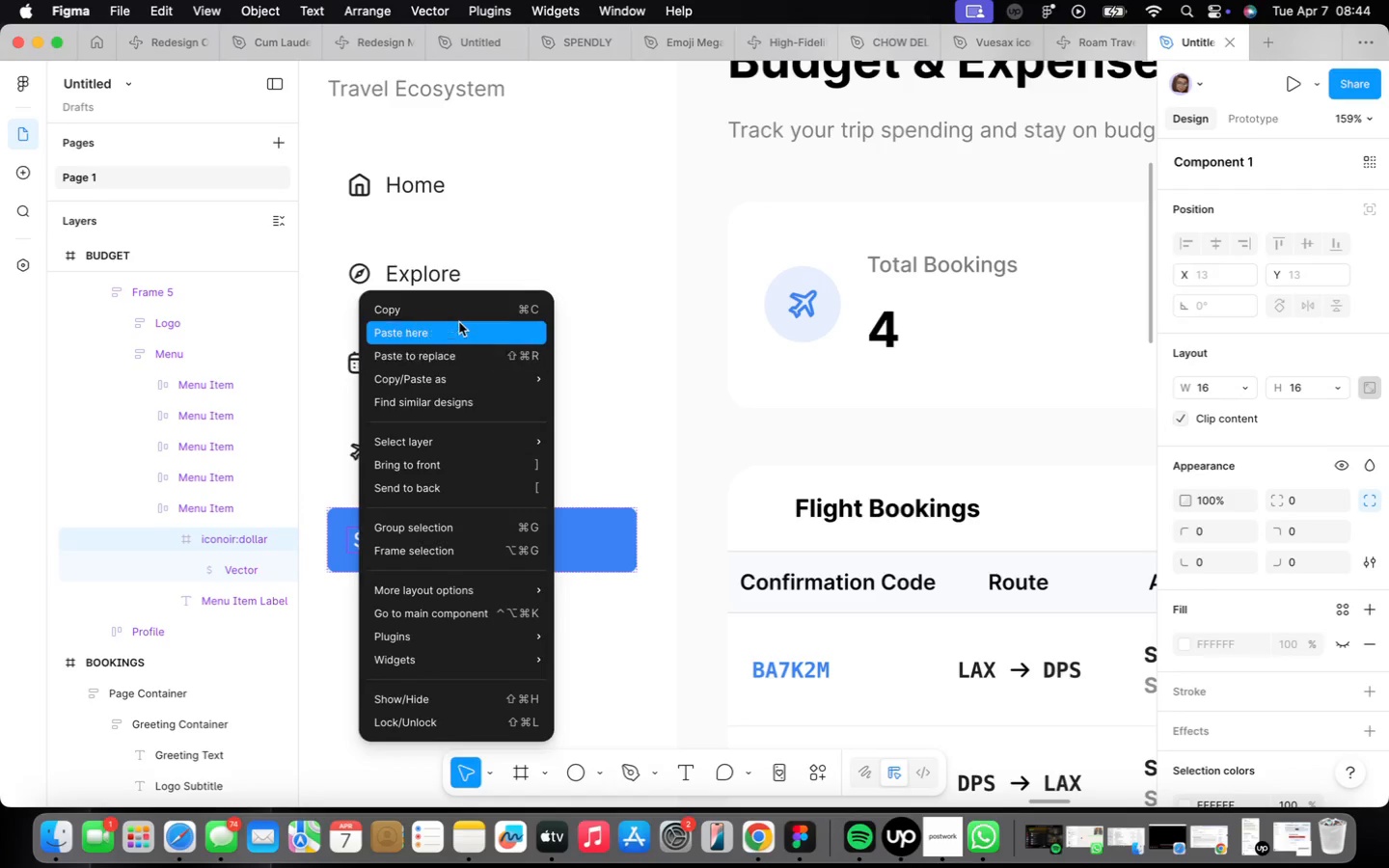 
left_click([461, 313])
 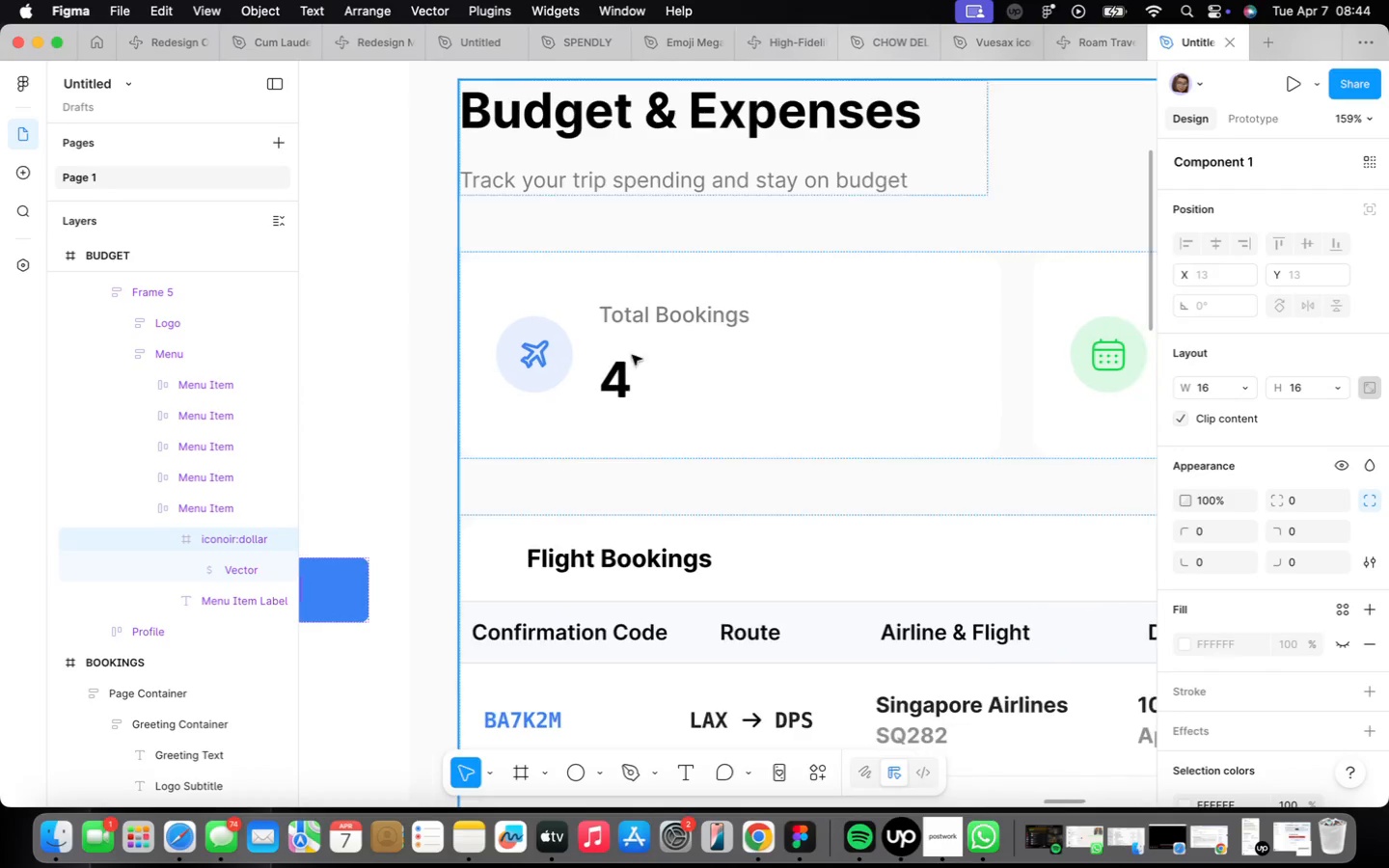 
left_click([543, 363])
 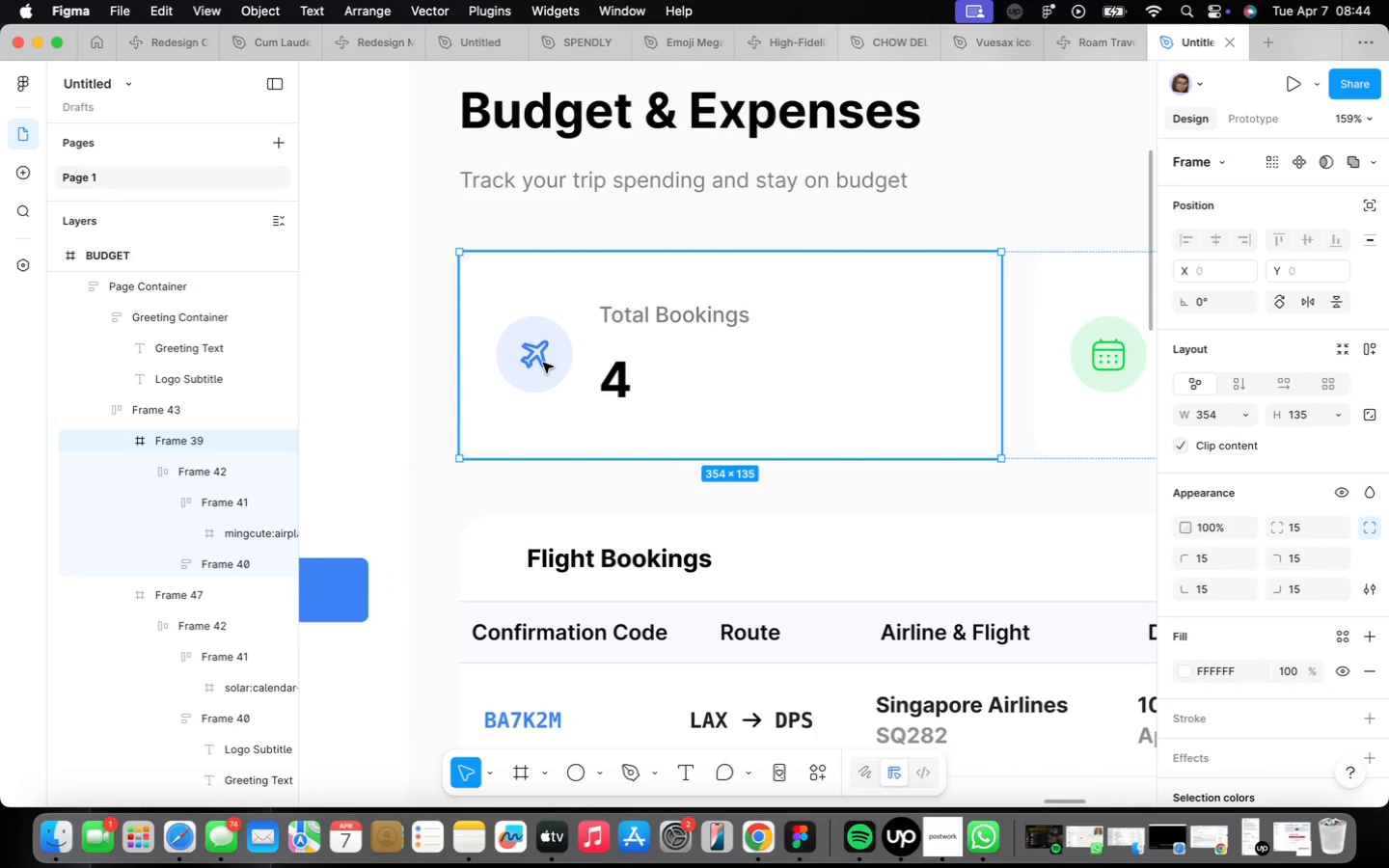 
triple_click([543, 362])
 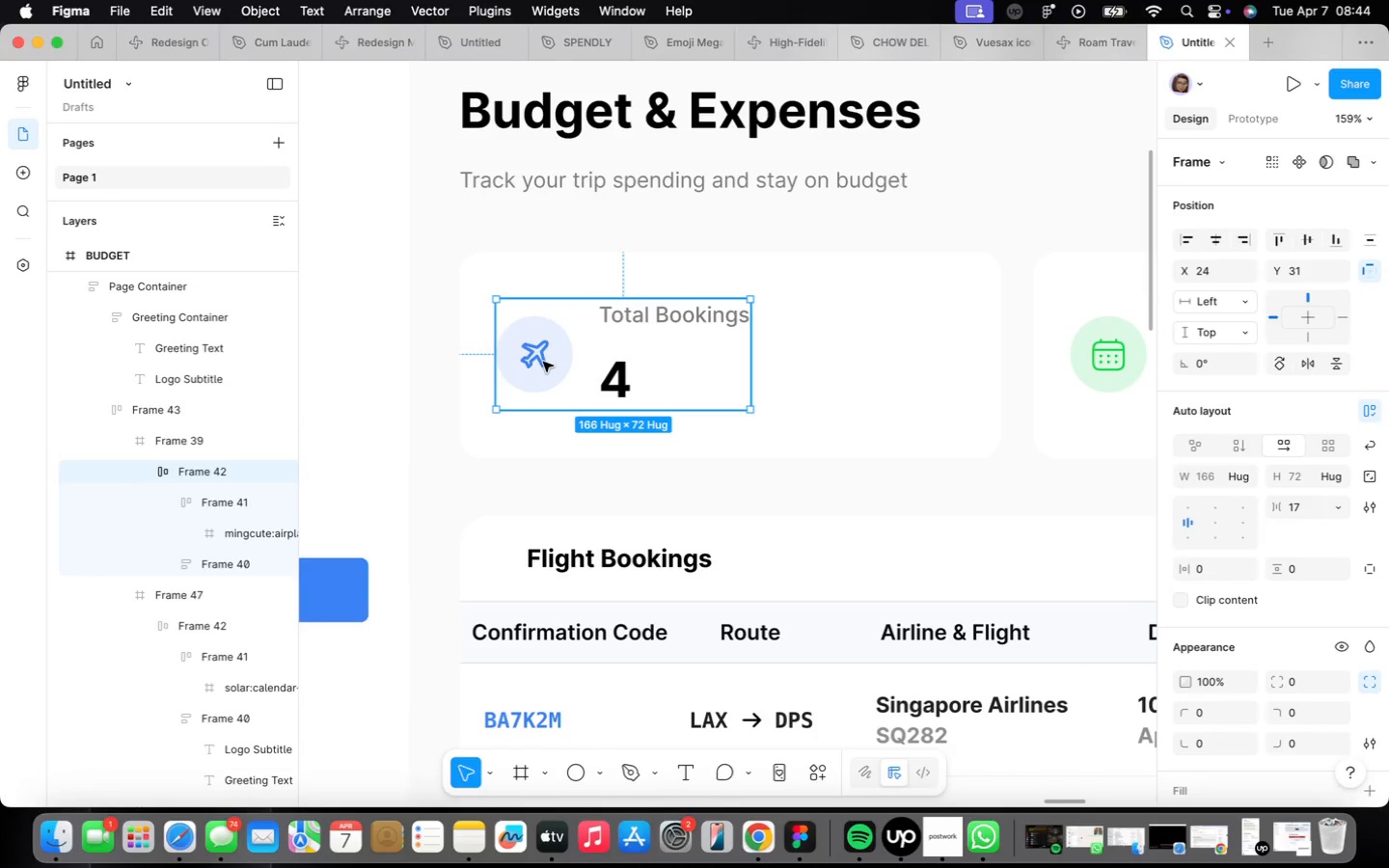 
triple_click([543, 362])
 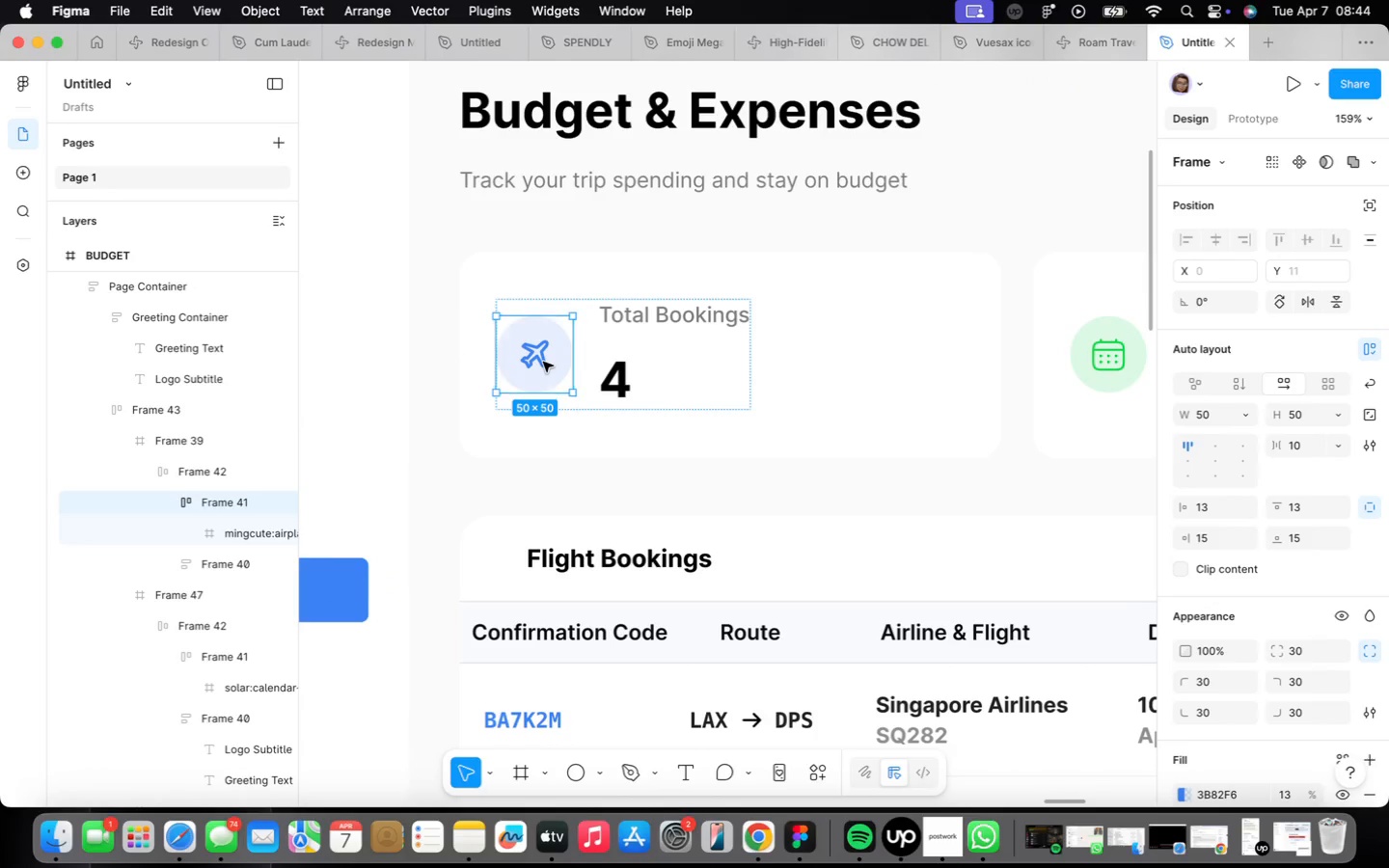 
right_click([543, 362])
 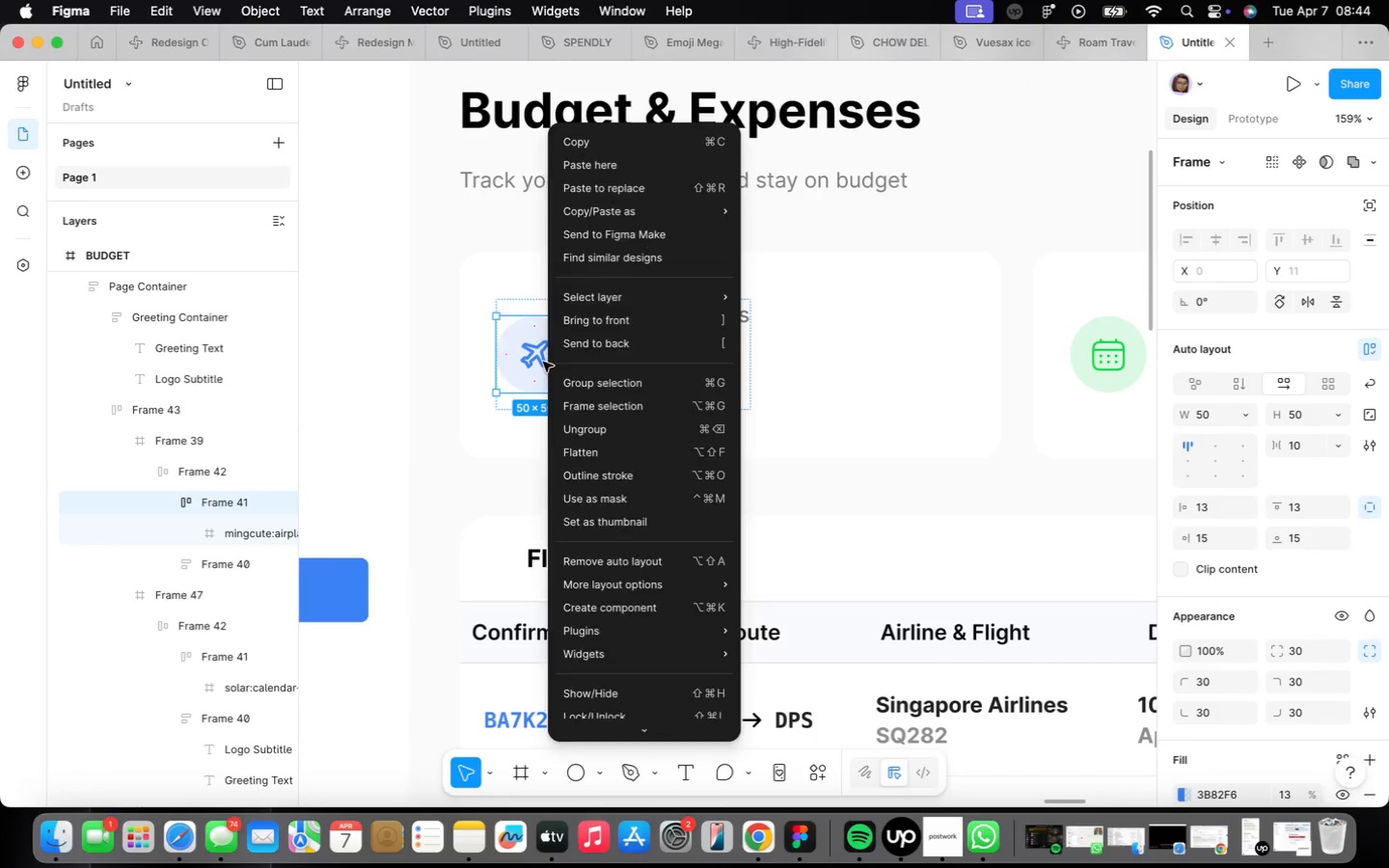 
double_click([543, 362])
 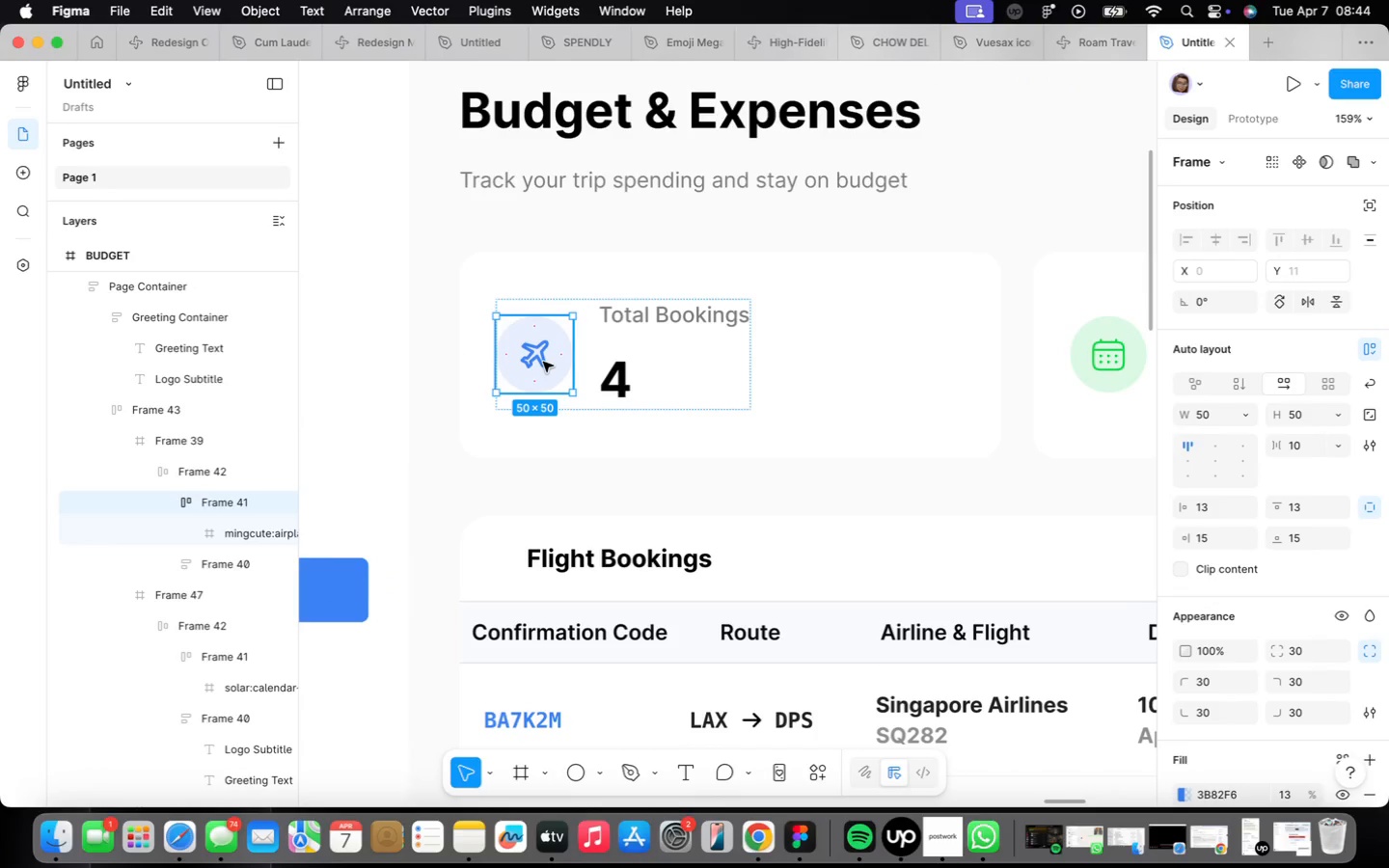 
double_click([543, 362])
 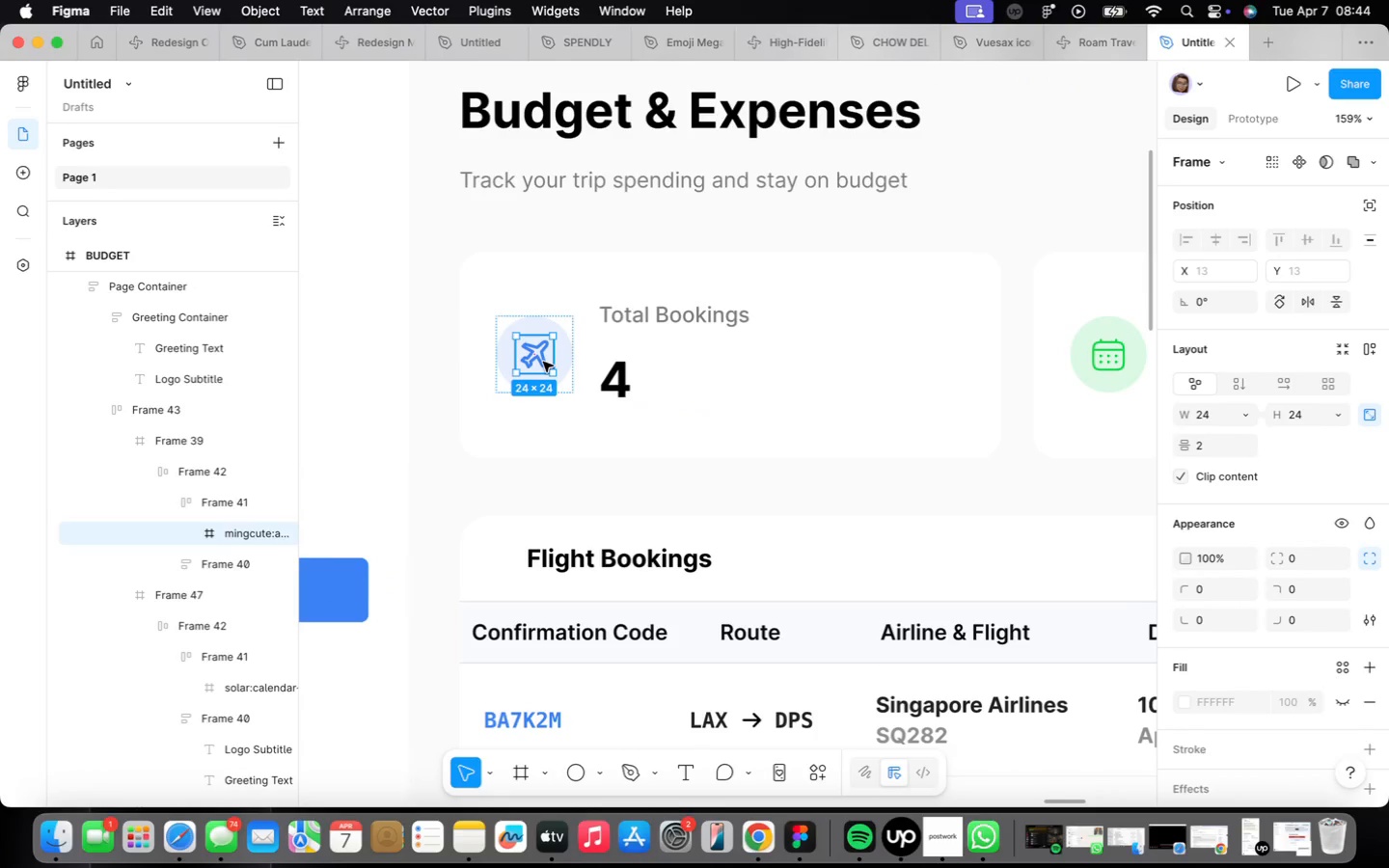 
right_click([543, 362])
 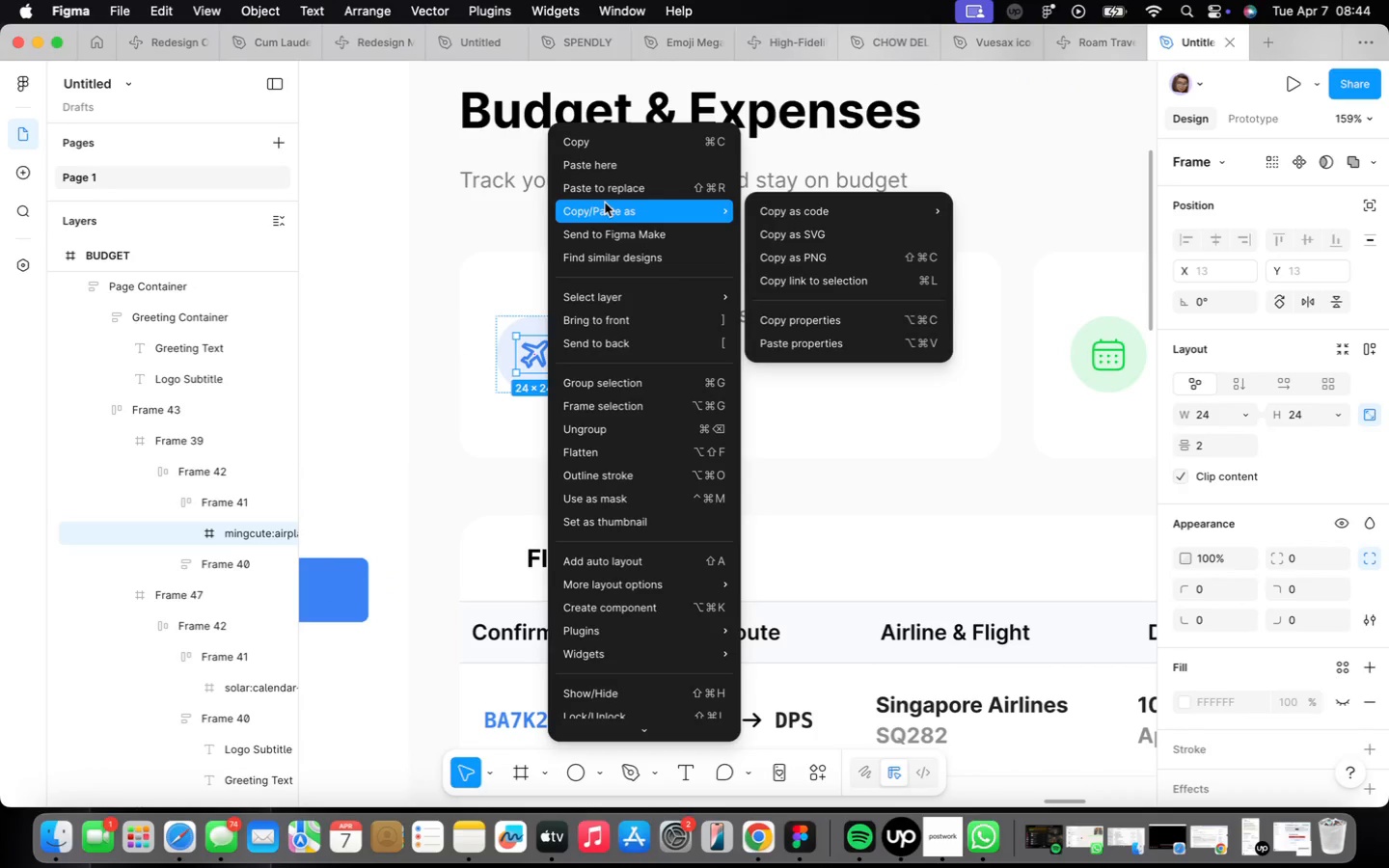 
left_click([607, 195])
 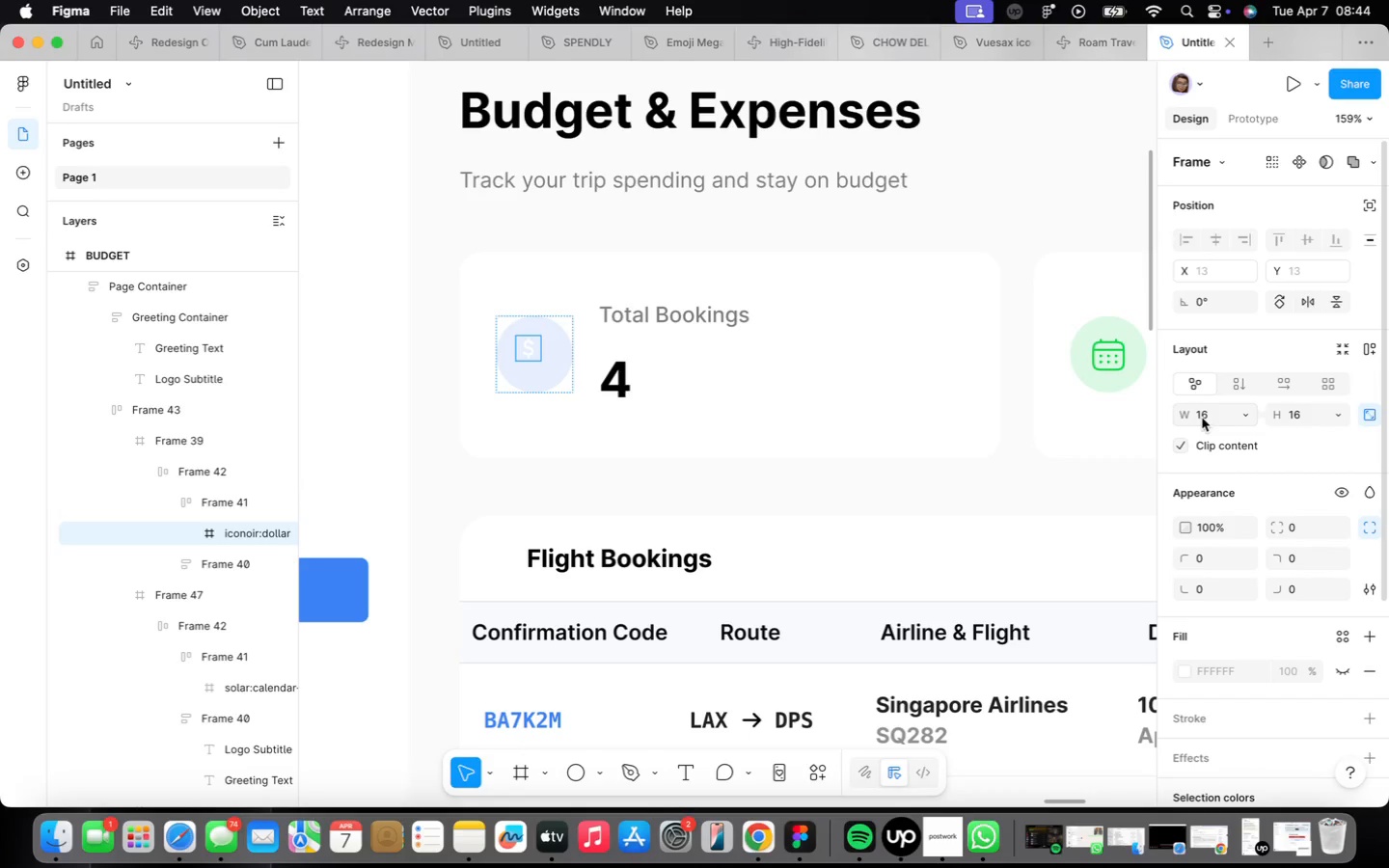 
type(24)
 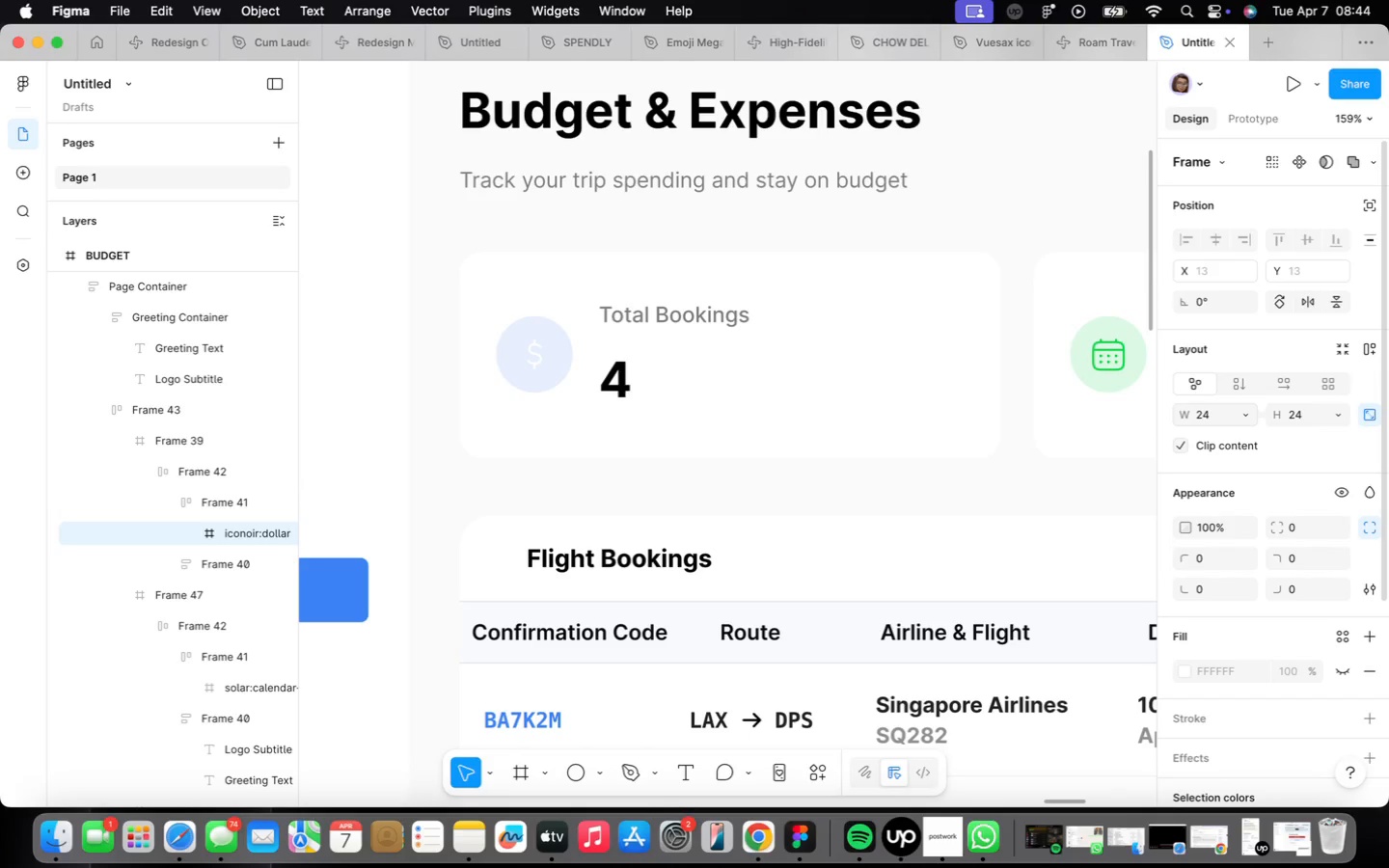 
key(Enter)
 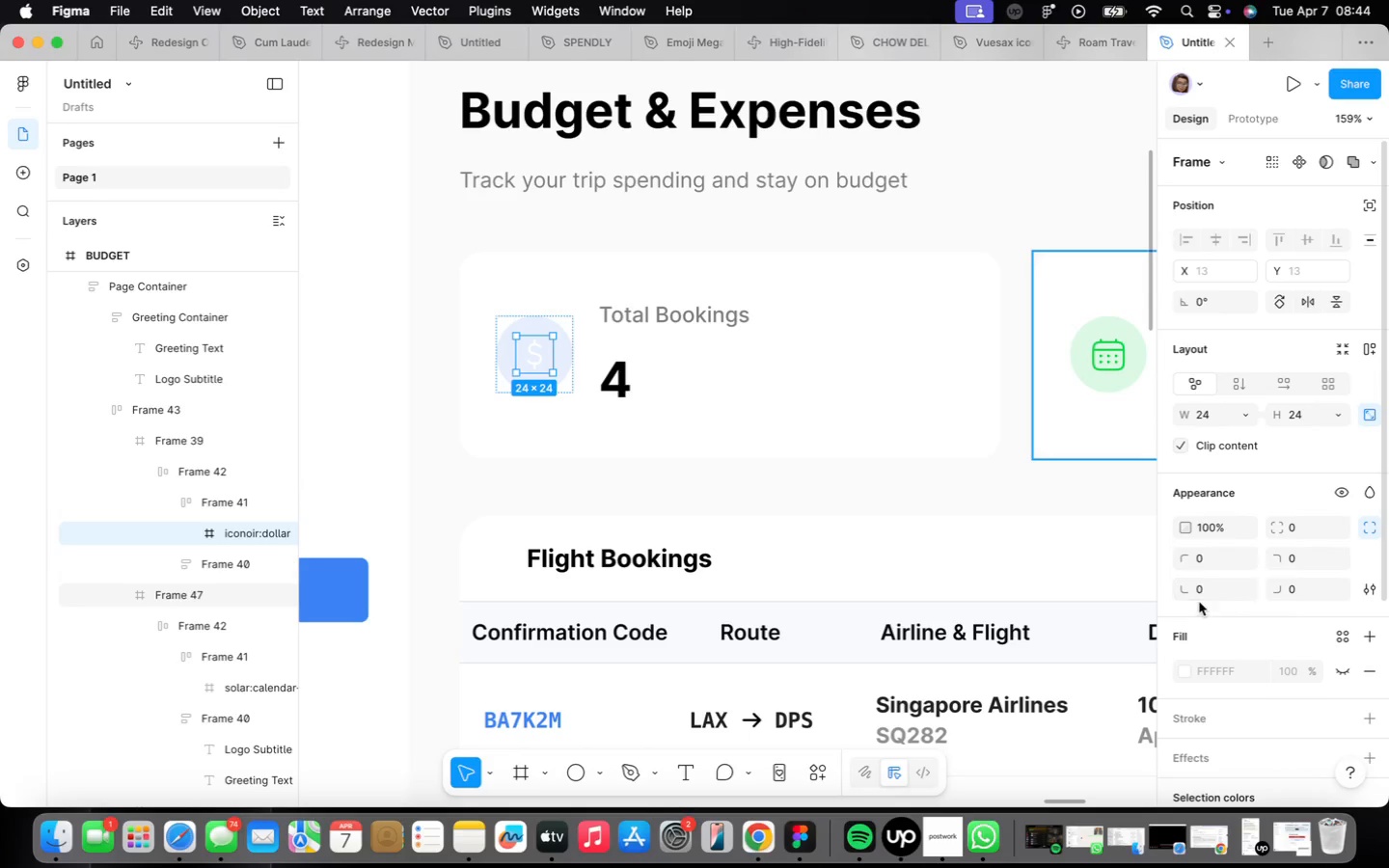 
scroll: coordinate [1199, 601], scroll_direction: down, amount: 4.0
 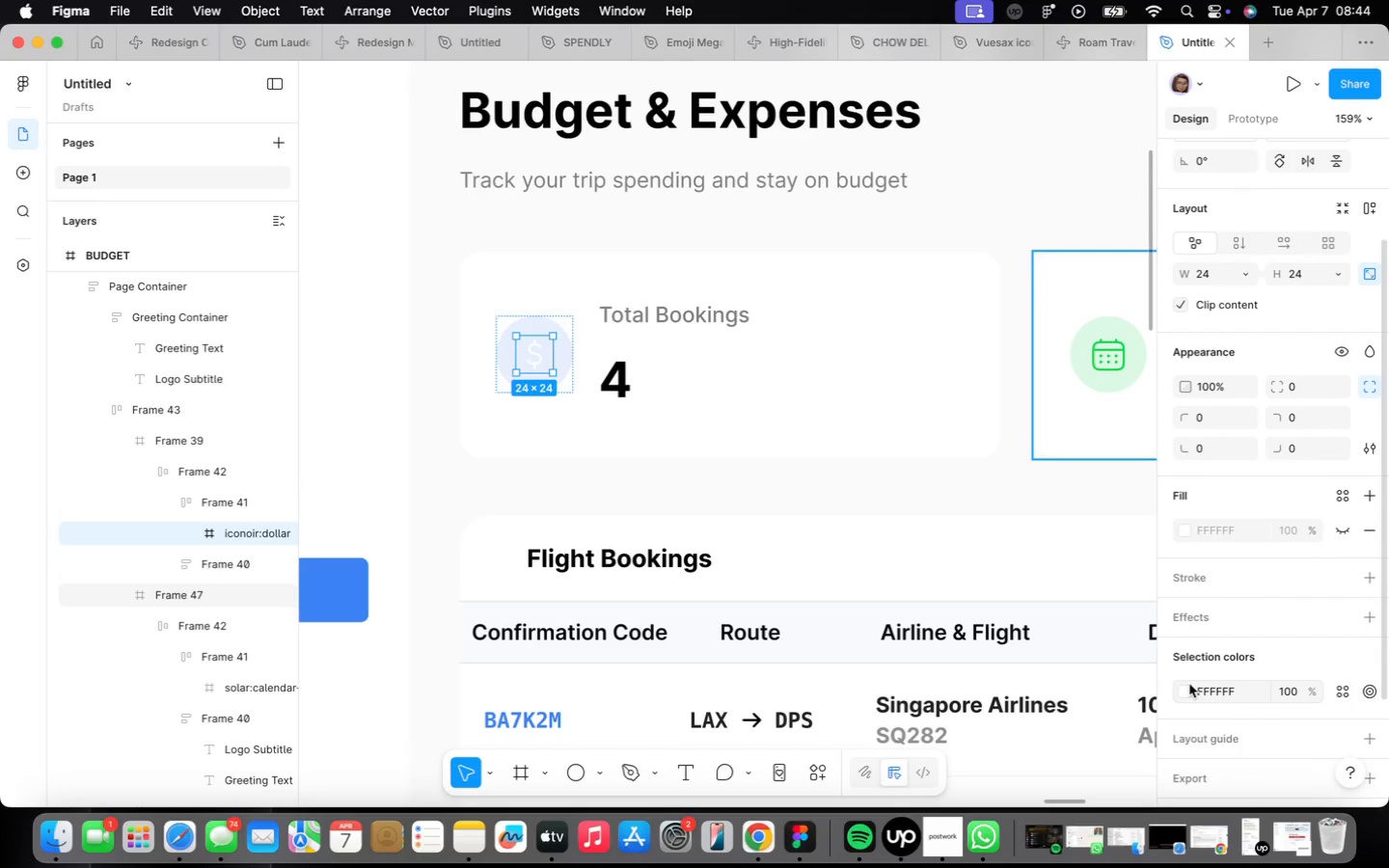 
mouse_move([1166, 696])
 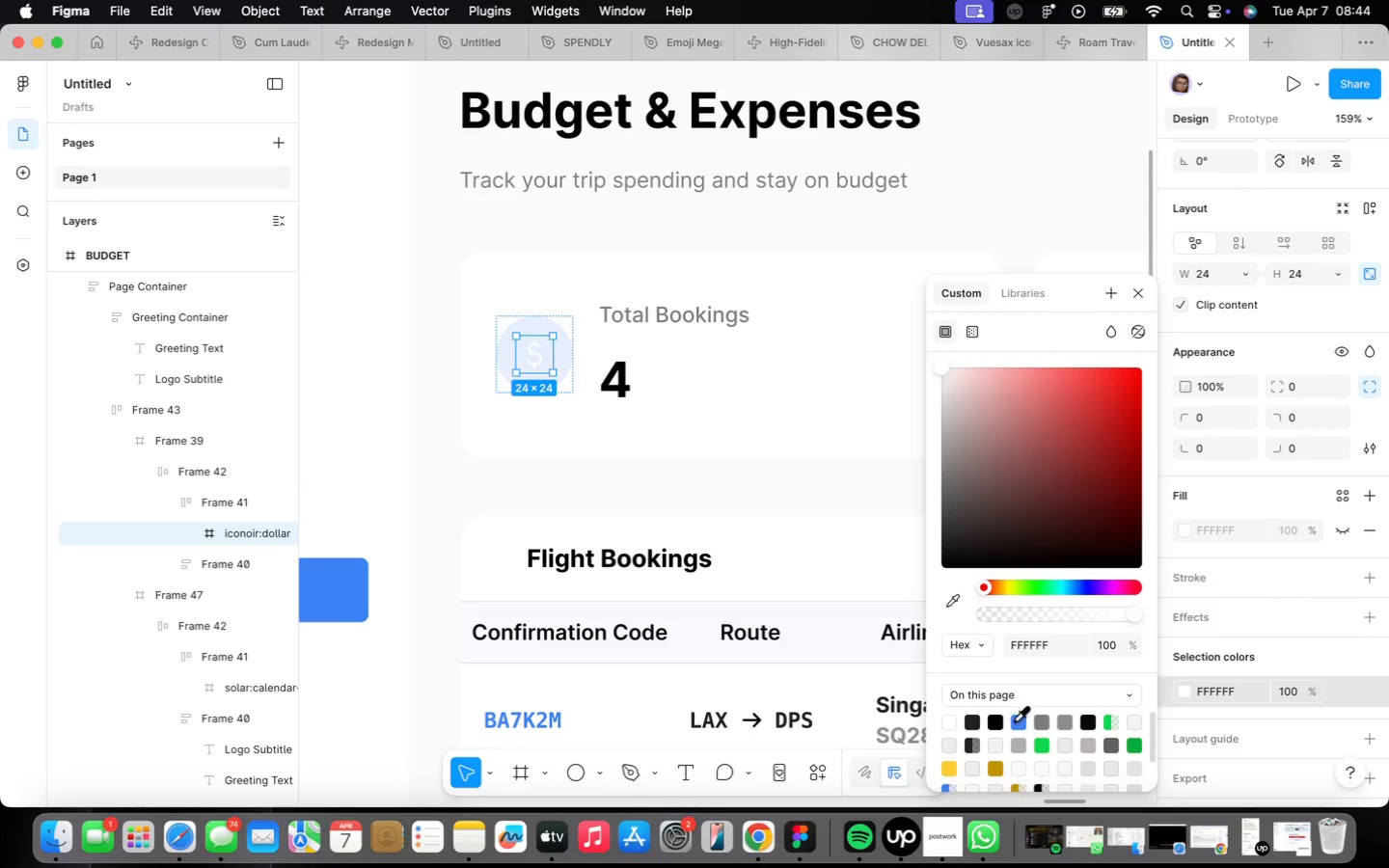 
left_click([1015, 719])
 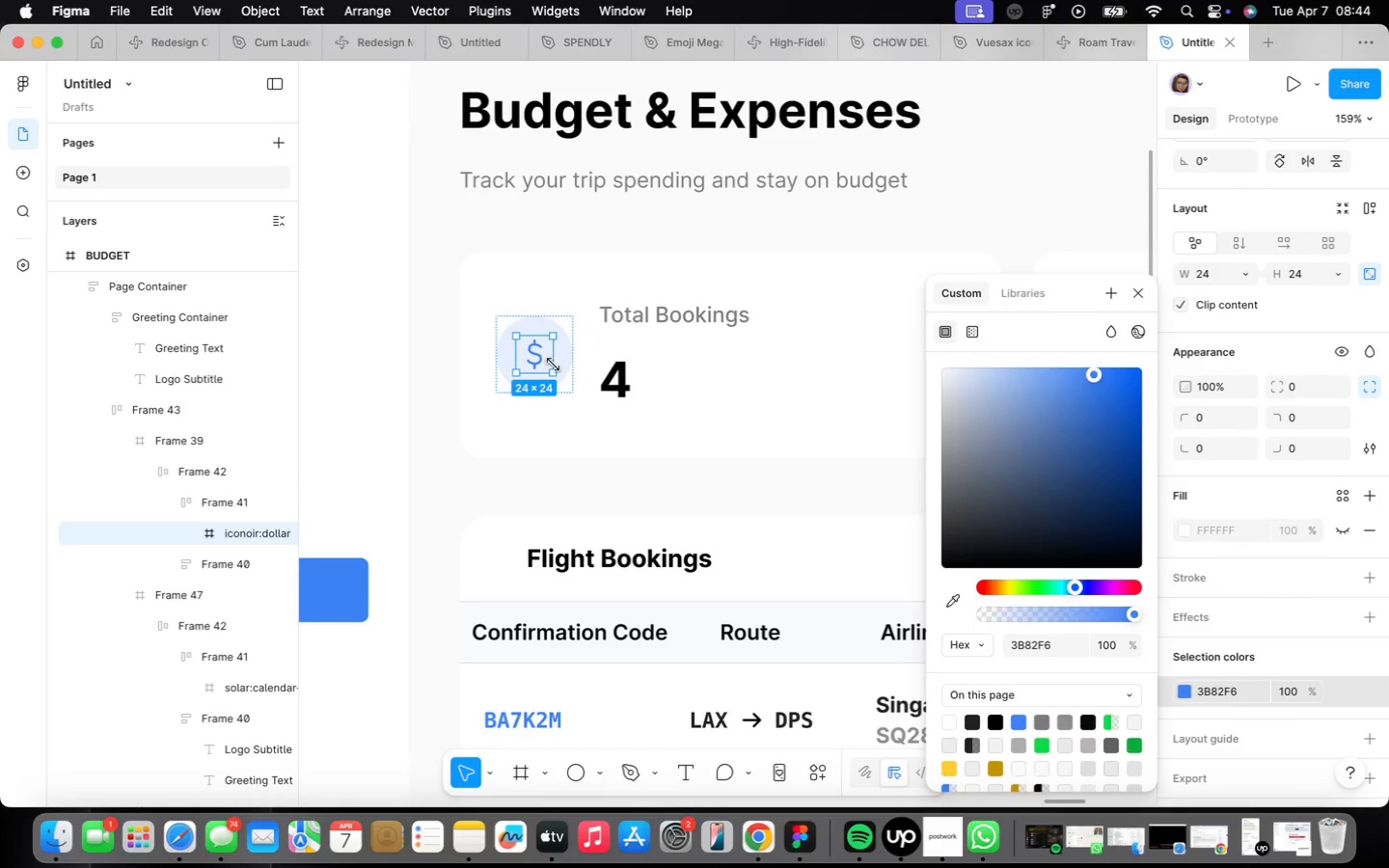 
double_click([542, 366])
 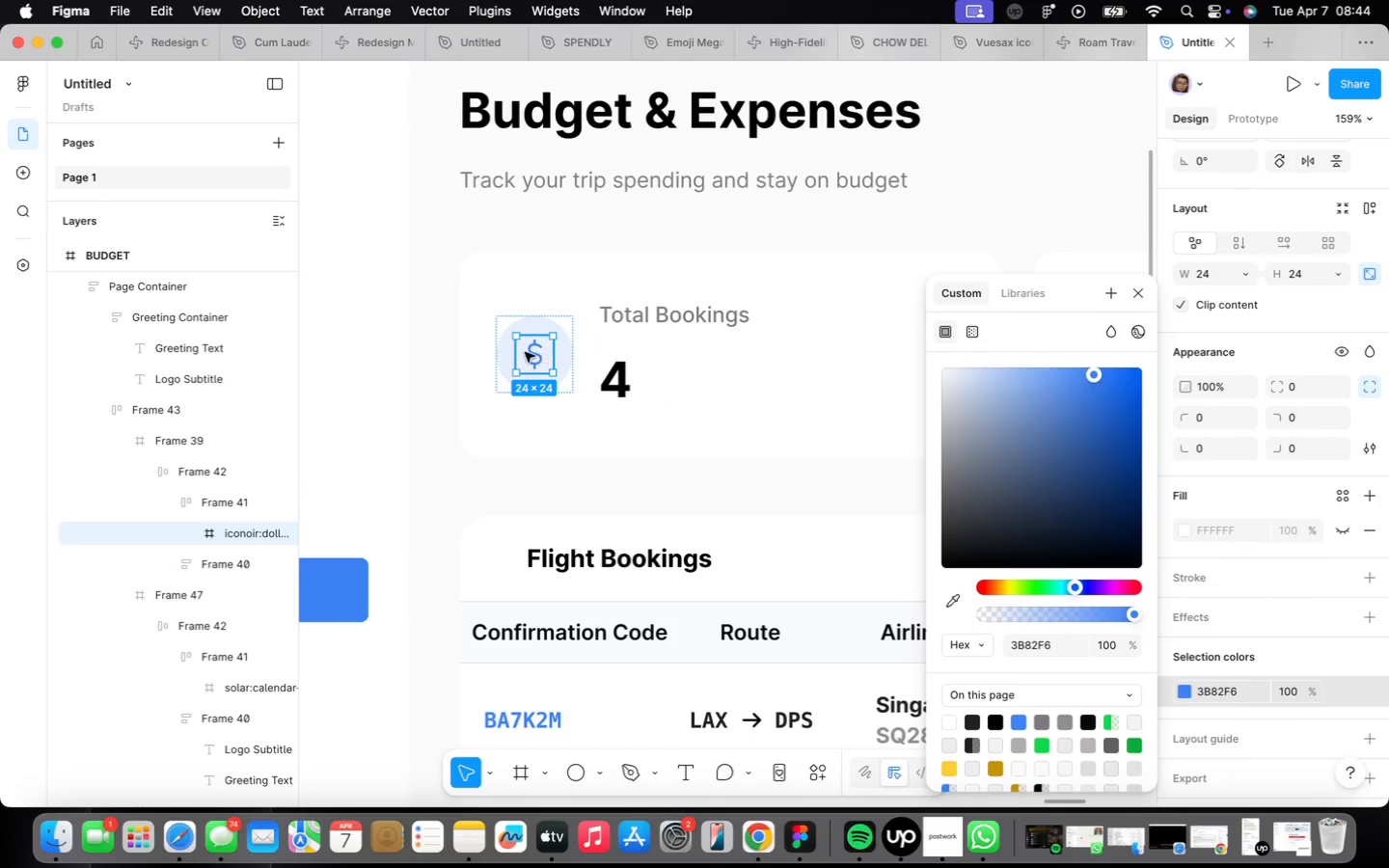 
double_click([526, 351])
 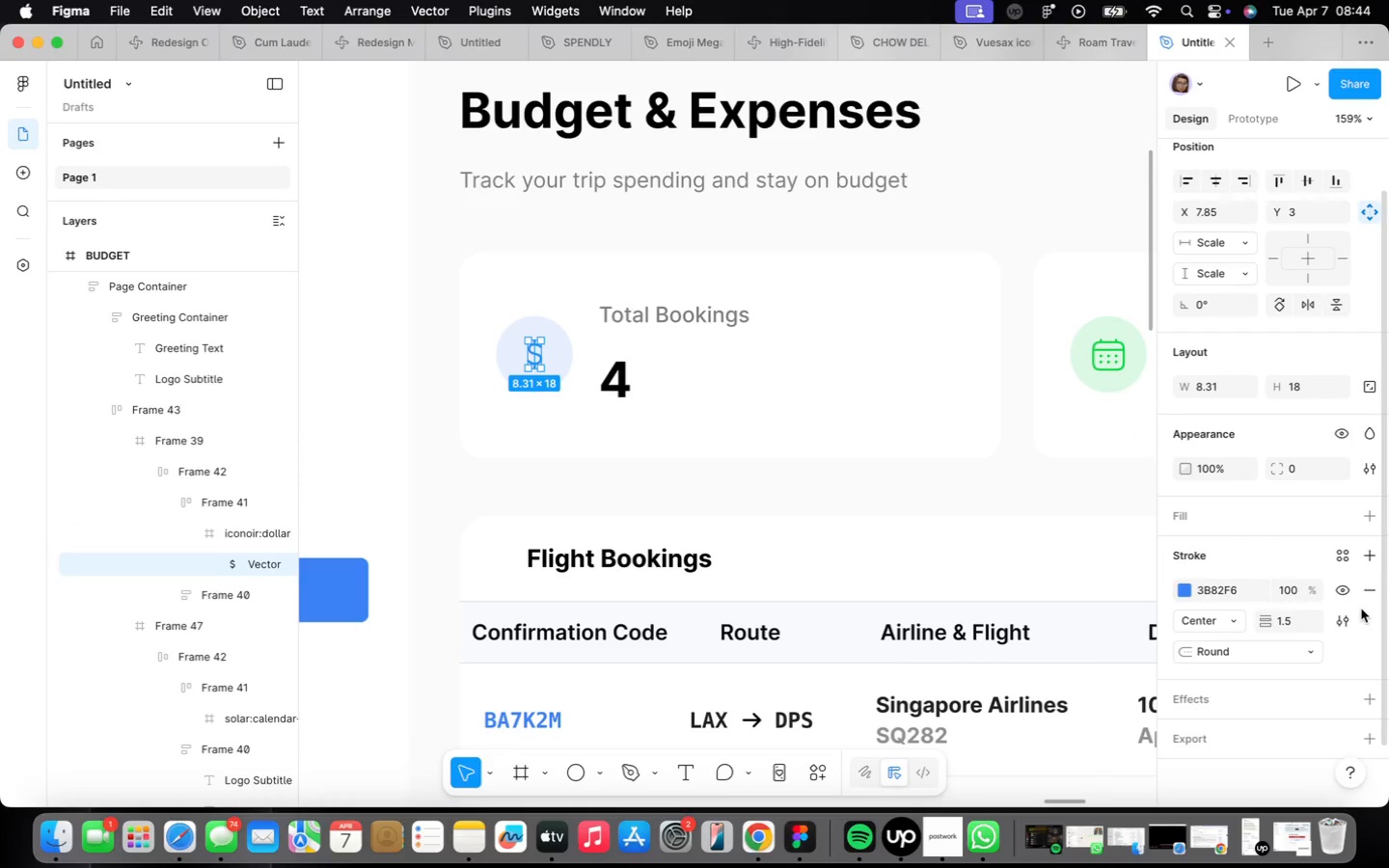 
left_click([1288, 622])
 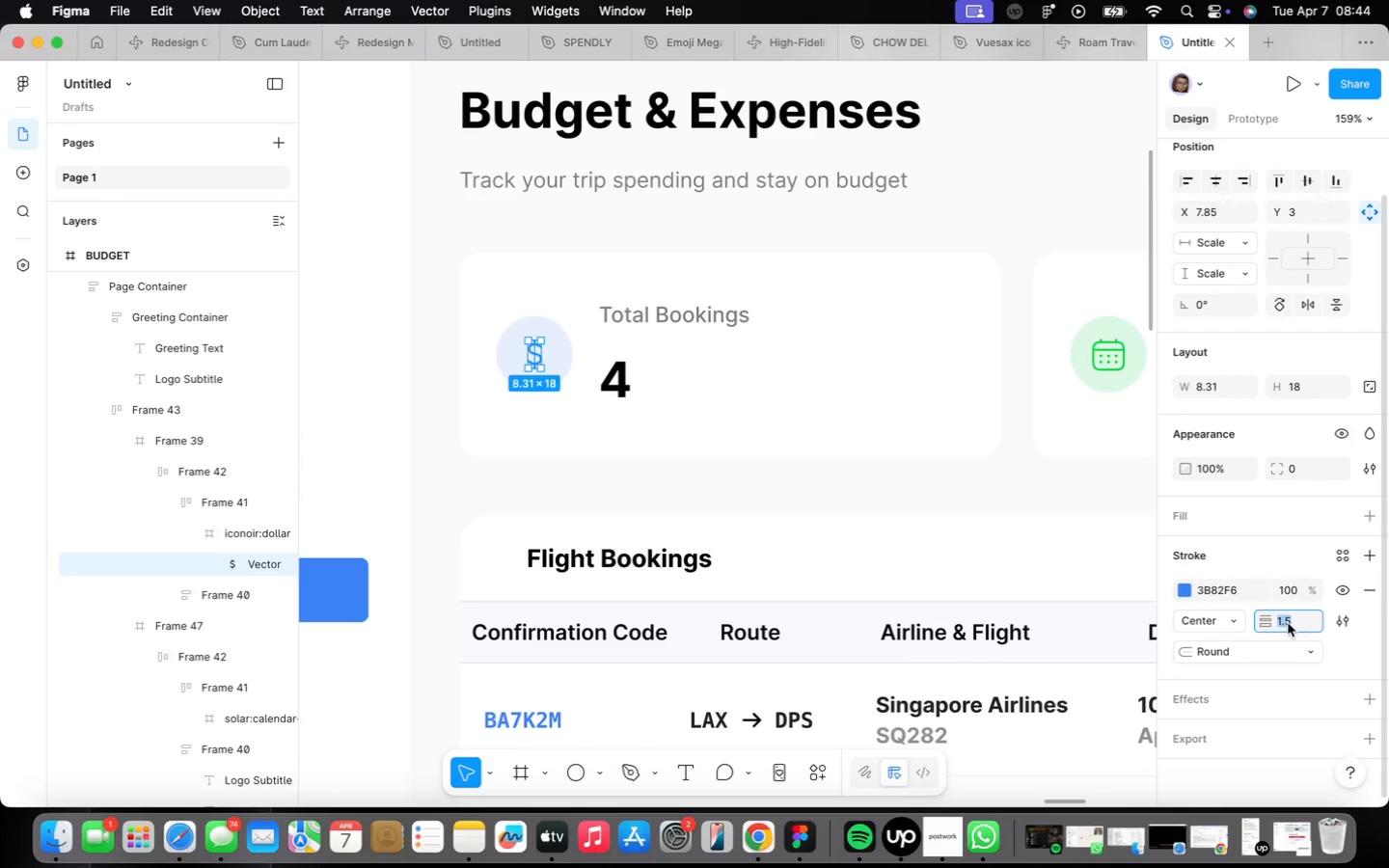 
key(2)
 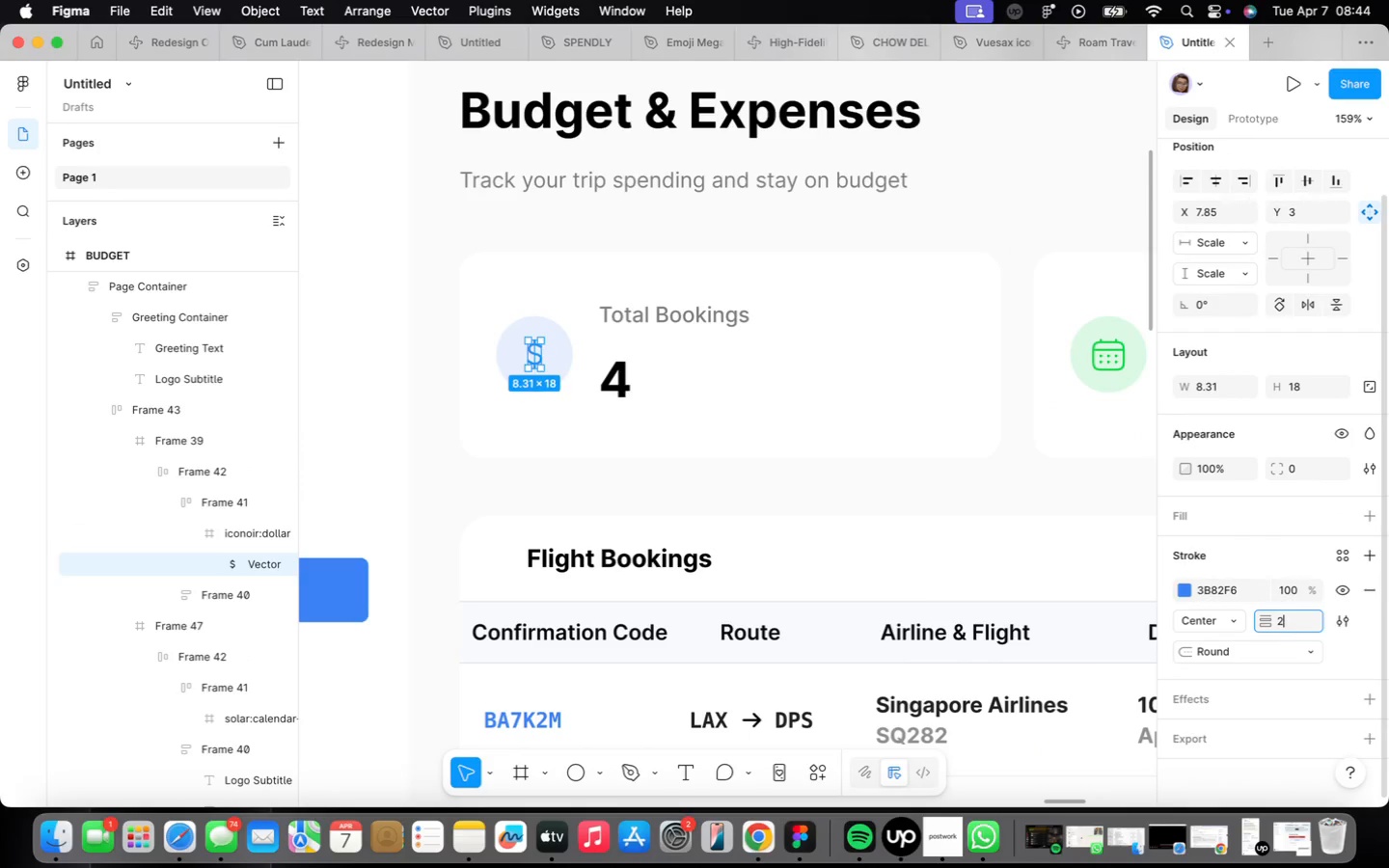 
key(Enter)
 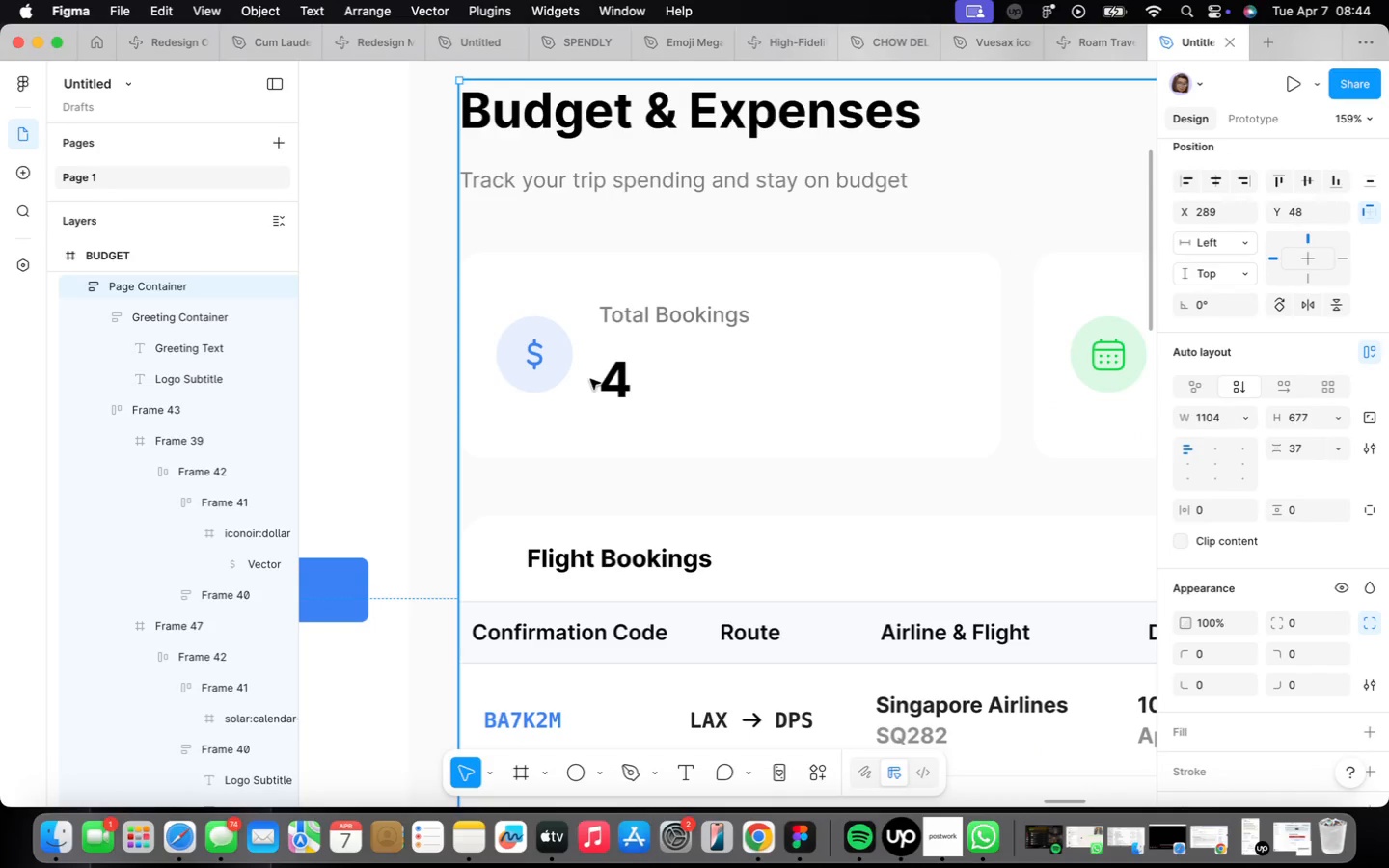 
double_click([613, 379])
 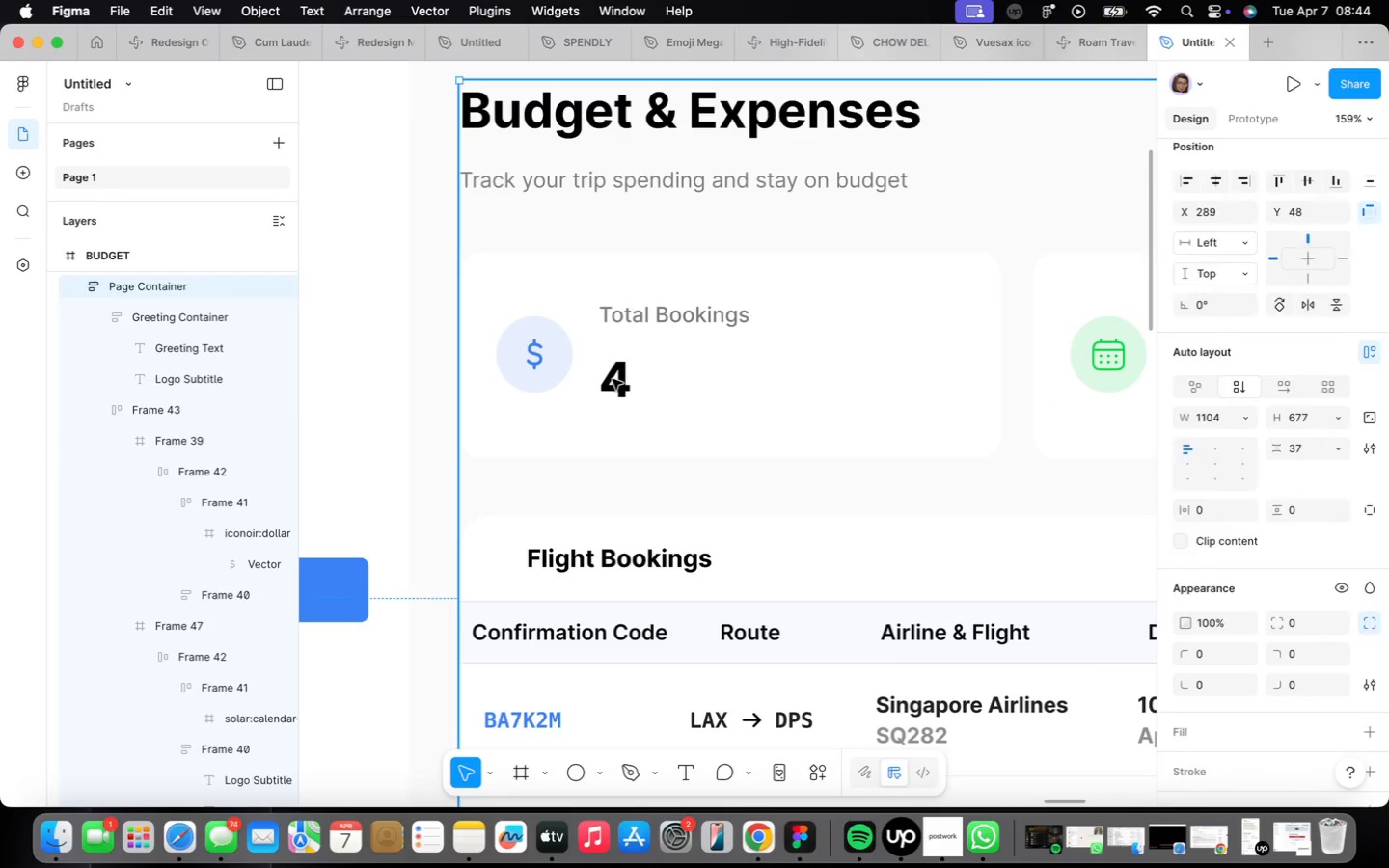 
triple_click([613, 379])
 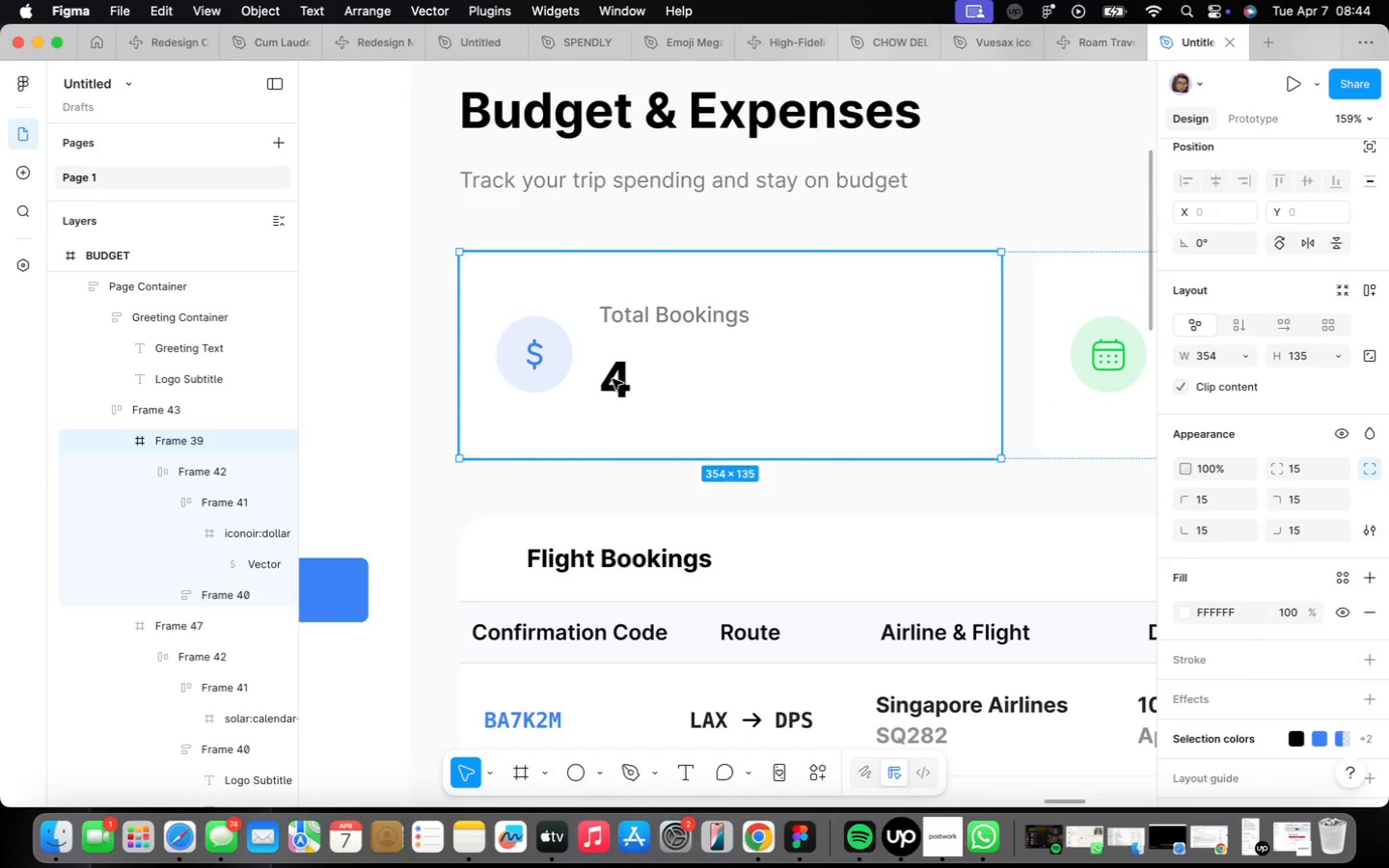 
triple_click([613, 379])
 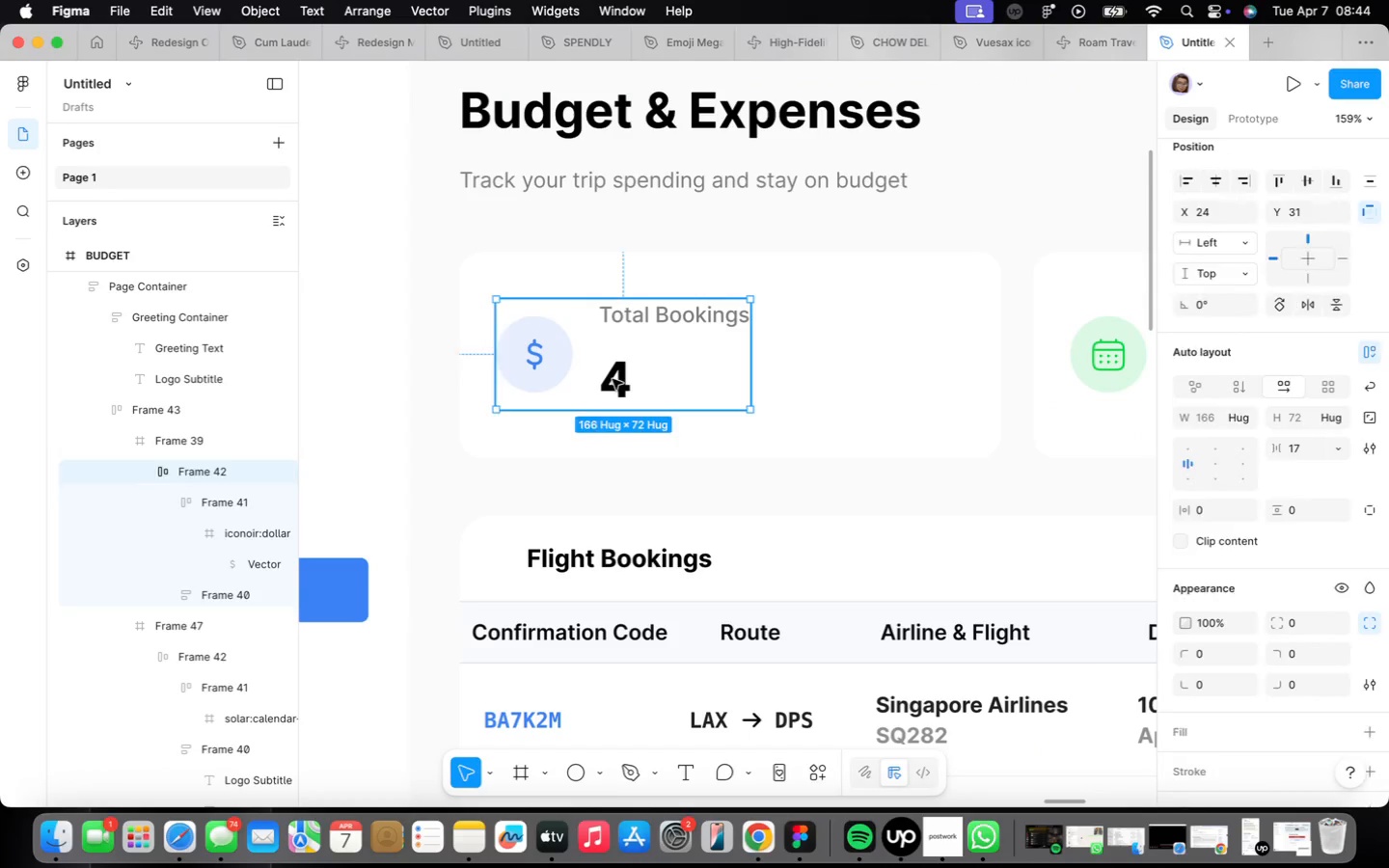 
triple_click([613, 379])
 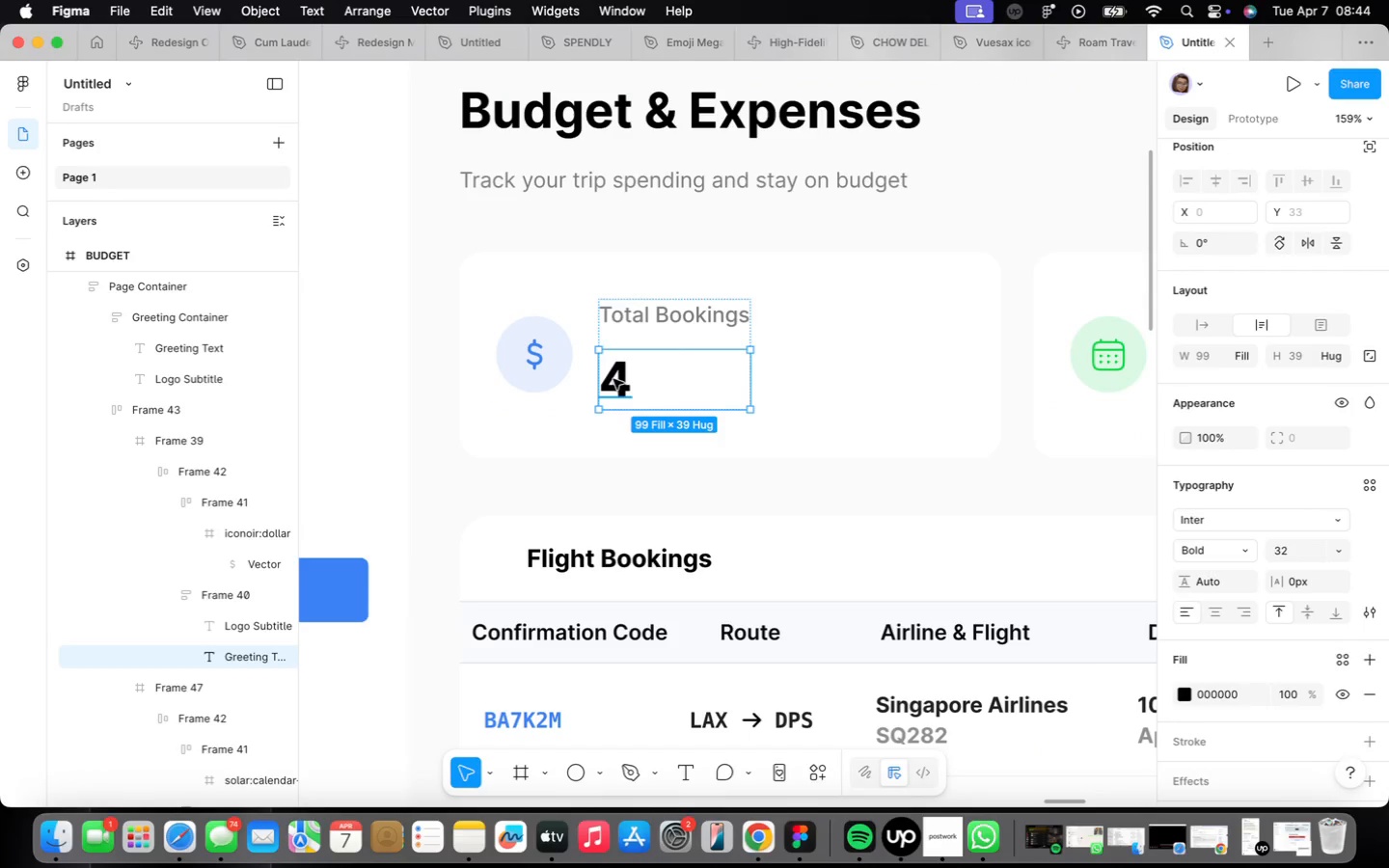 
triple_click([613, 379])
 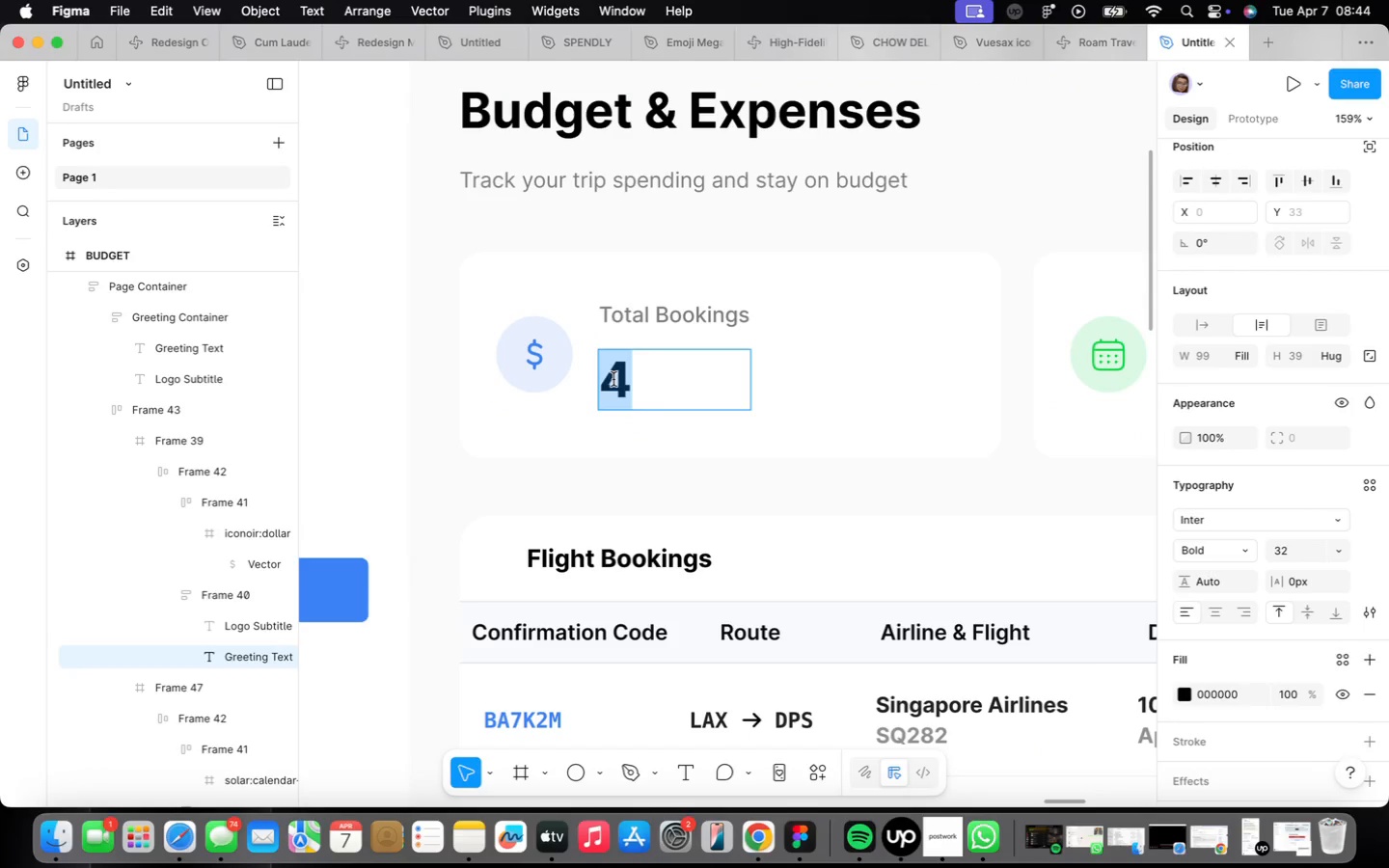 
type($12,000)
 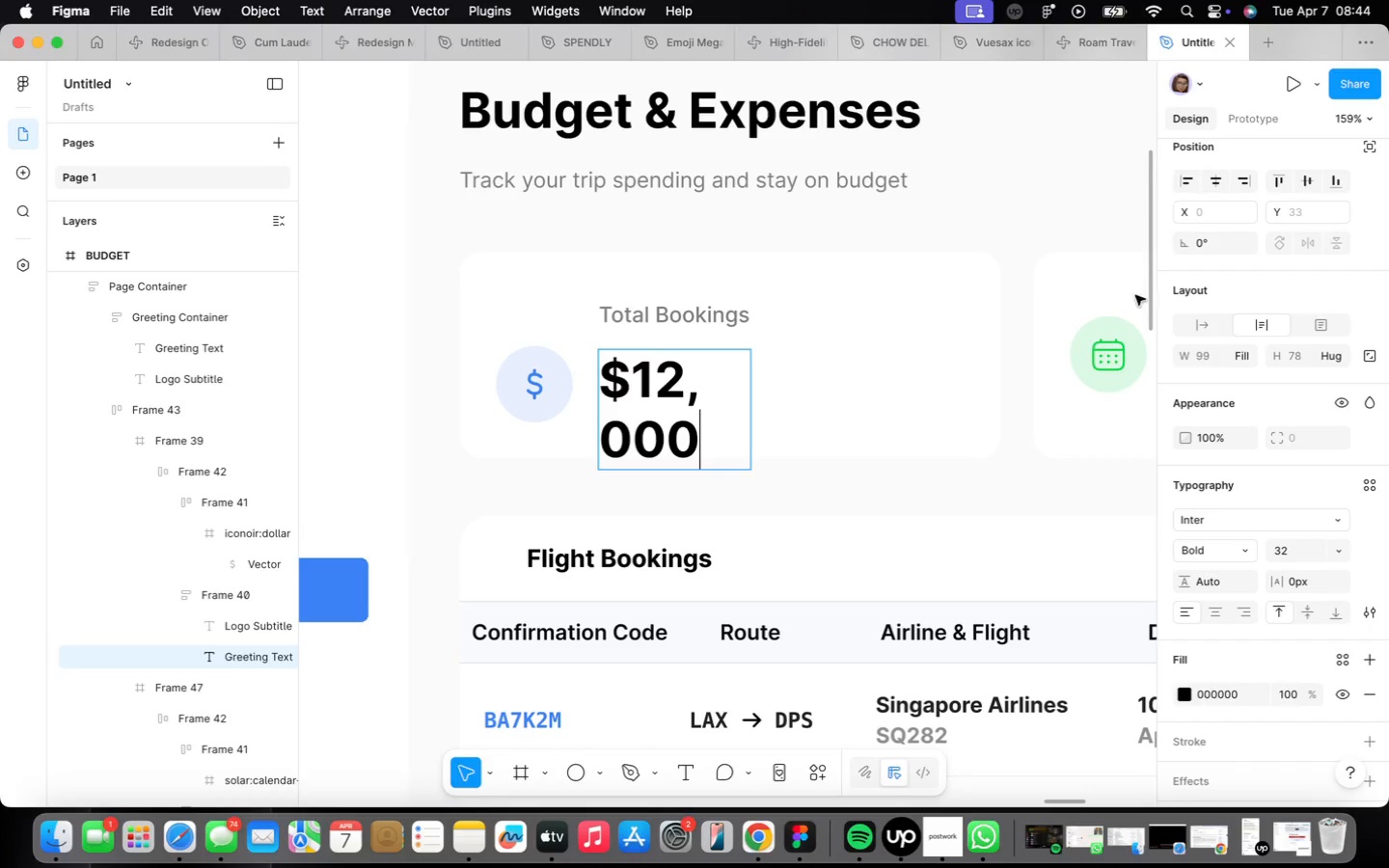 
left_click([1204, 326])
 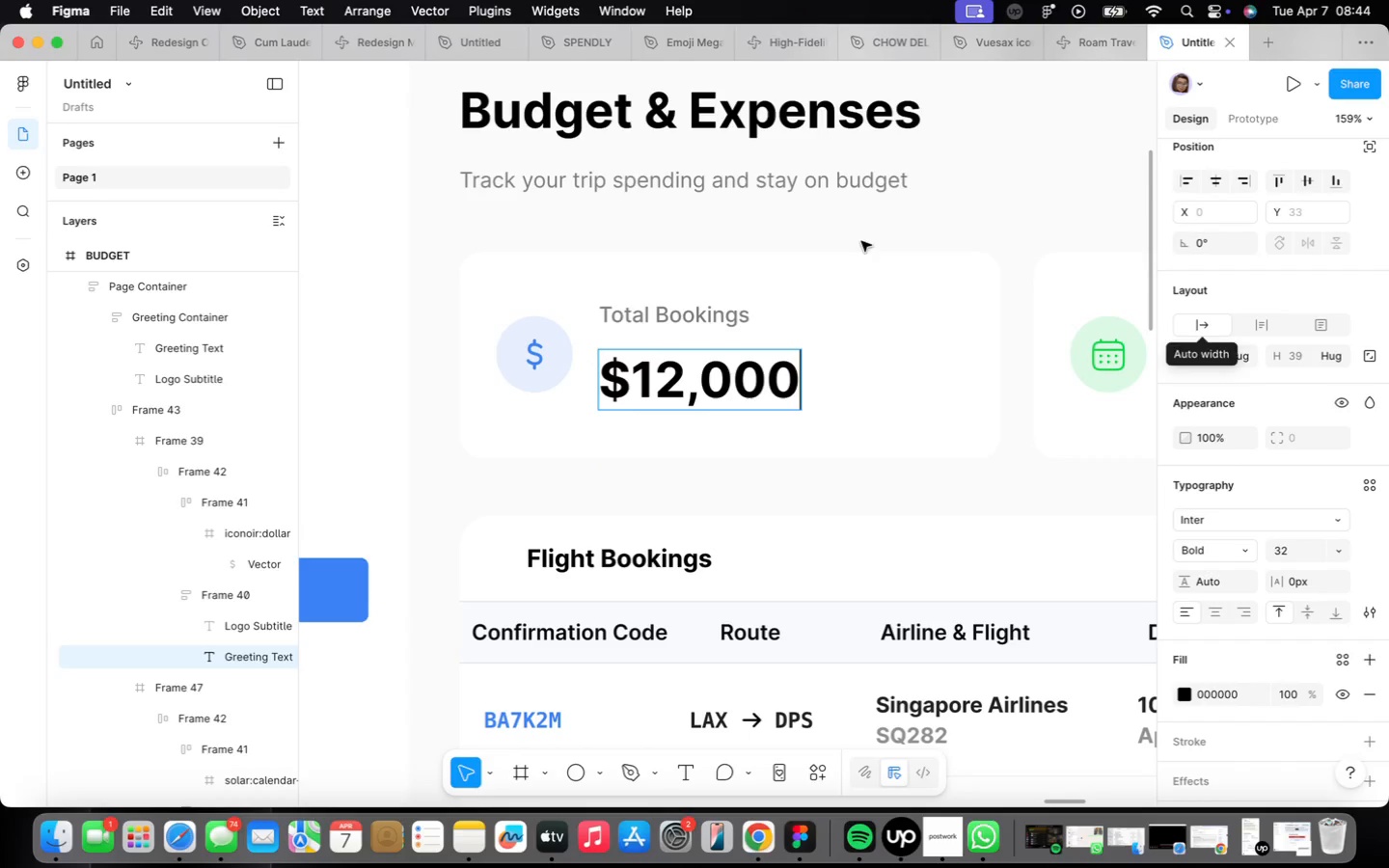 
left_click([702, 309])
 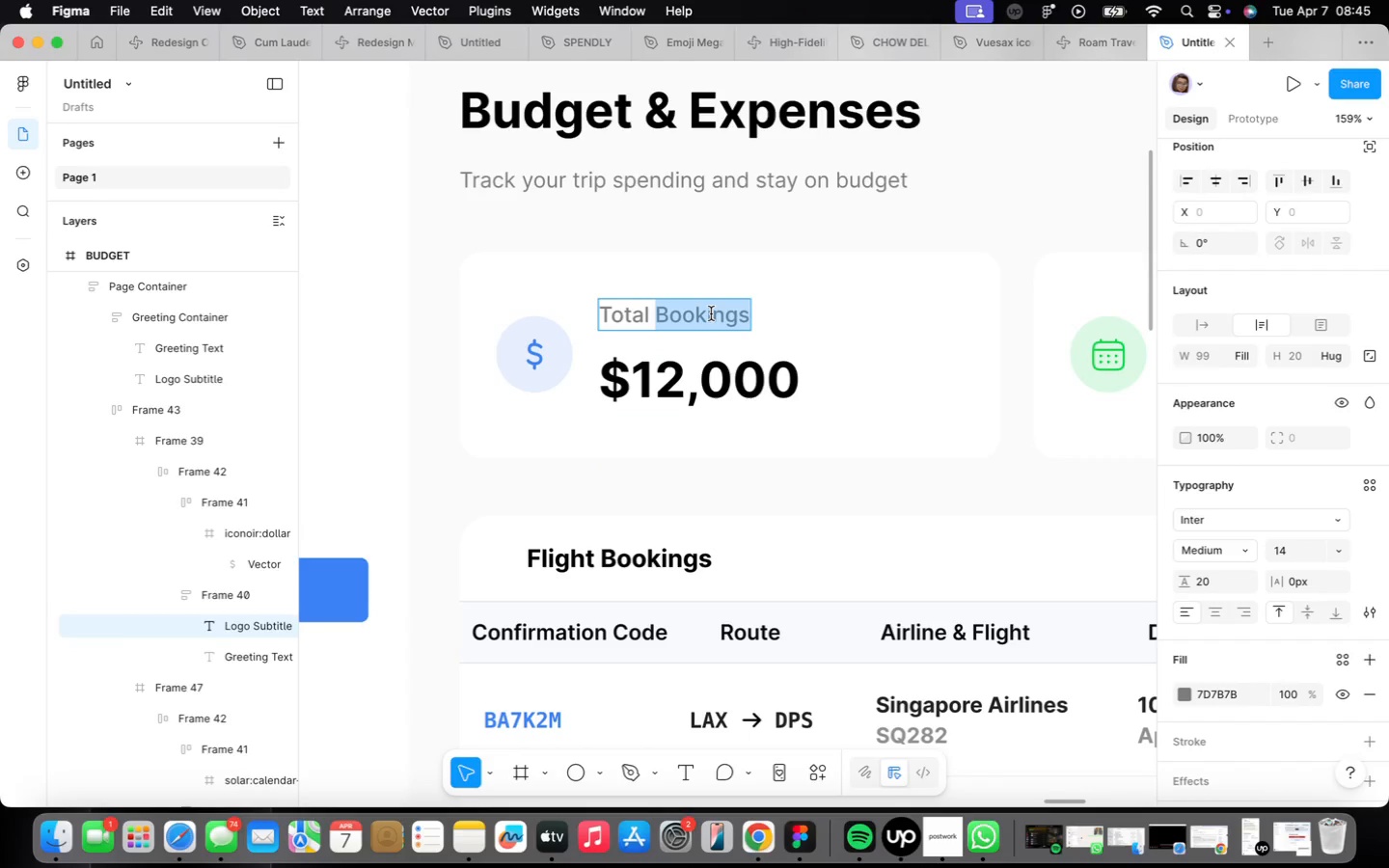 
type(Budget)
 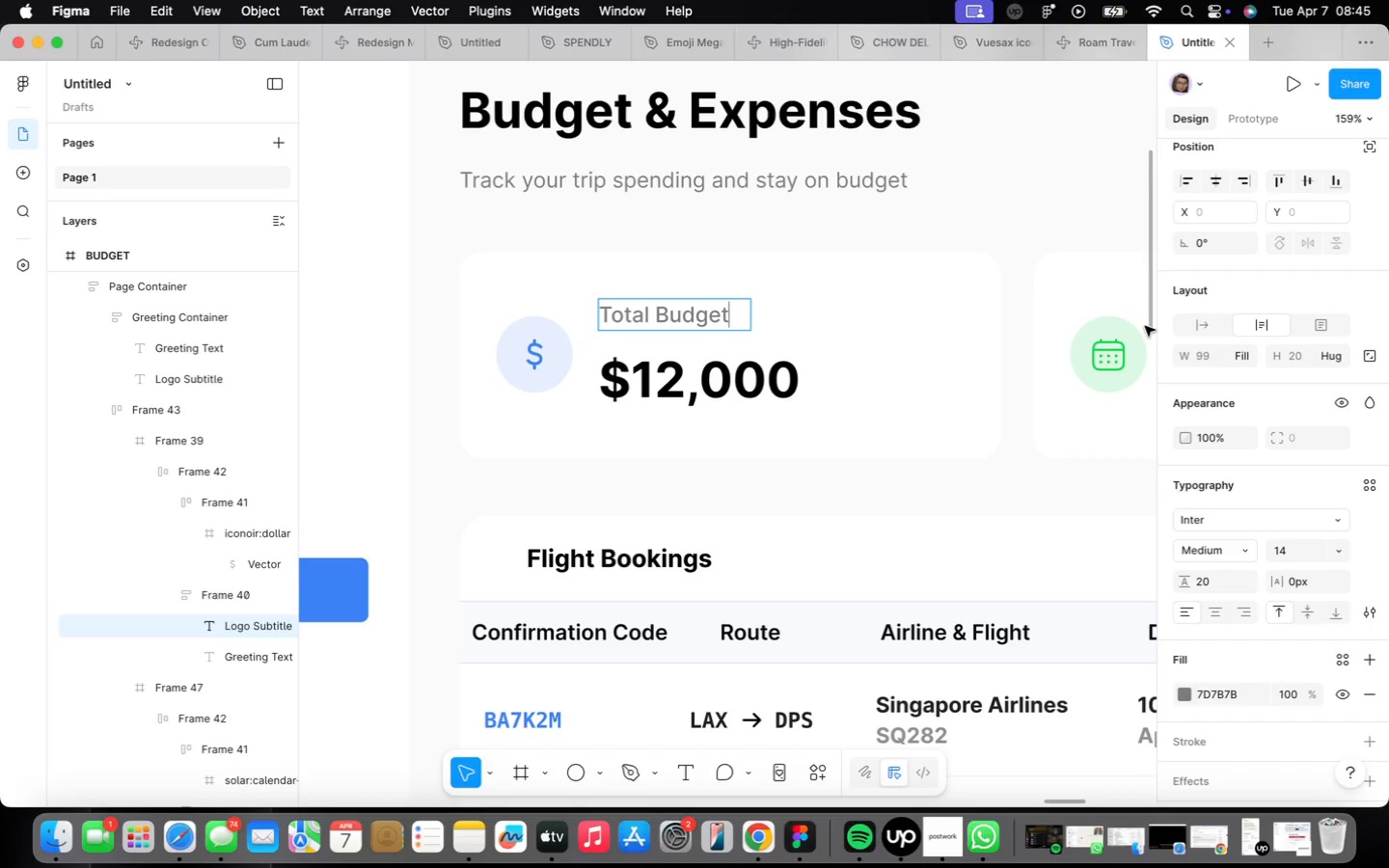 
left_click([1212, 323])
 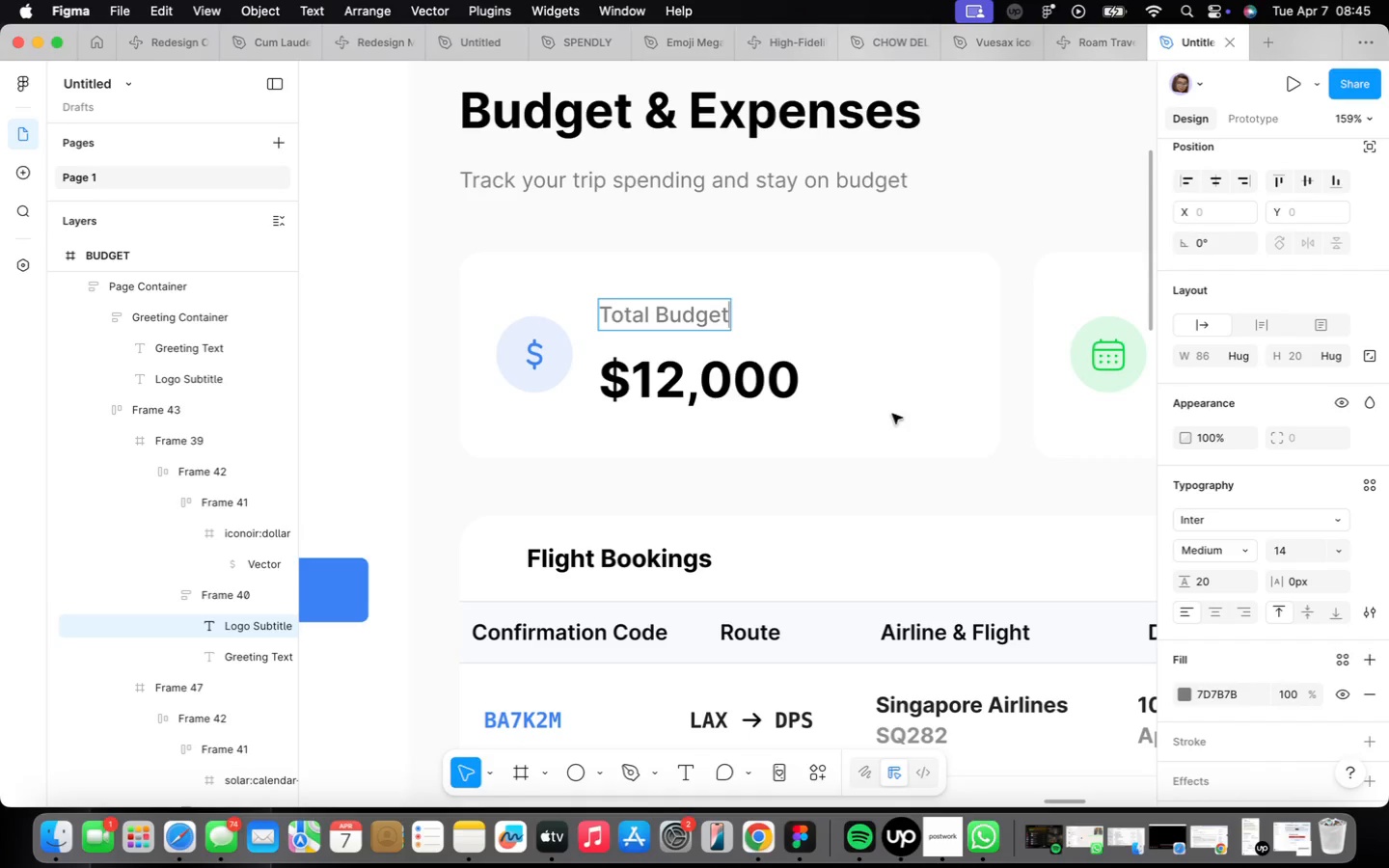 
scroll: coordinate [868, 423], scroll_direction: down, amount: 5.0
 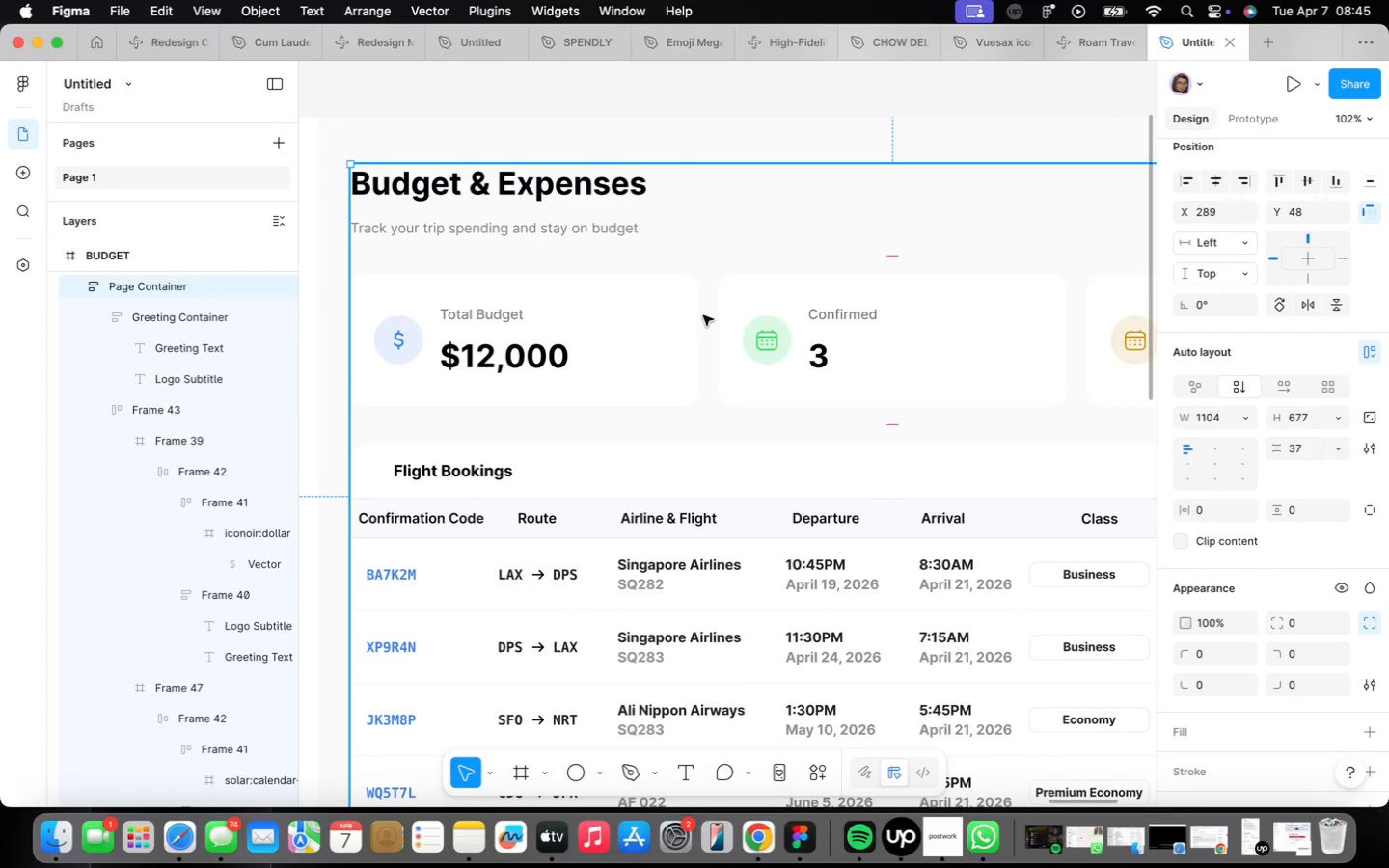 
wait(5.9)
 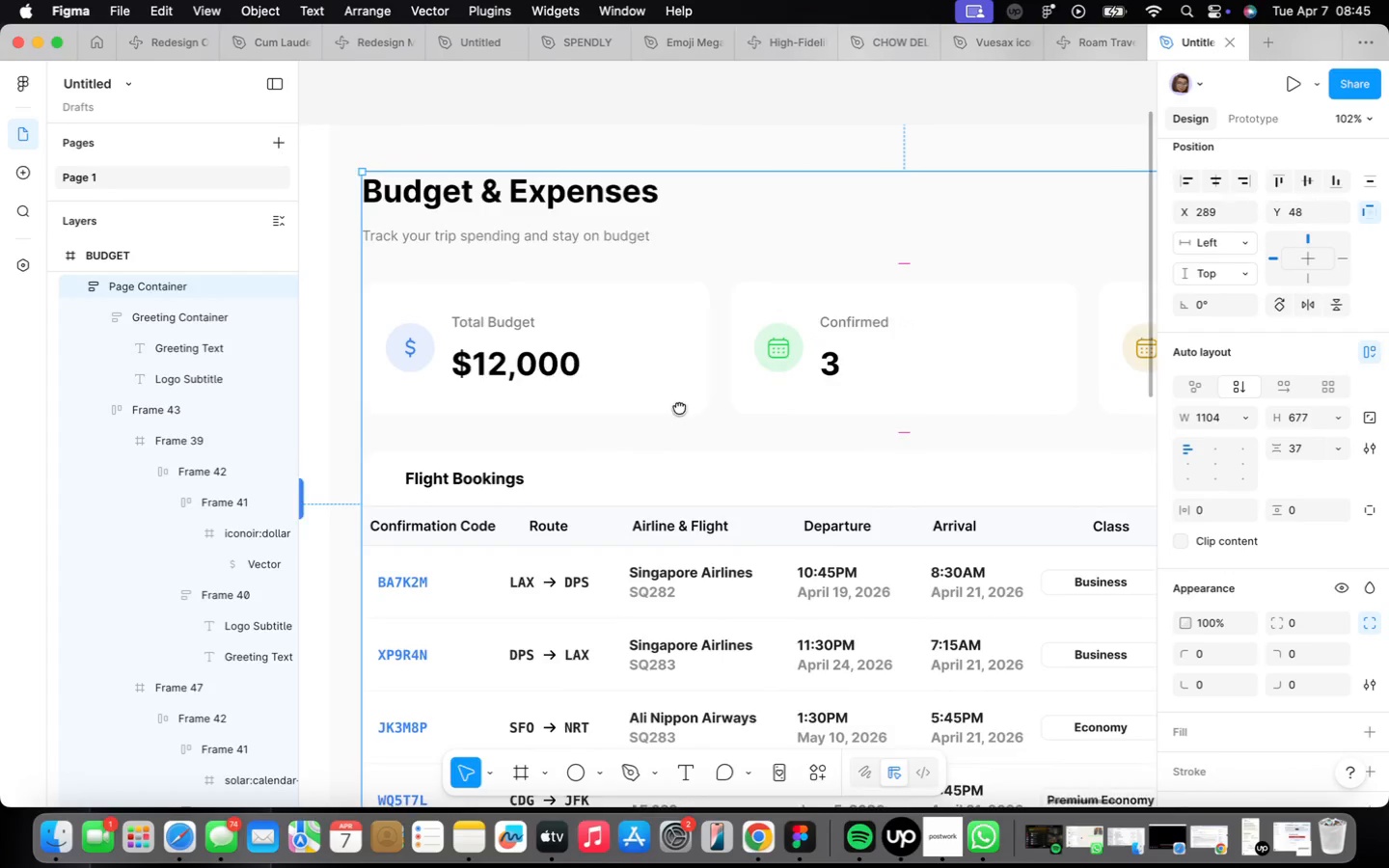 
double_click([689, 352])
 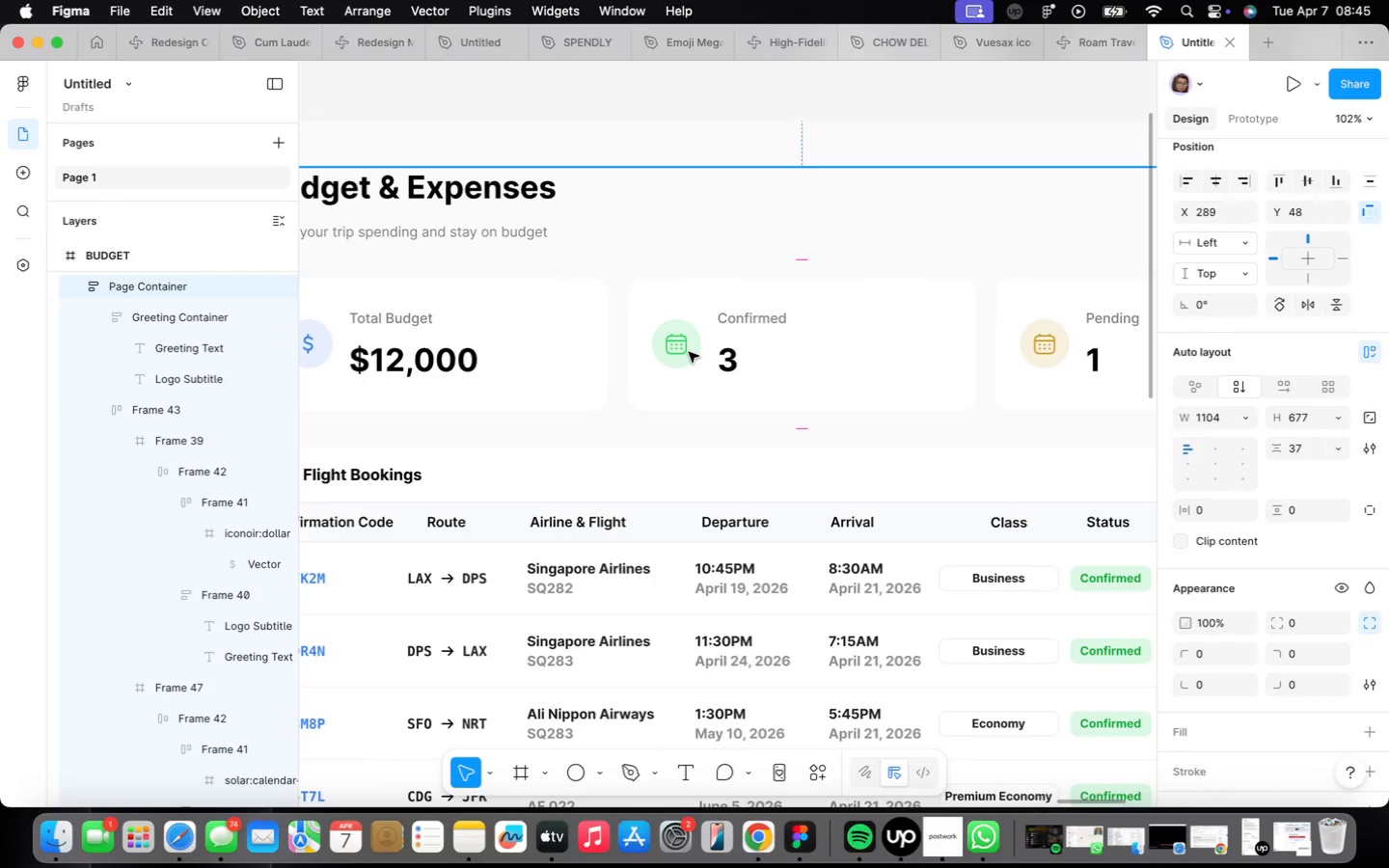 
triple_click([689, 352])
 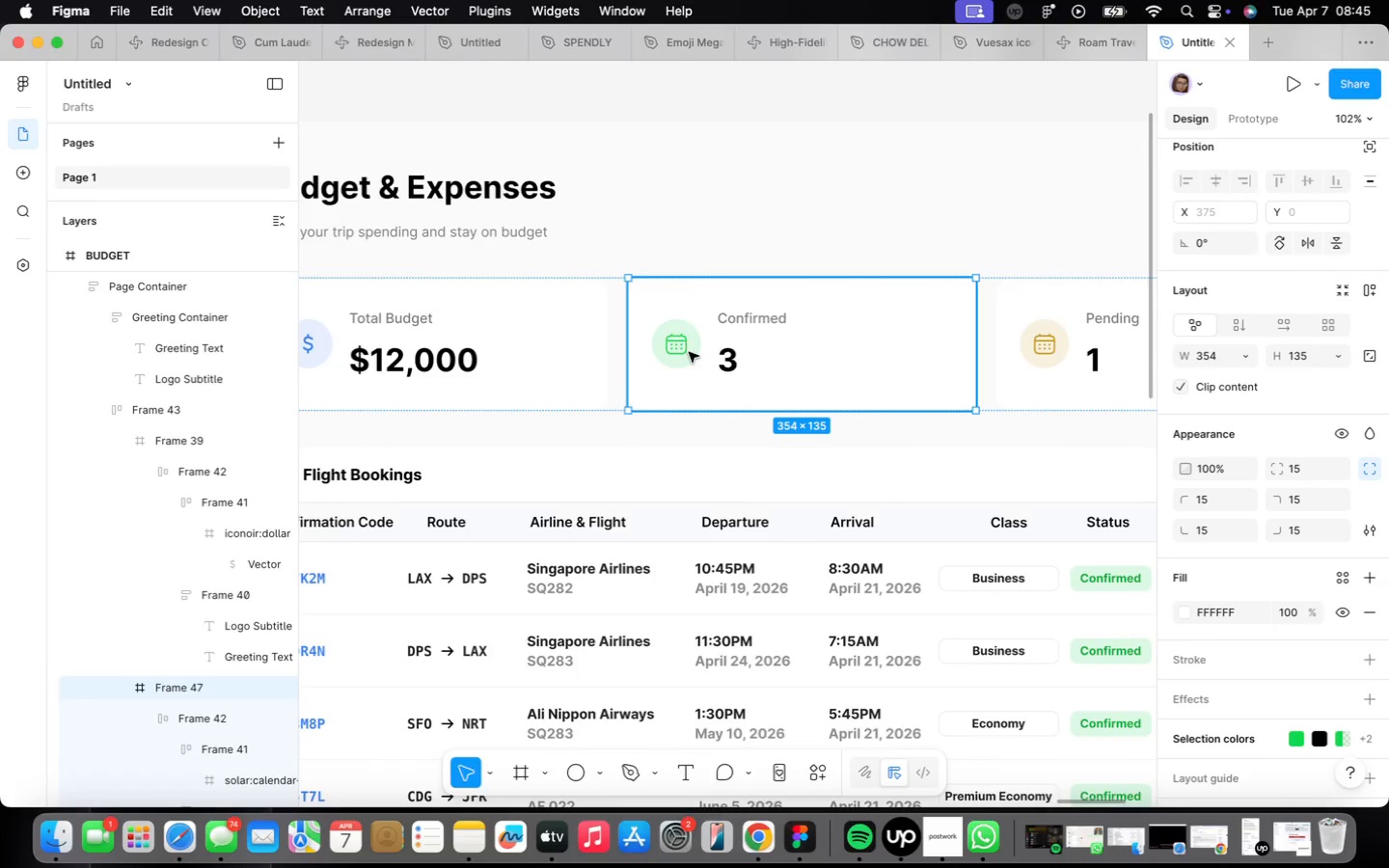 
key(ArrowRight)
 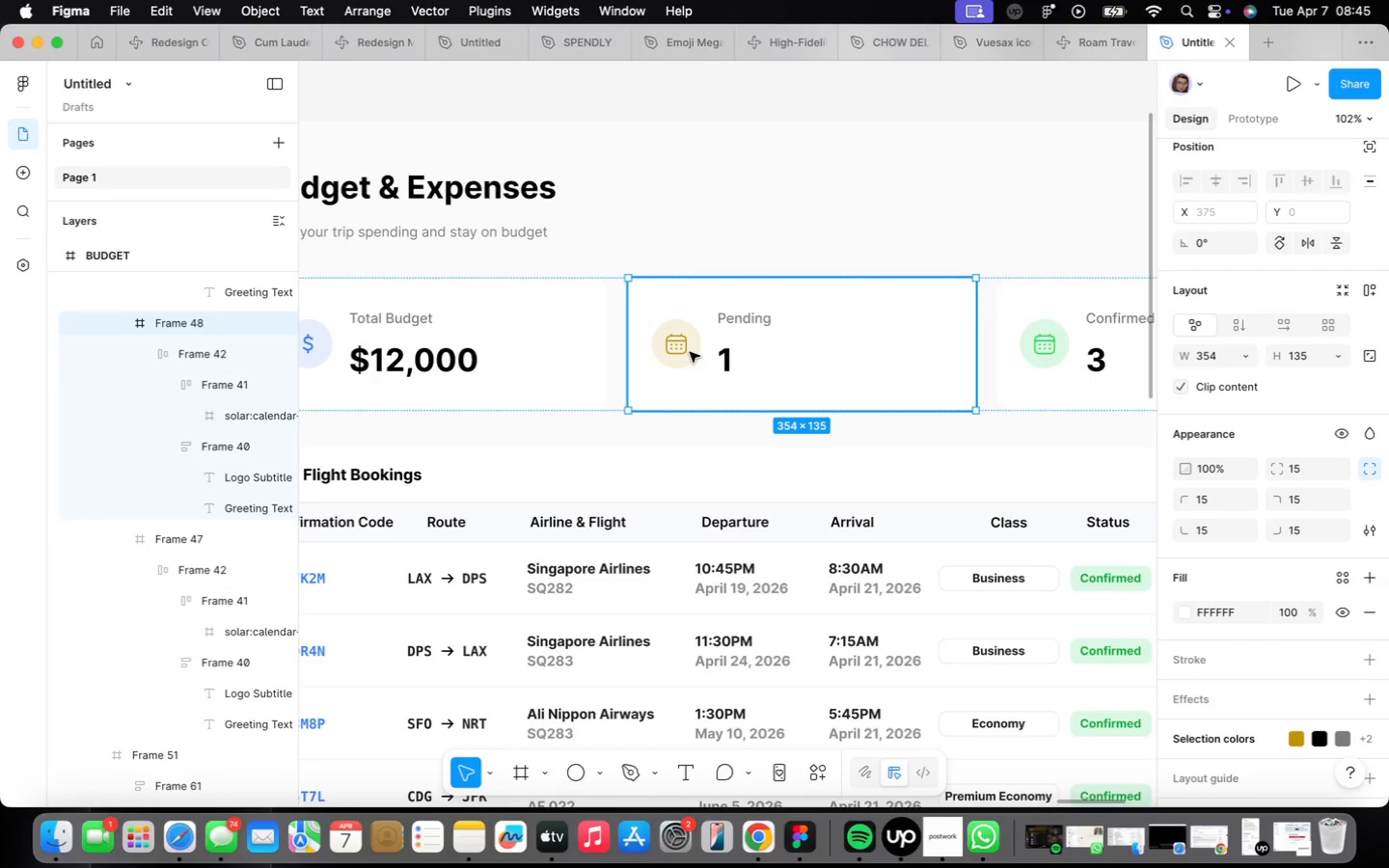 
triple_click([690, 352])
 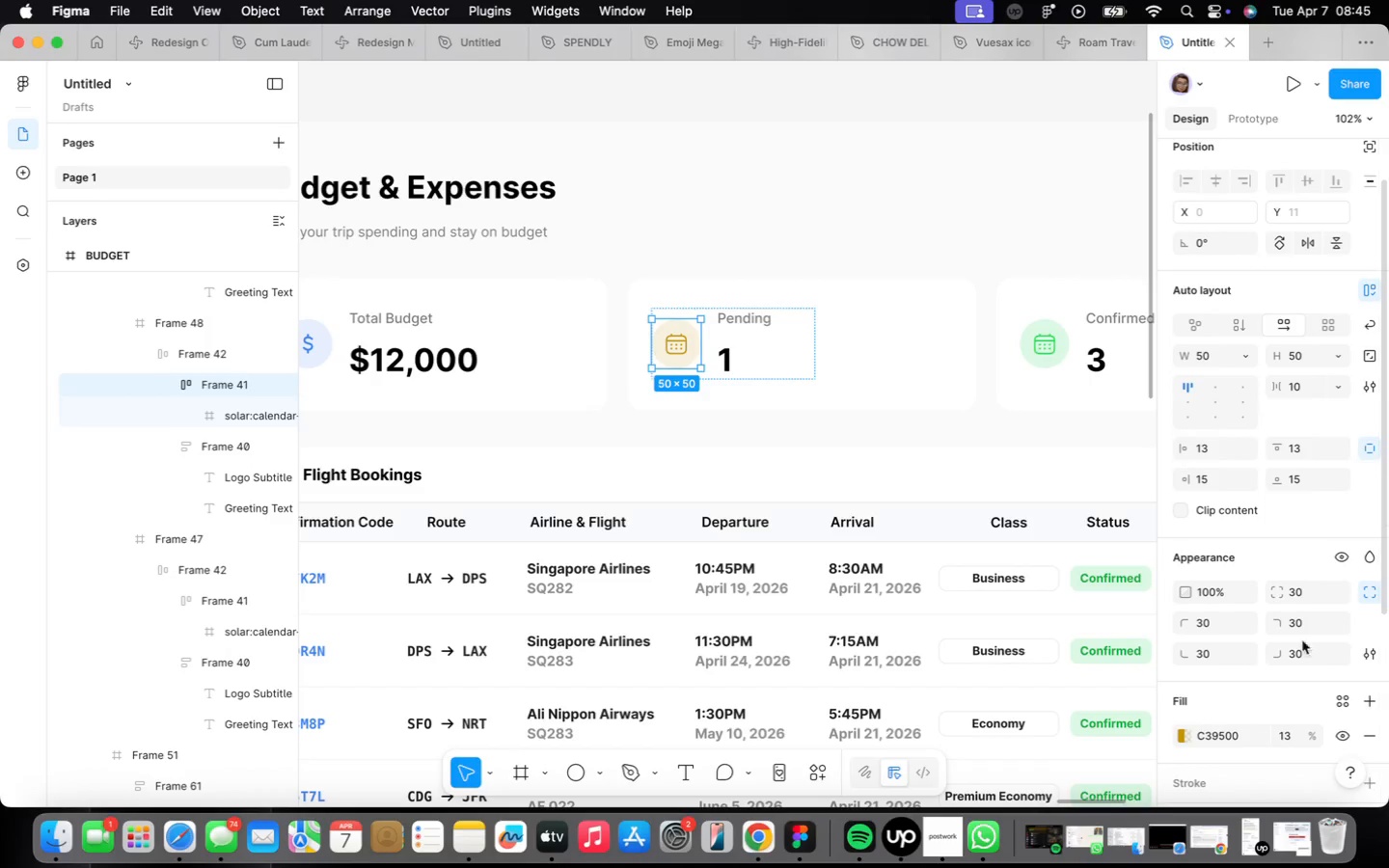 
scroll: coordinate [1241, 625], scroll_direction: down, amount: 22.0
 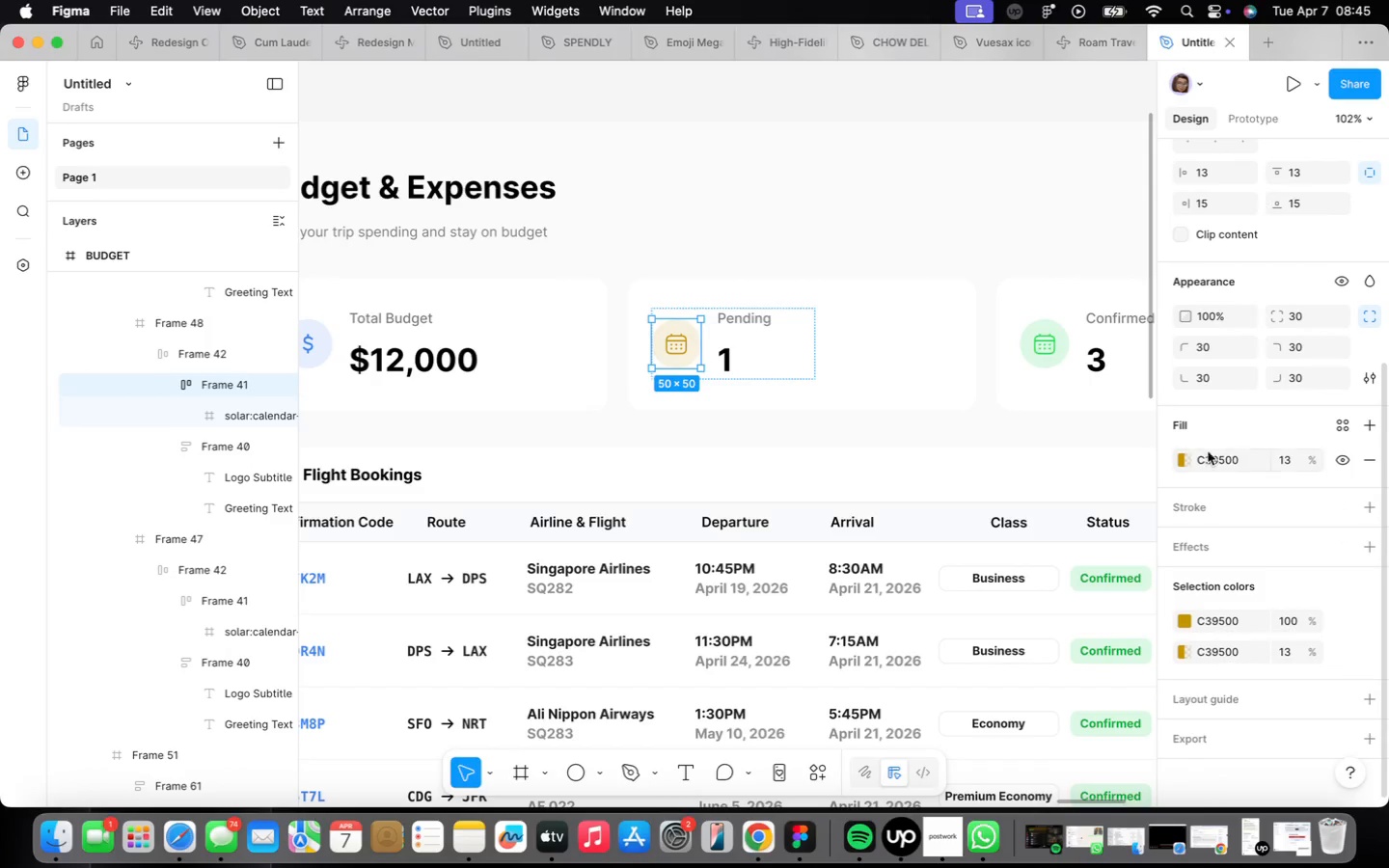 
left_click([1184, 452])
 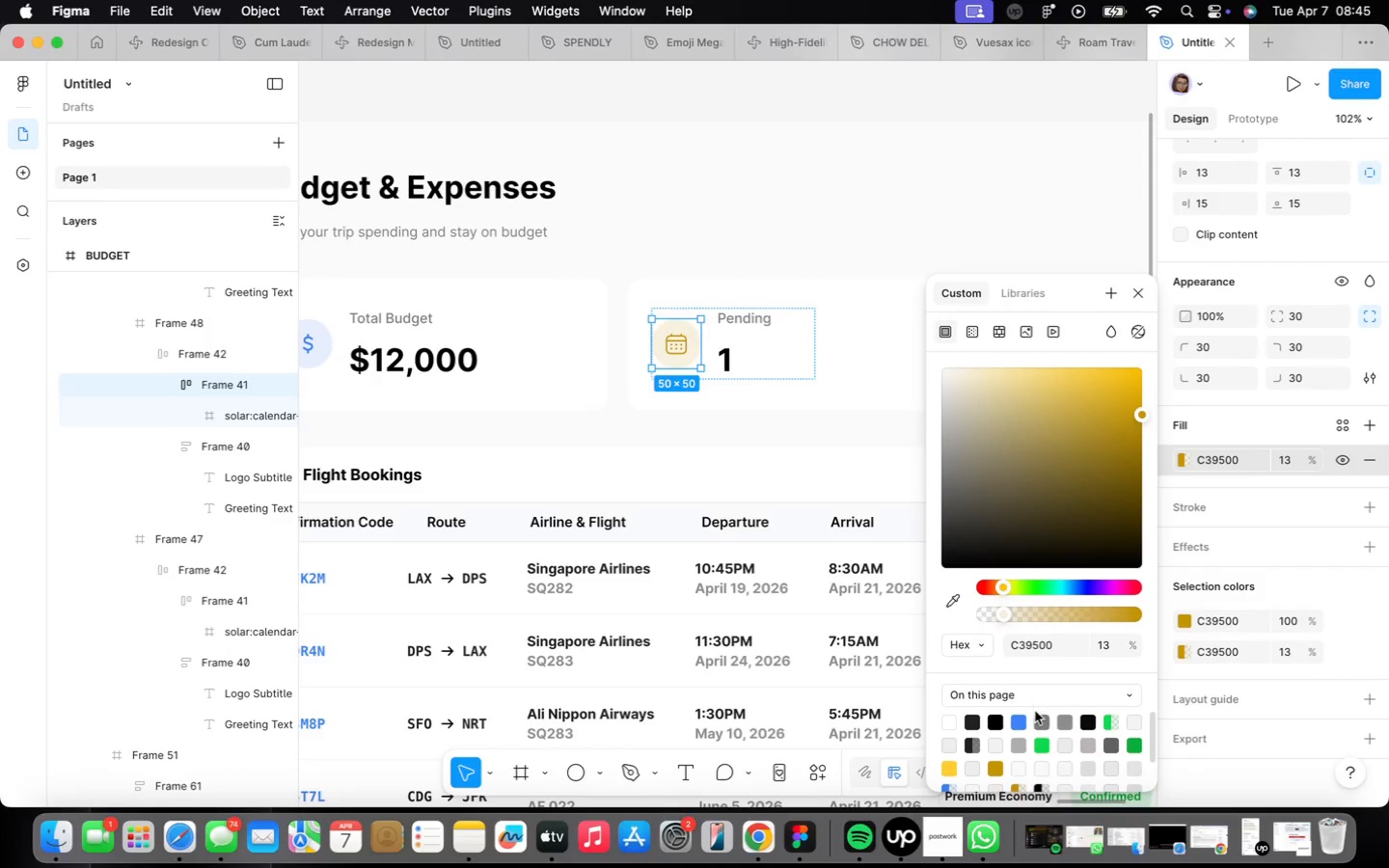 
scroll: coordinate [1012, 733], scroll_direction: down, amount: 25.0
 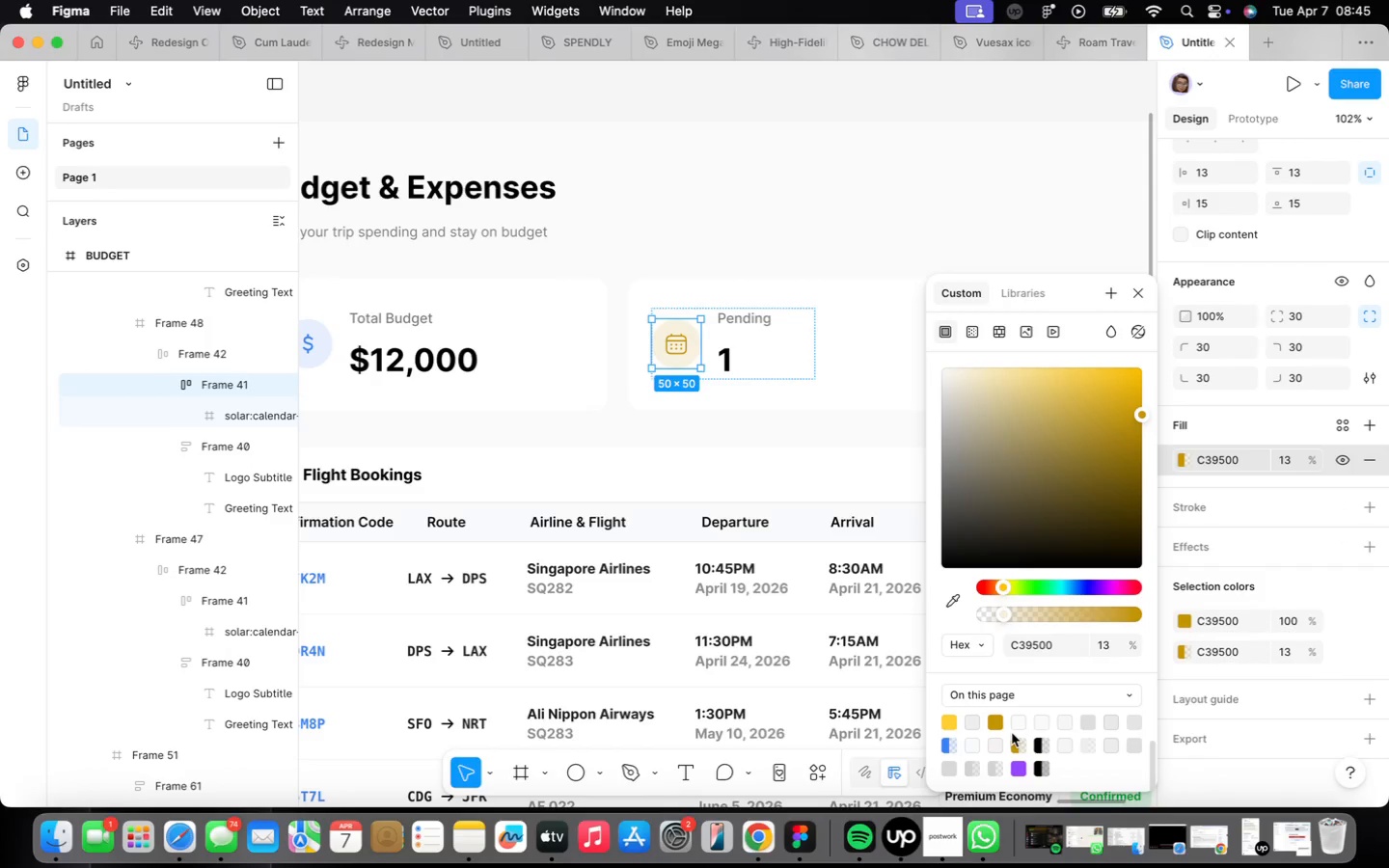 
scroll: coordinate [1019, 740], scroll_direction: up, amount: 30.0
 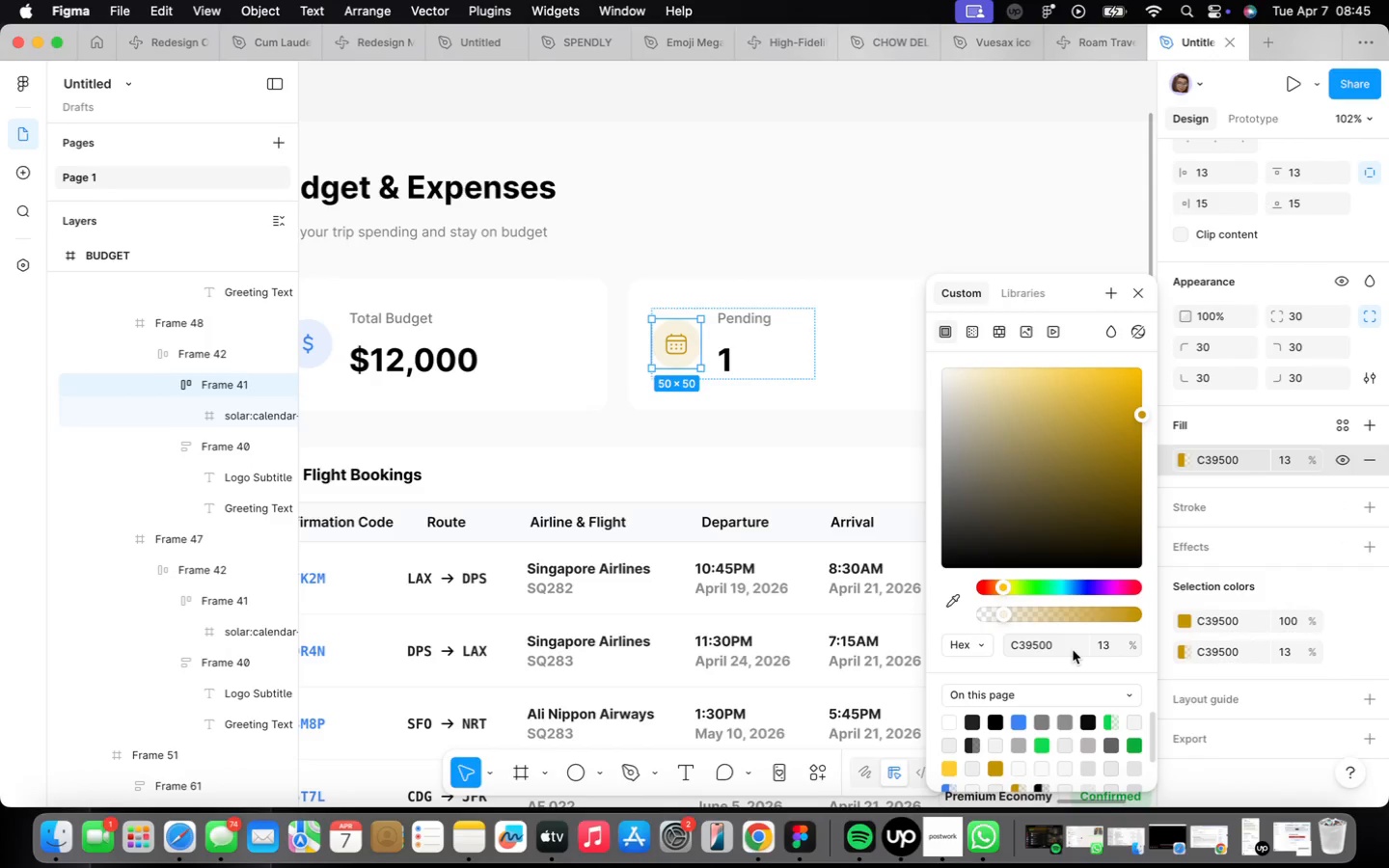 
left_click([1057, 640])
 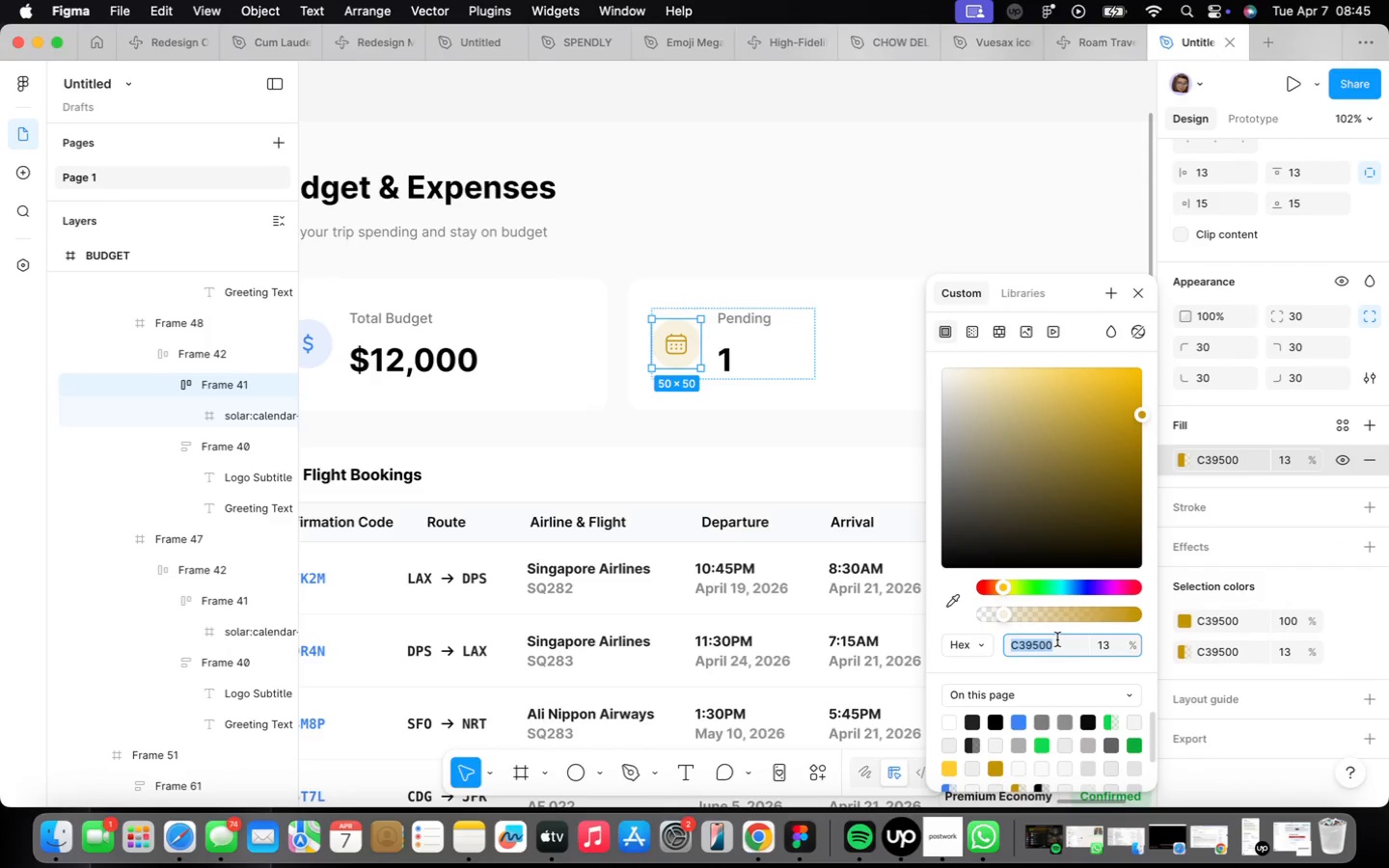 
type(c93636)
 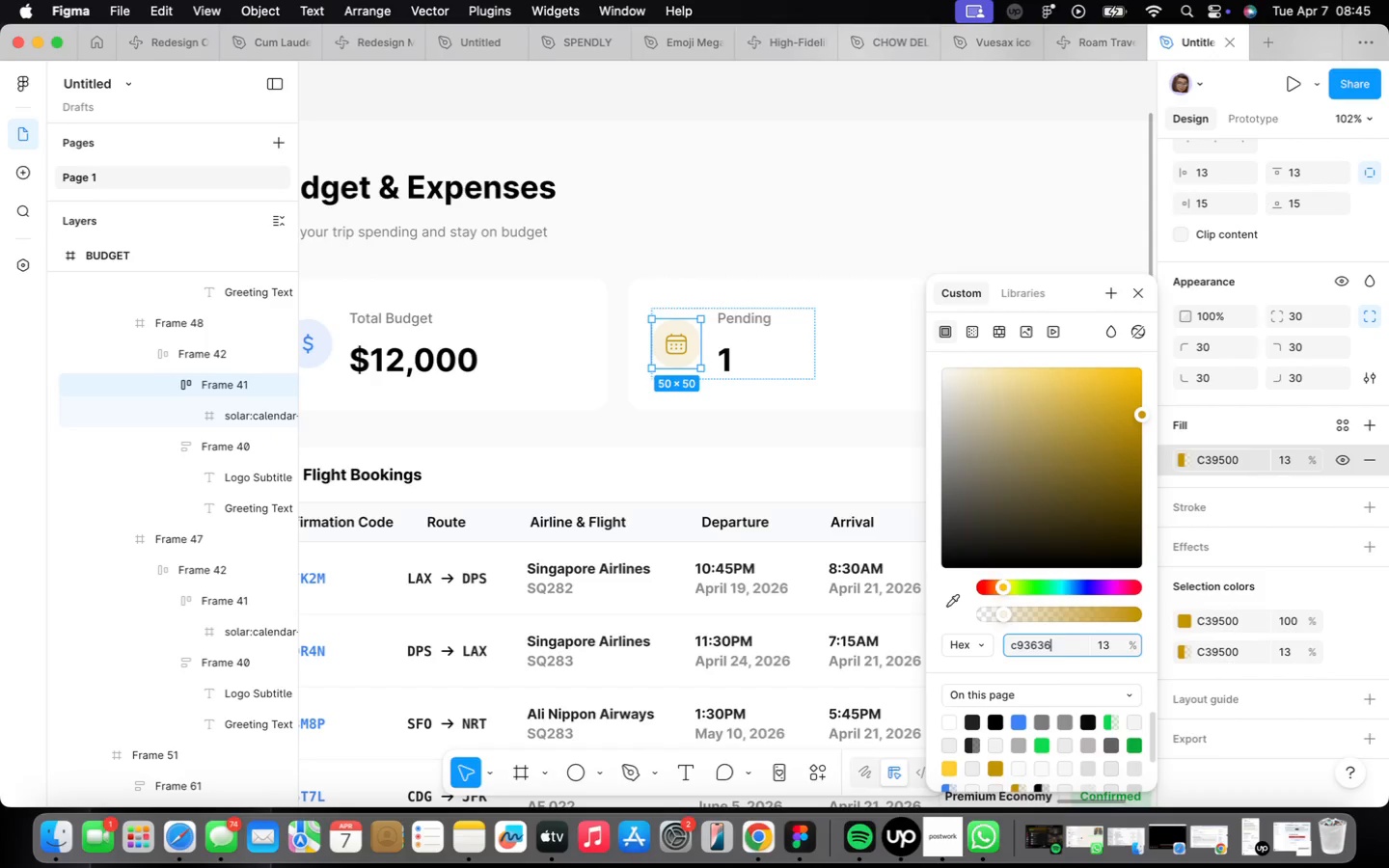 
key(Enter)
 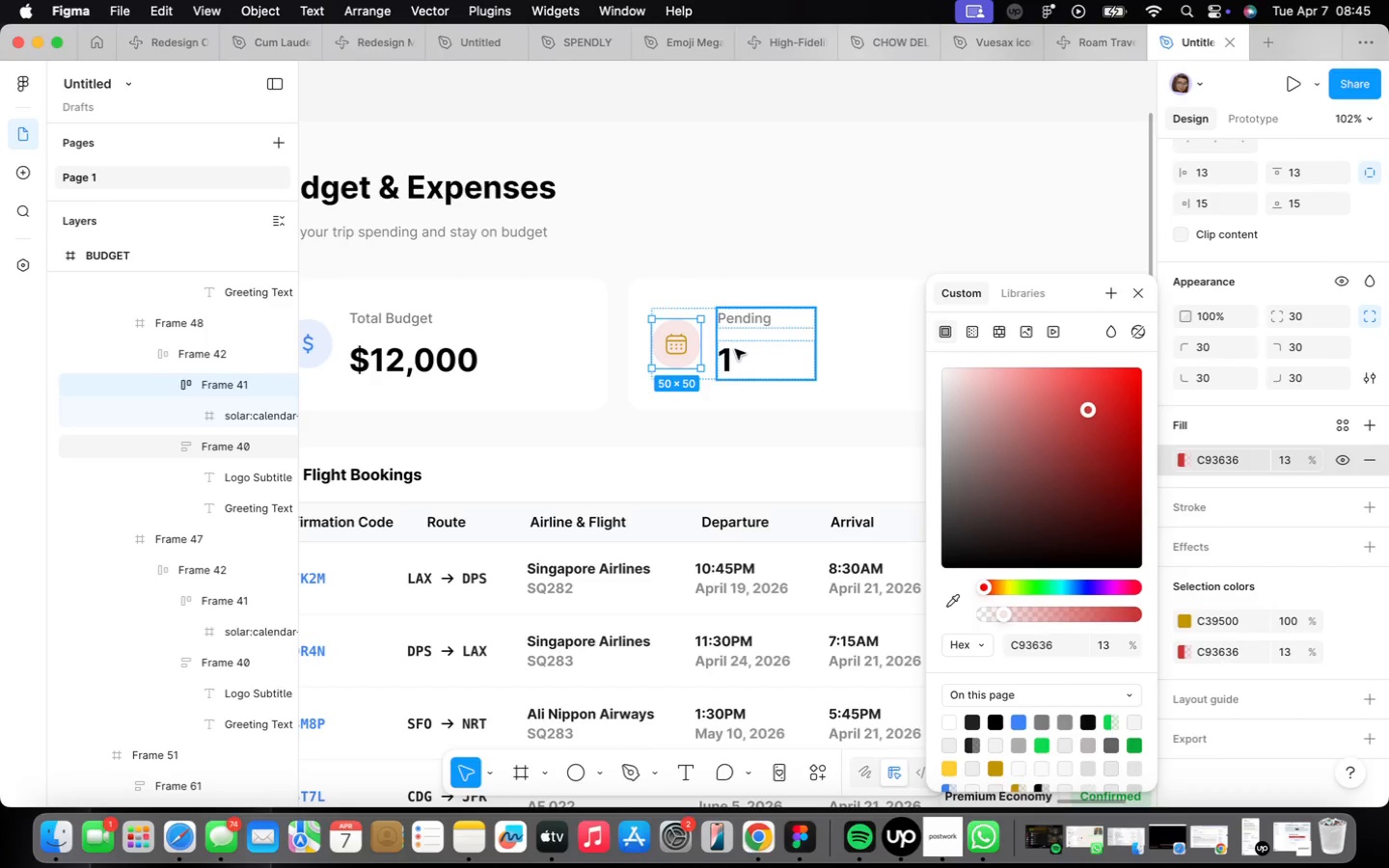 
wait(16.16)
 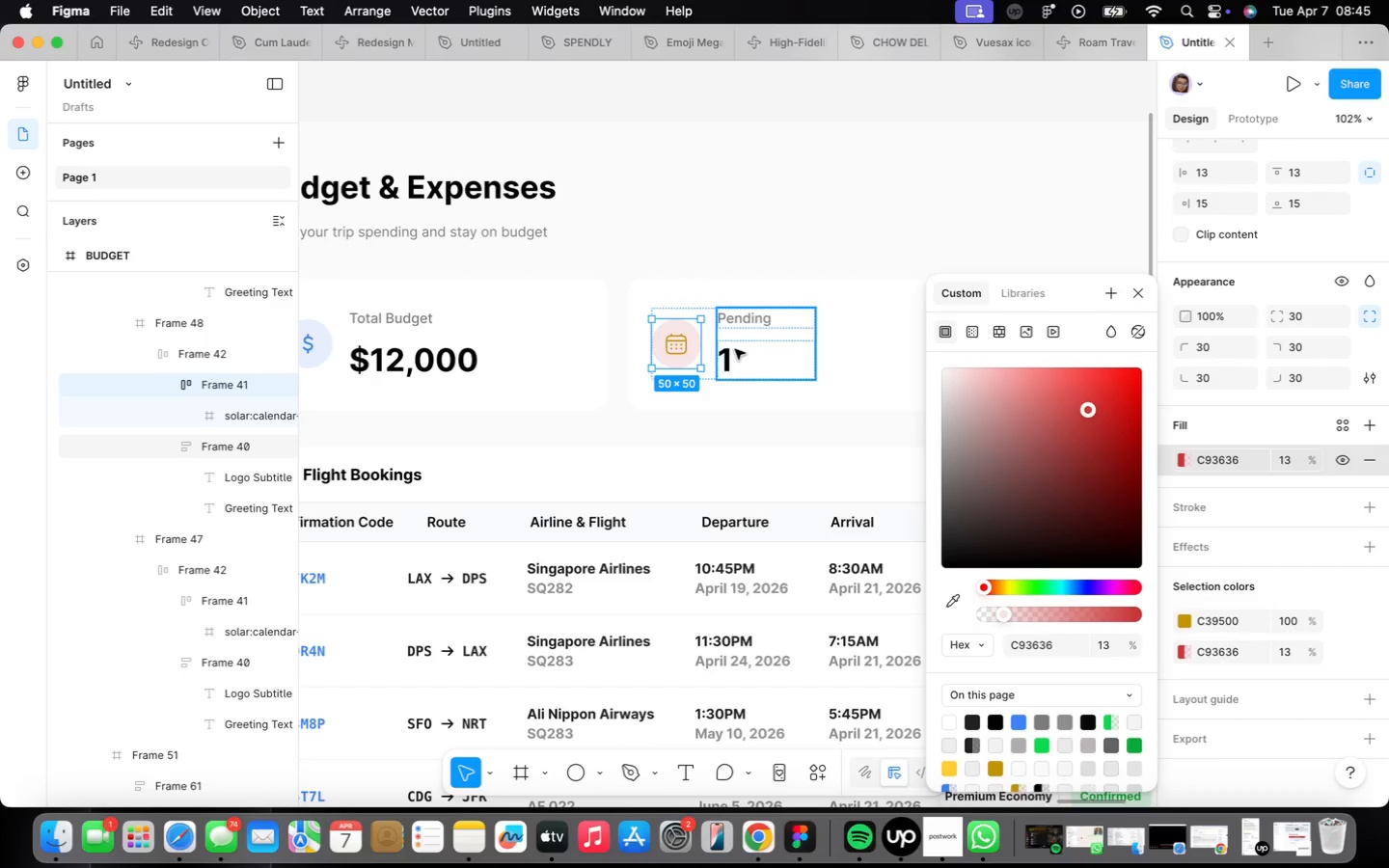 
double_click([758, 323])
 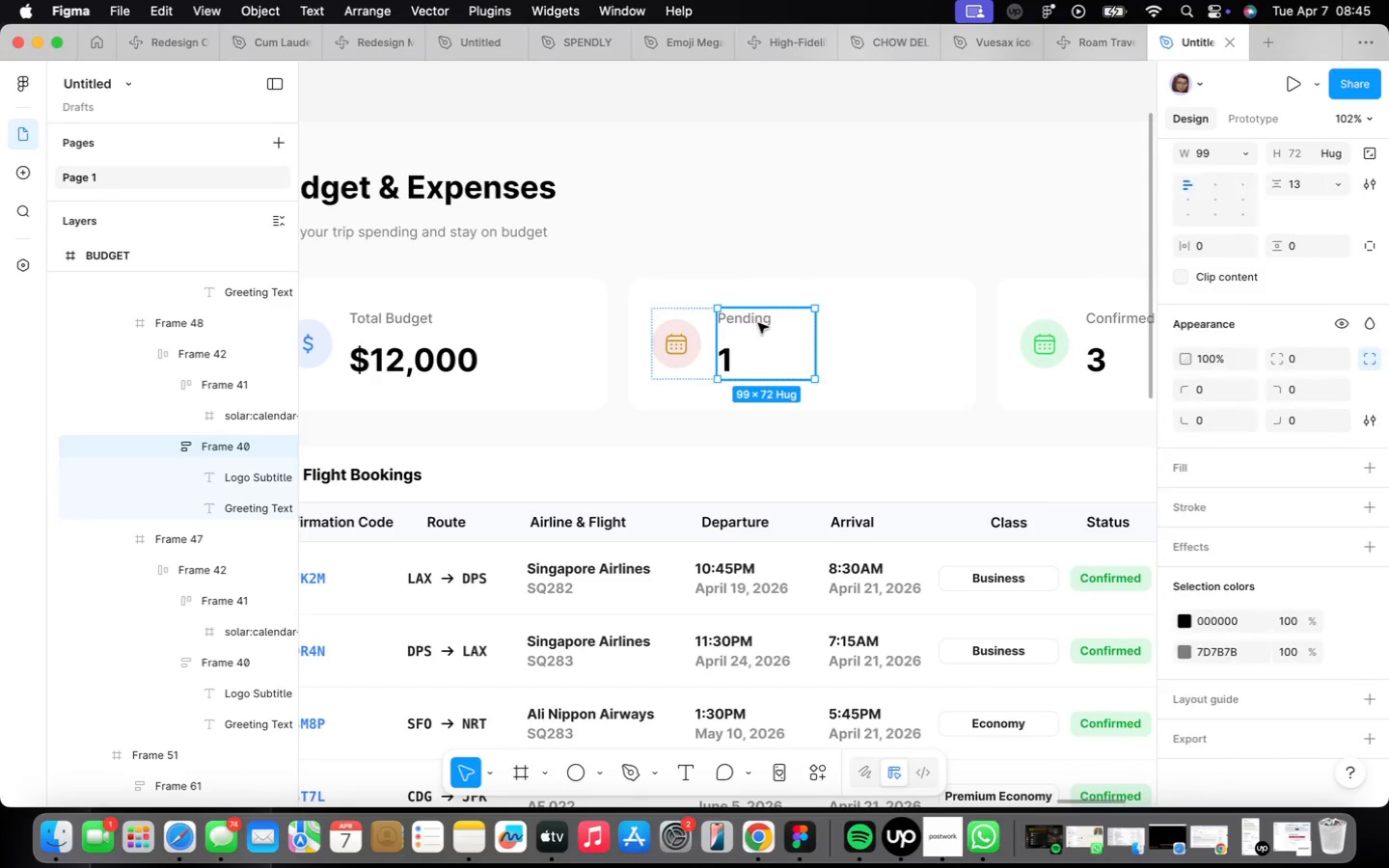 
triple_click([758, 323])
 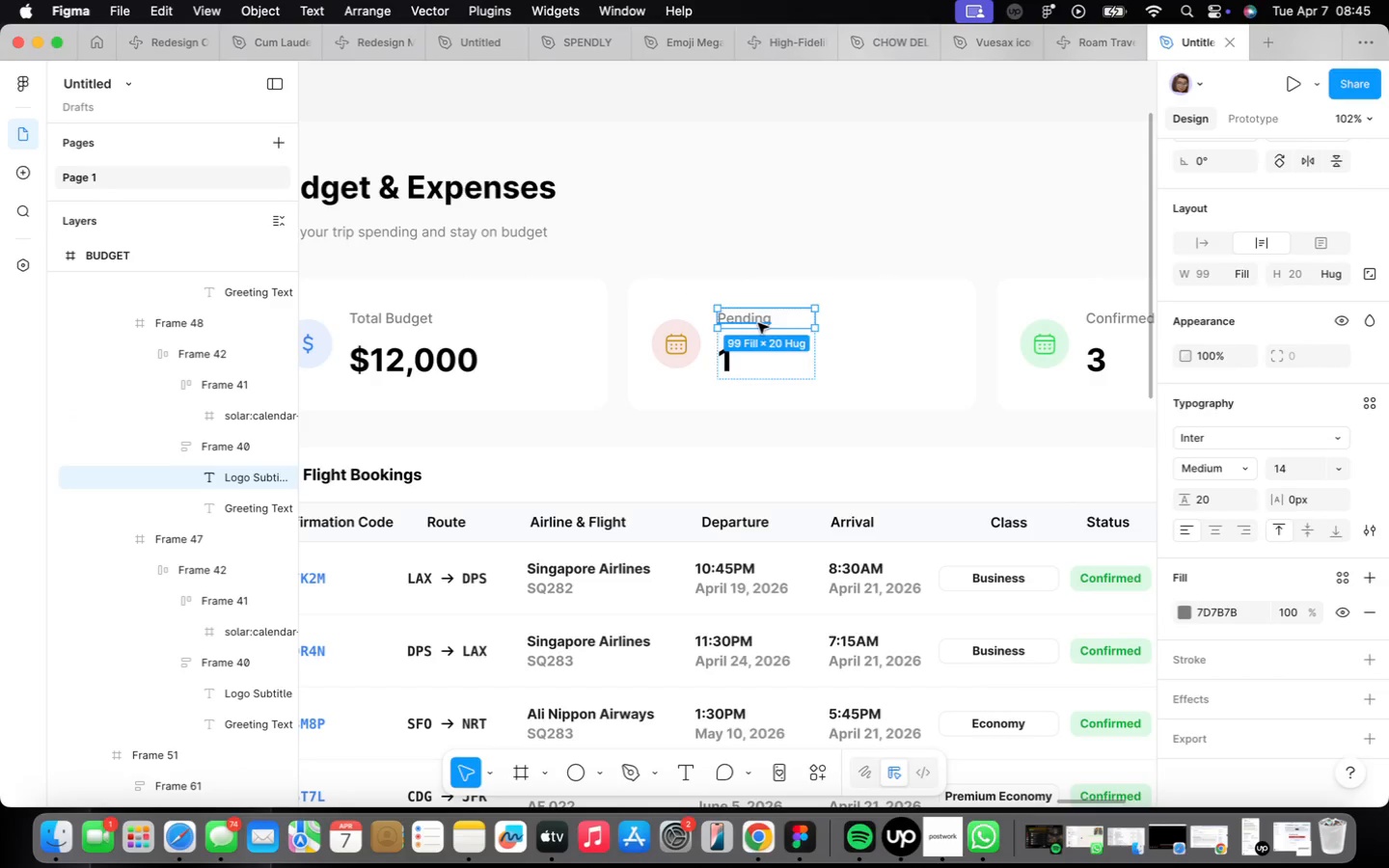 
triple_click([758, 323])
 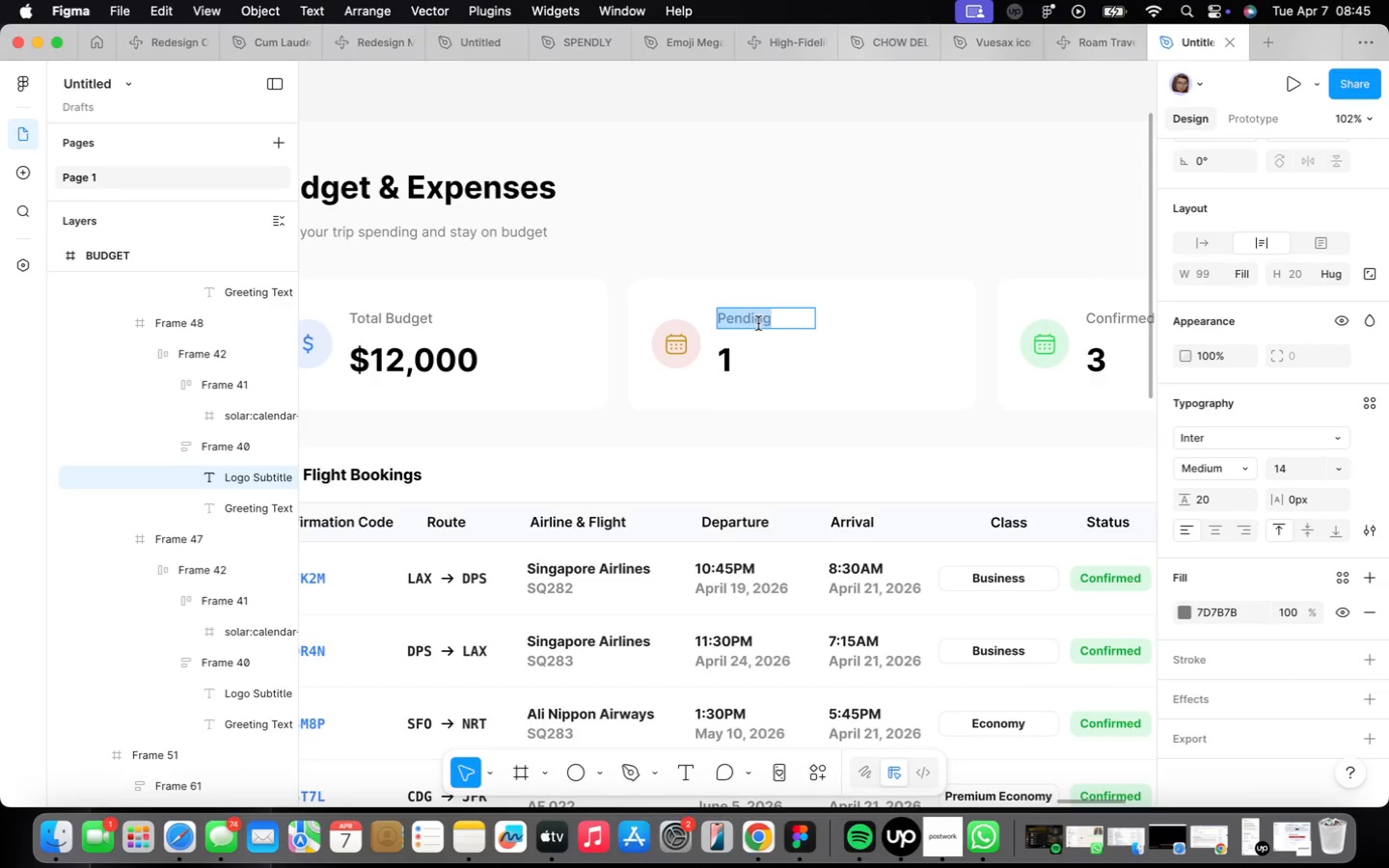 
type(Total Spent)
 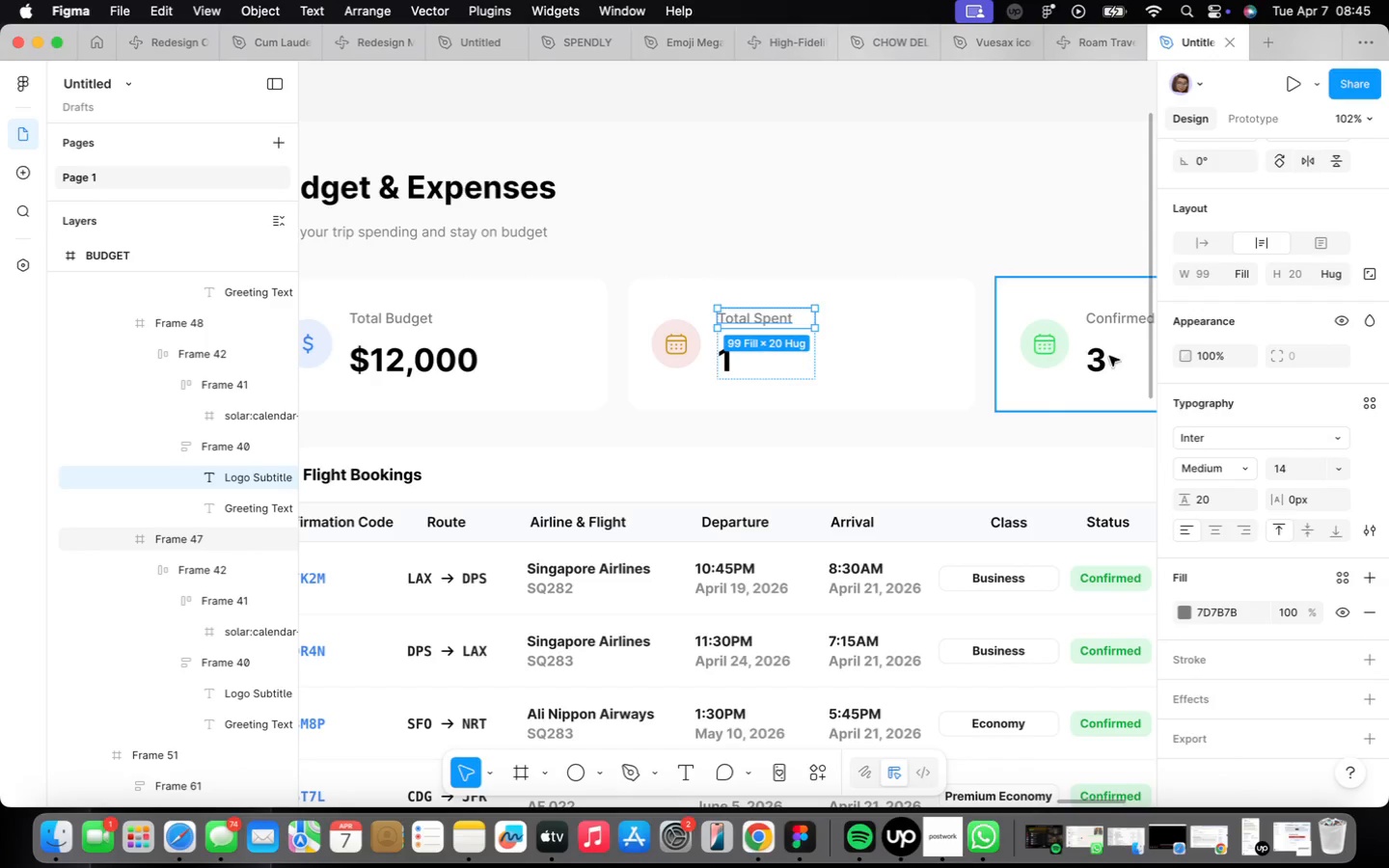 
left_click([1183, 250])
 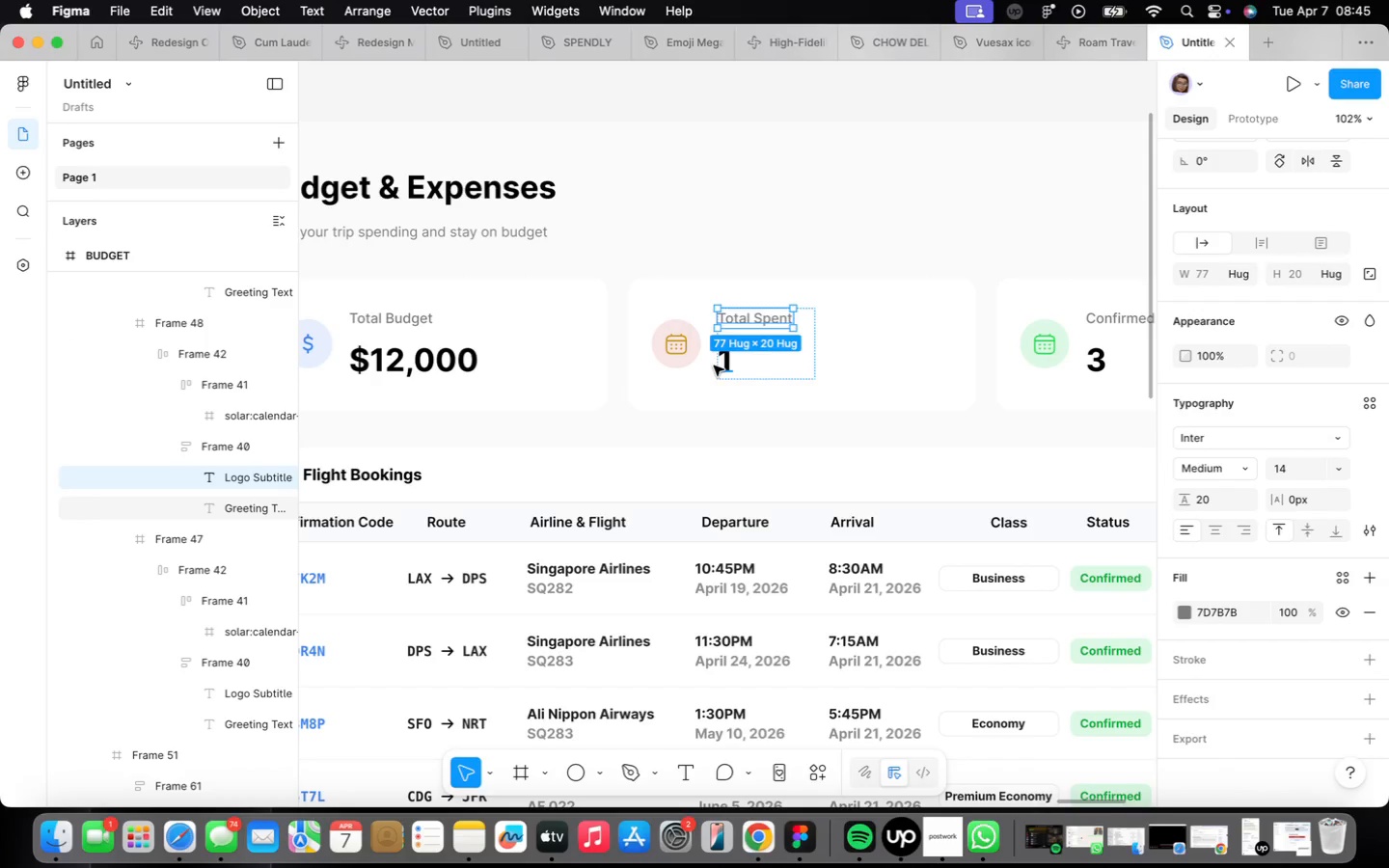 
double_click([717, 365])
 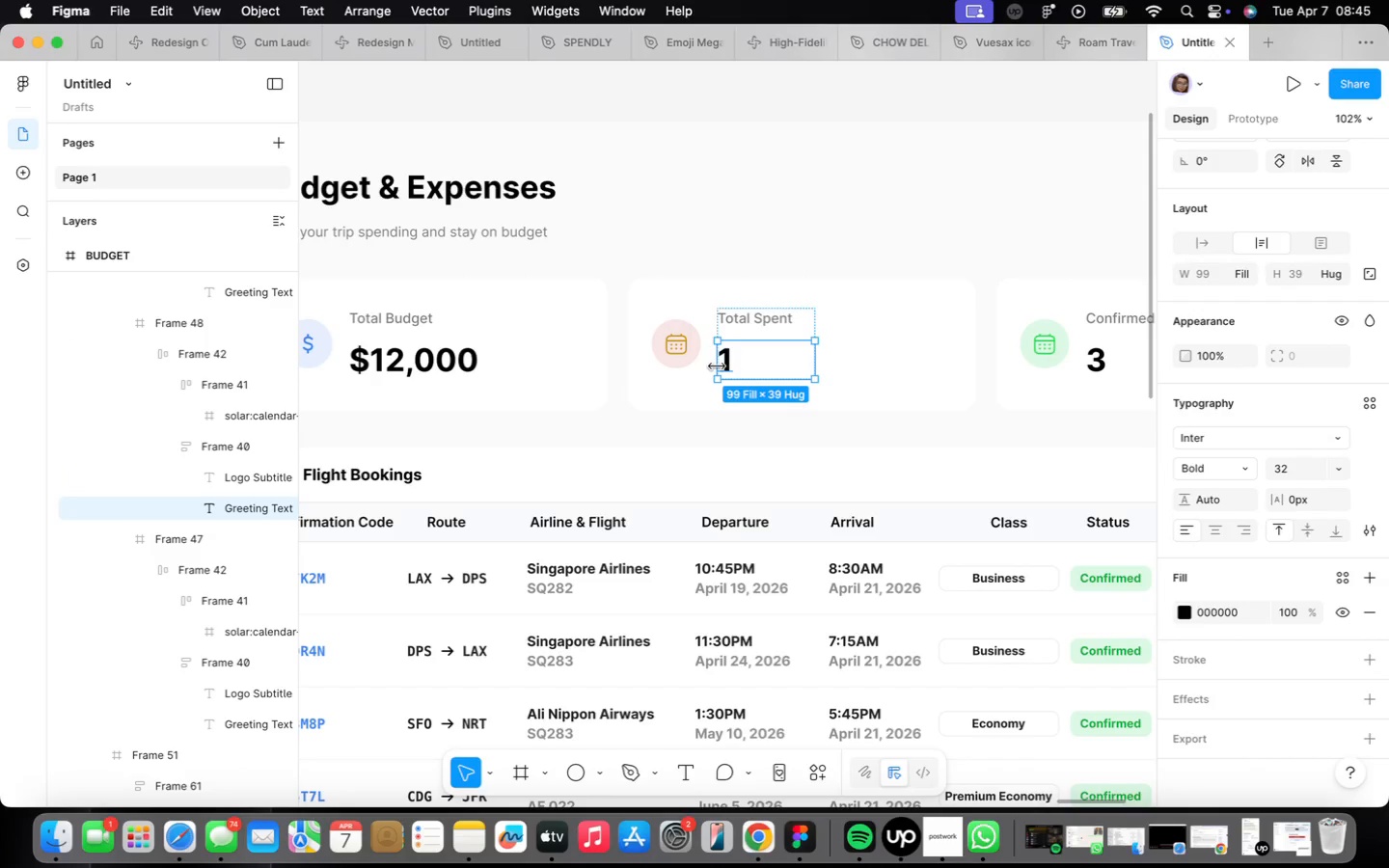 
type($8,)
 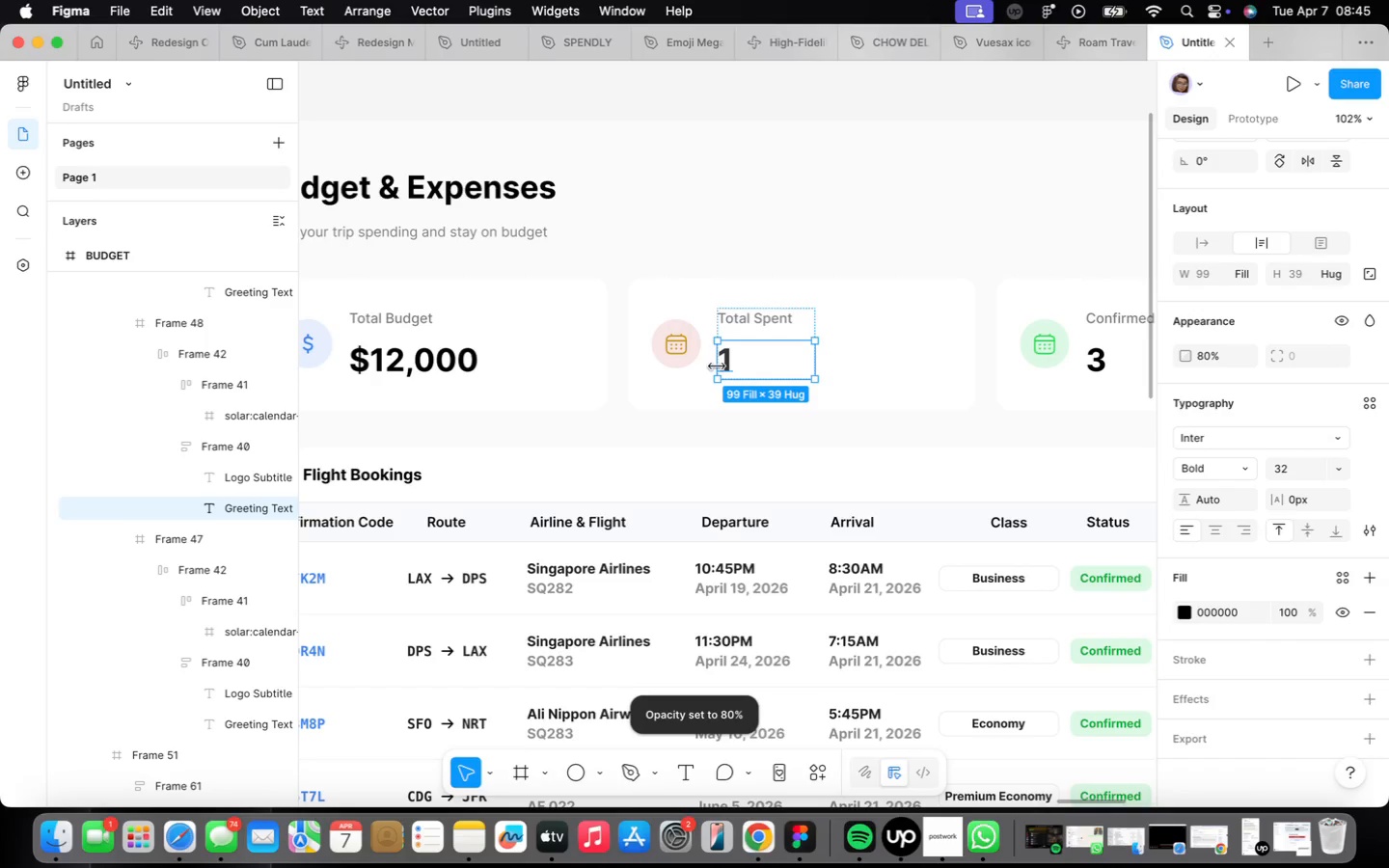 
key(Meta+Z)
 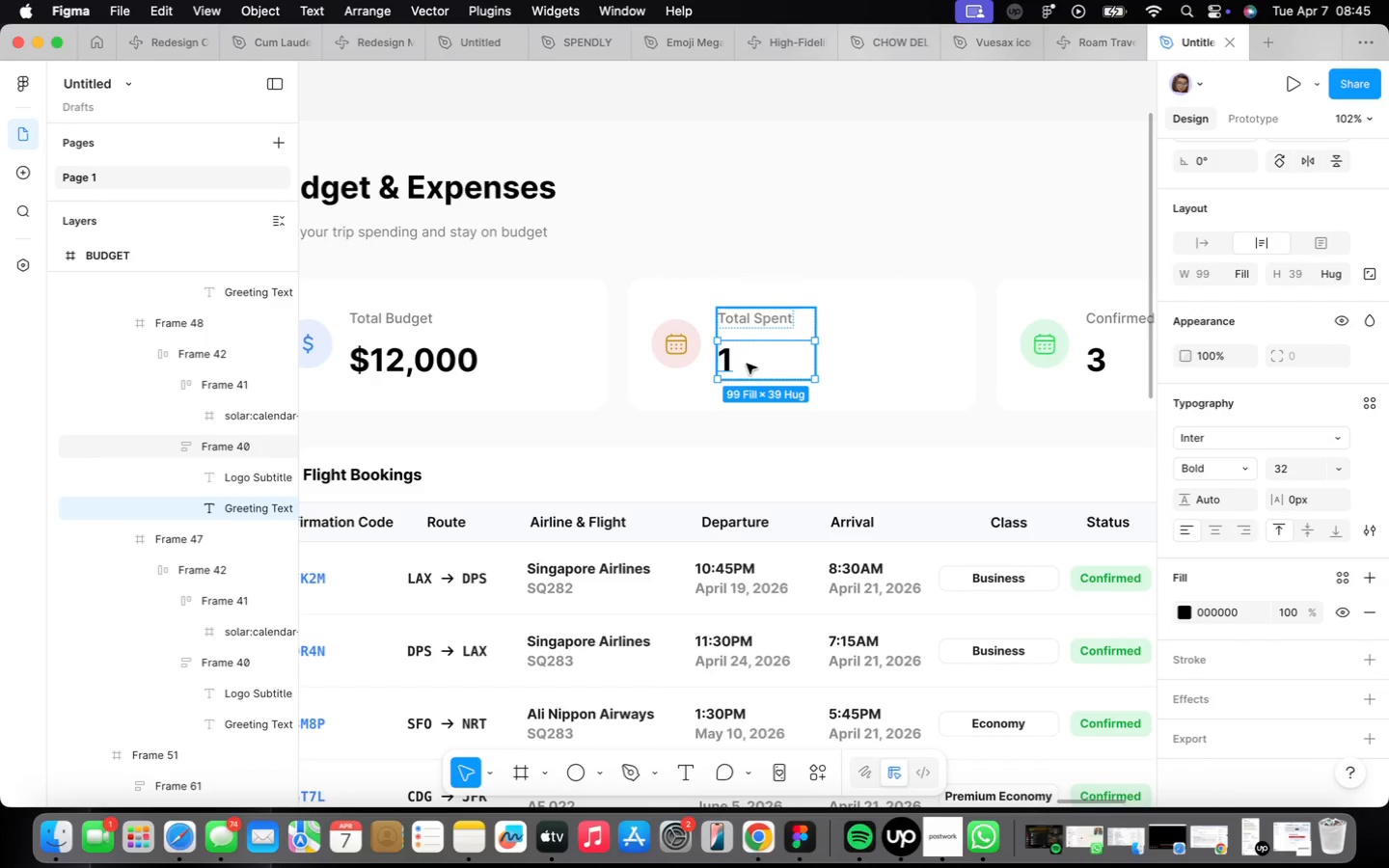 
double_click([732, 355])
 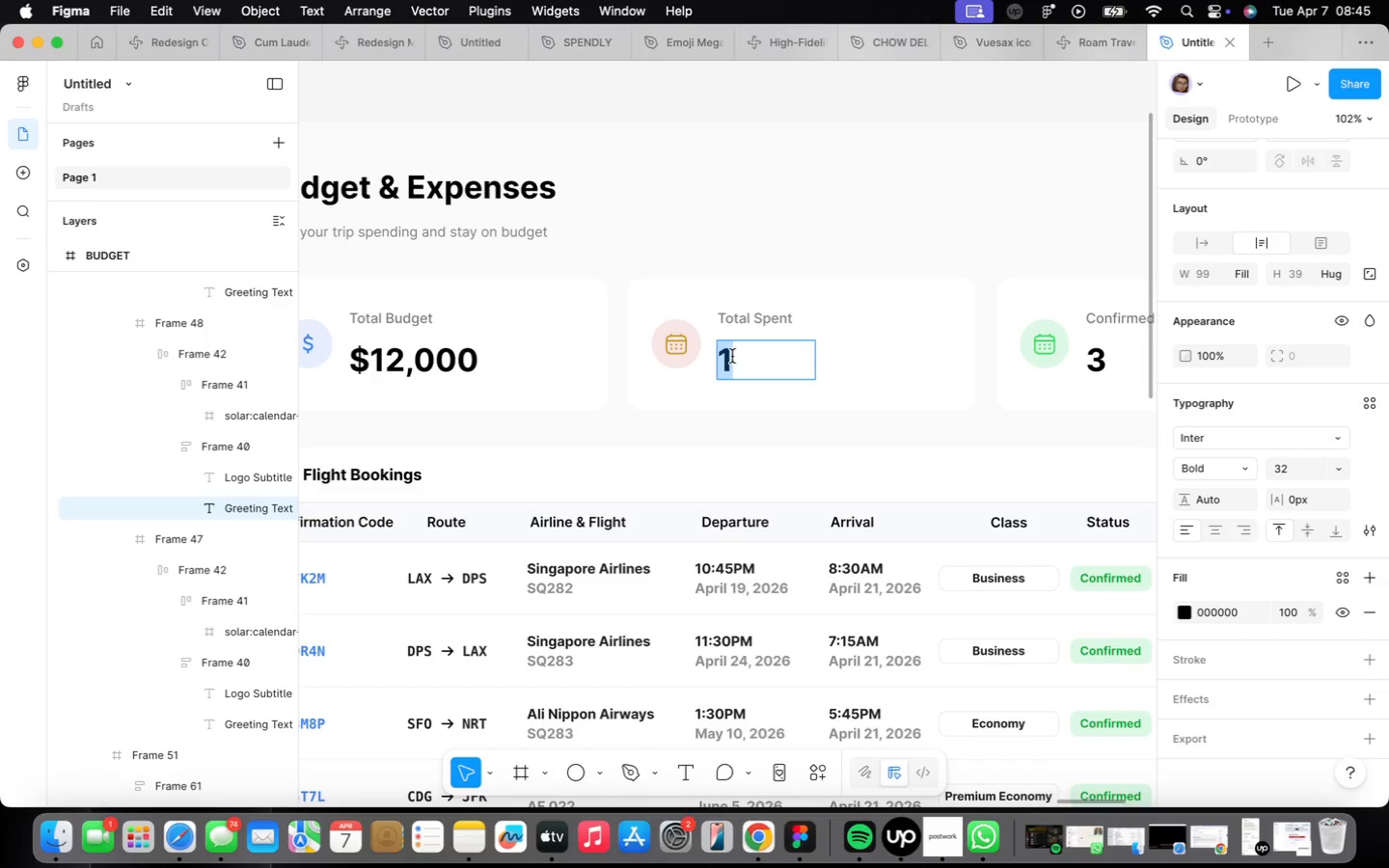 
type($8630)
 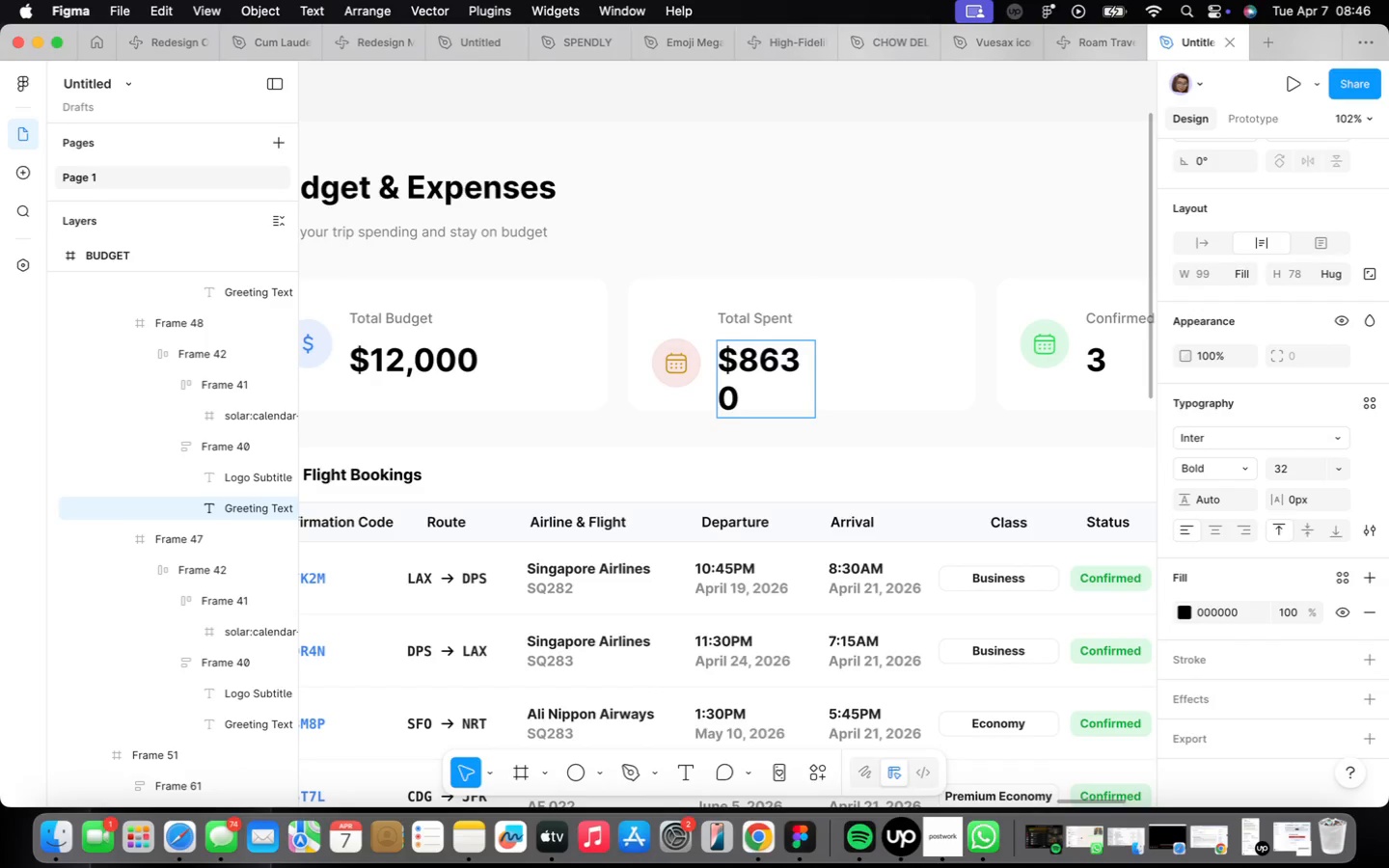 
key(ArrowLeft)
 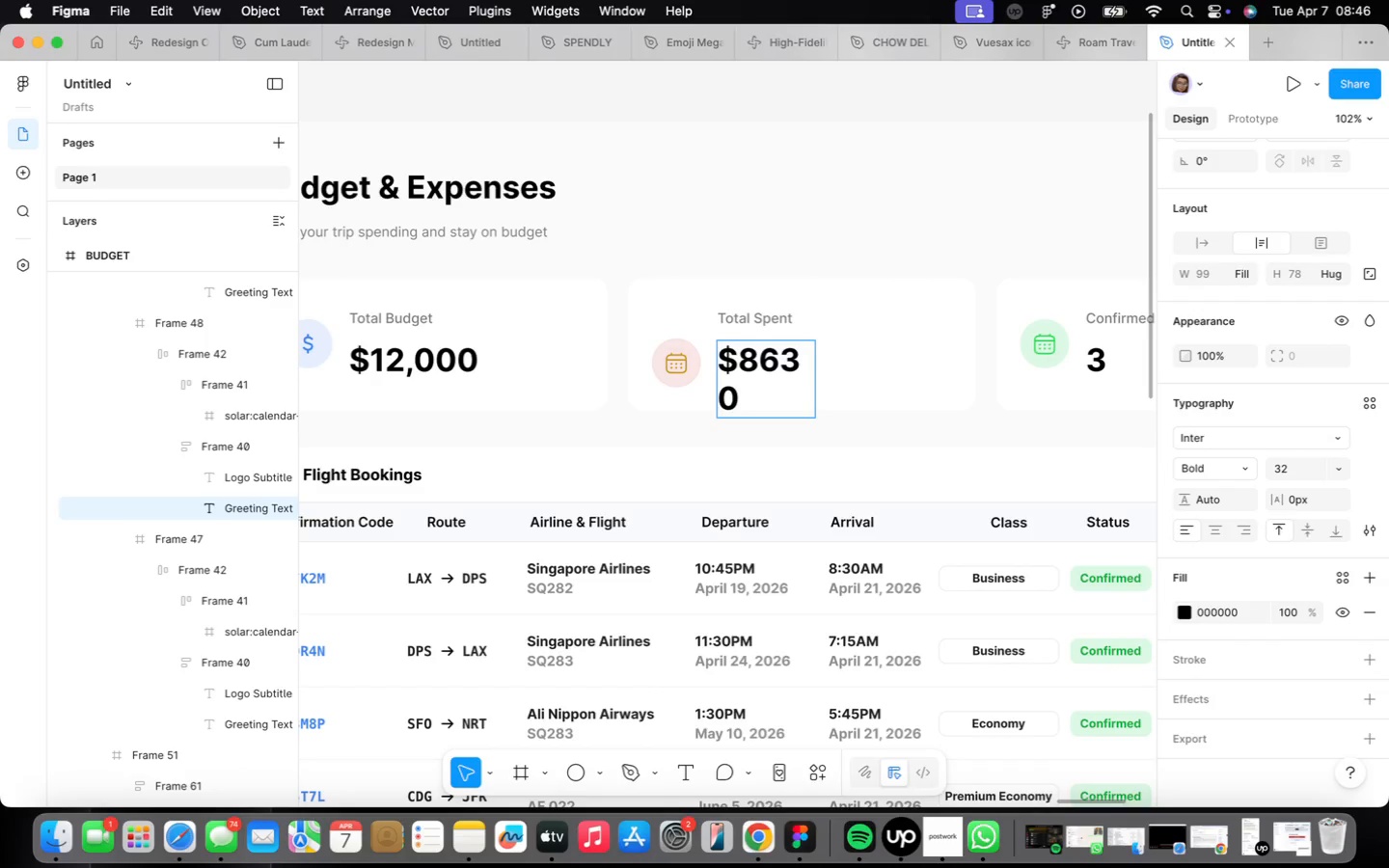 
key(ArrowLeft)
 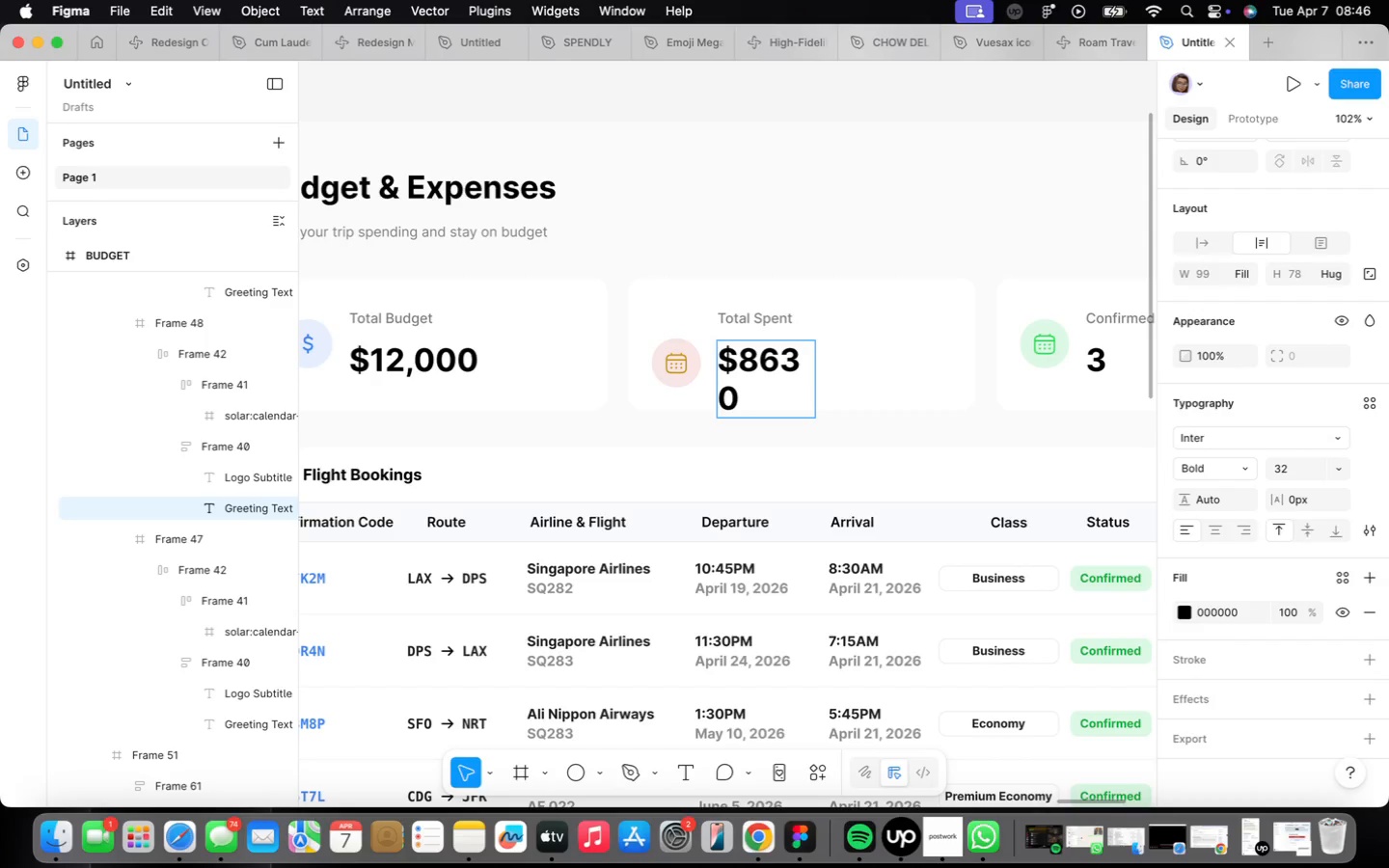 
key(ArrowLeft)
 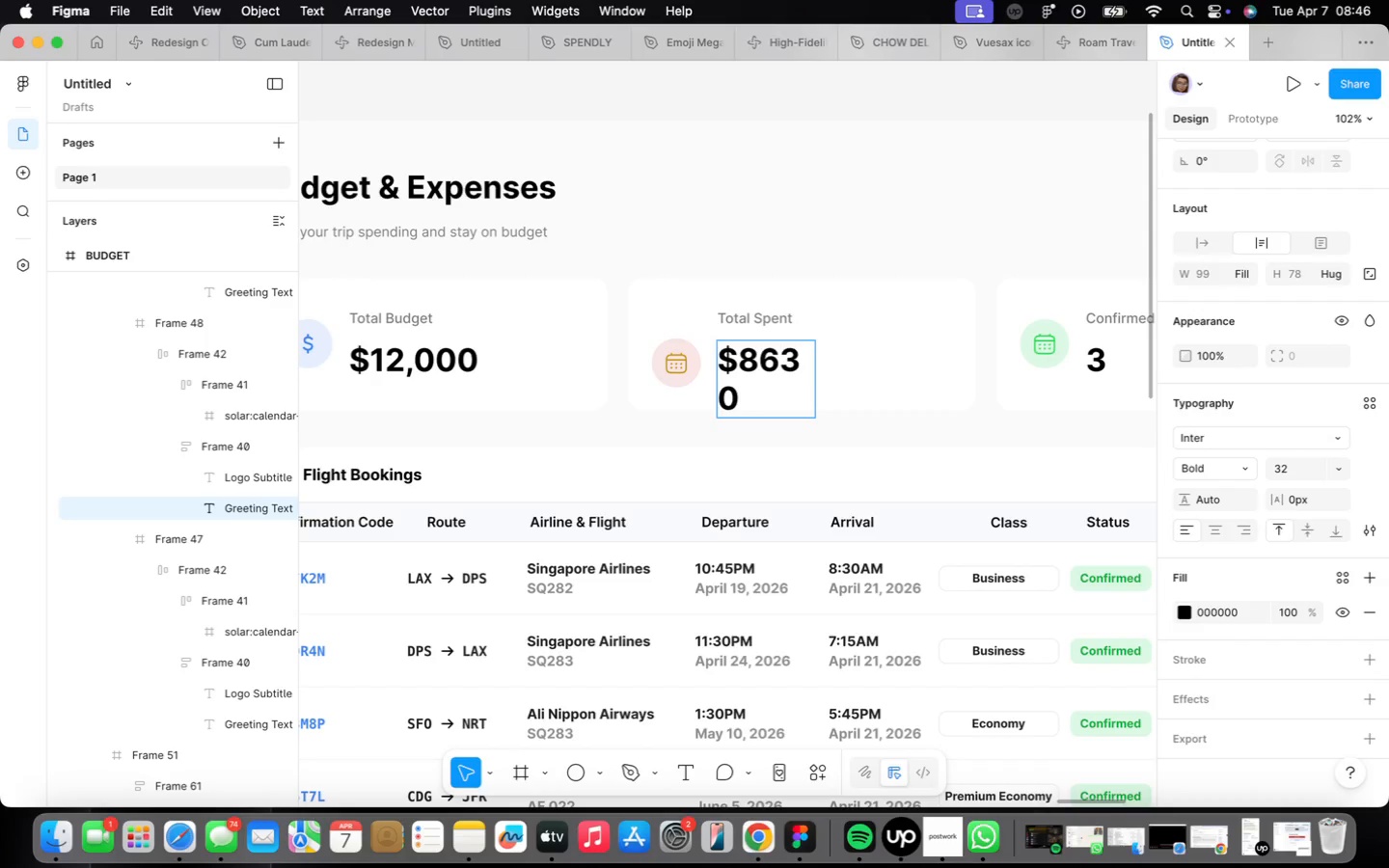 
key(Comma)
 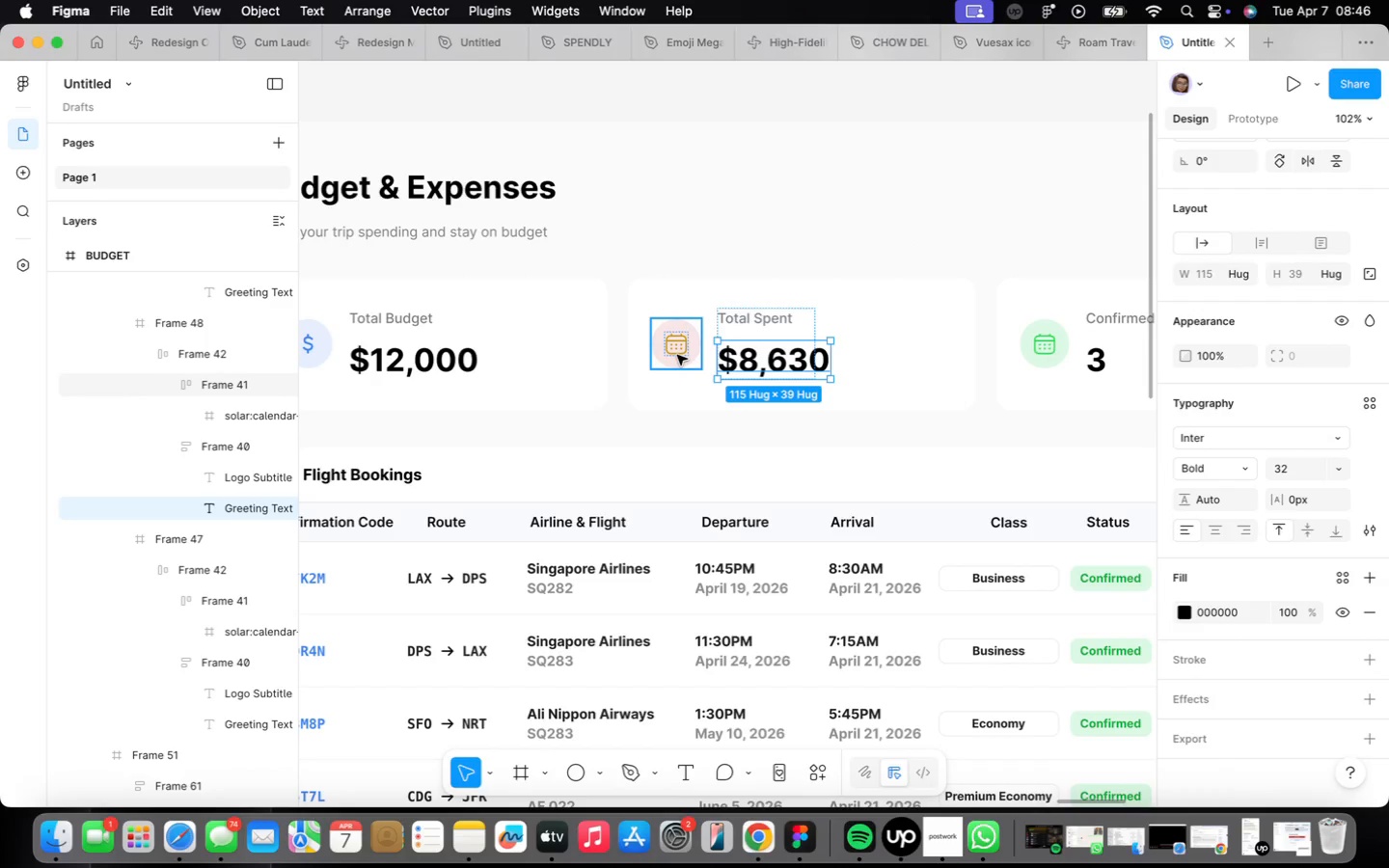 
wait(6.25)
 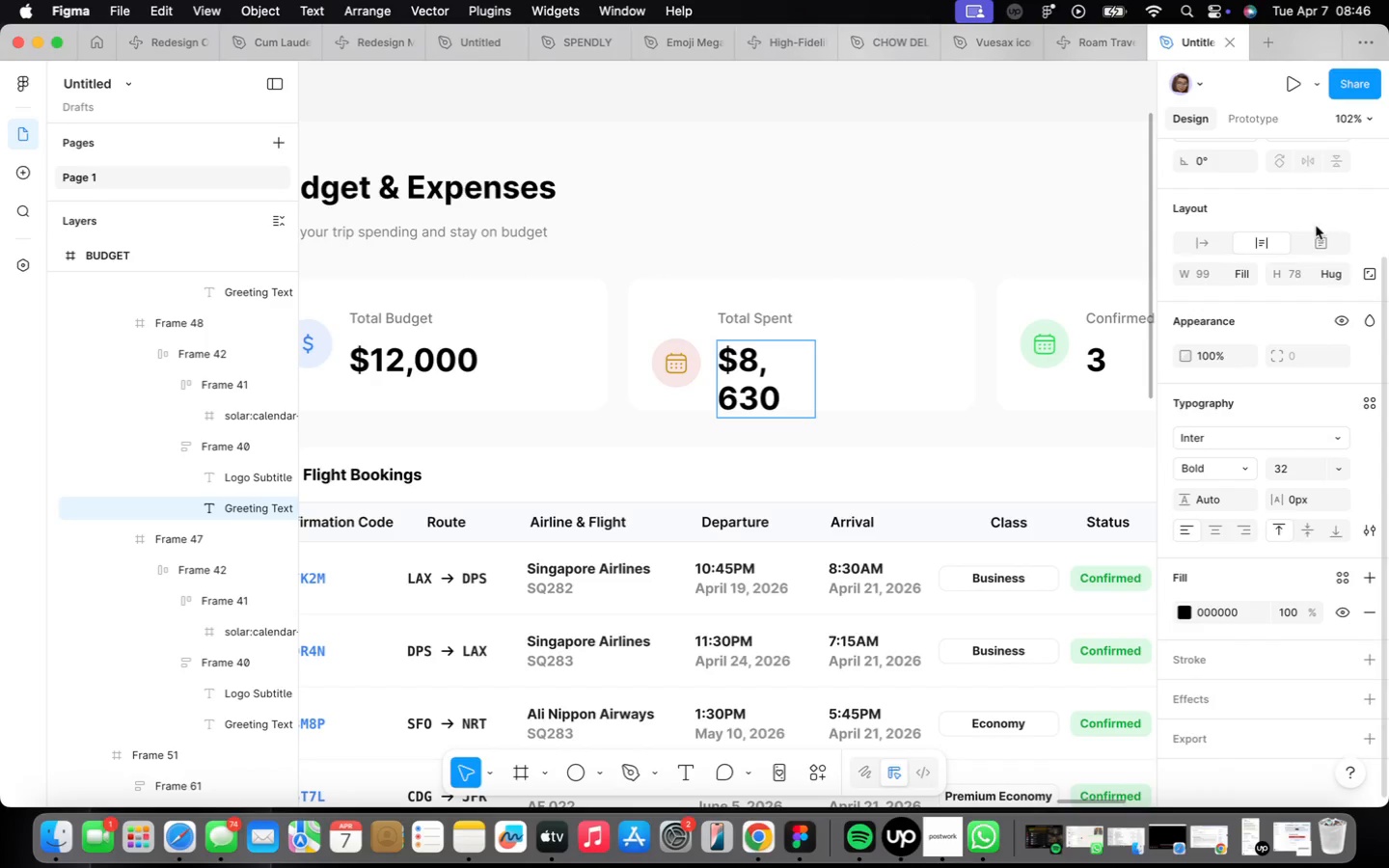 
left_click([675, 433])
 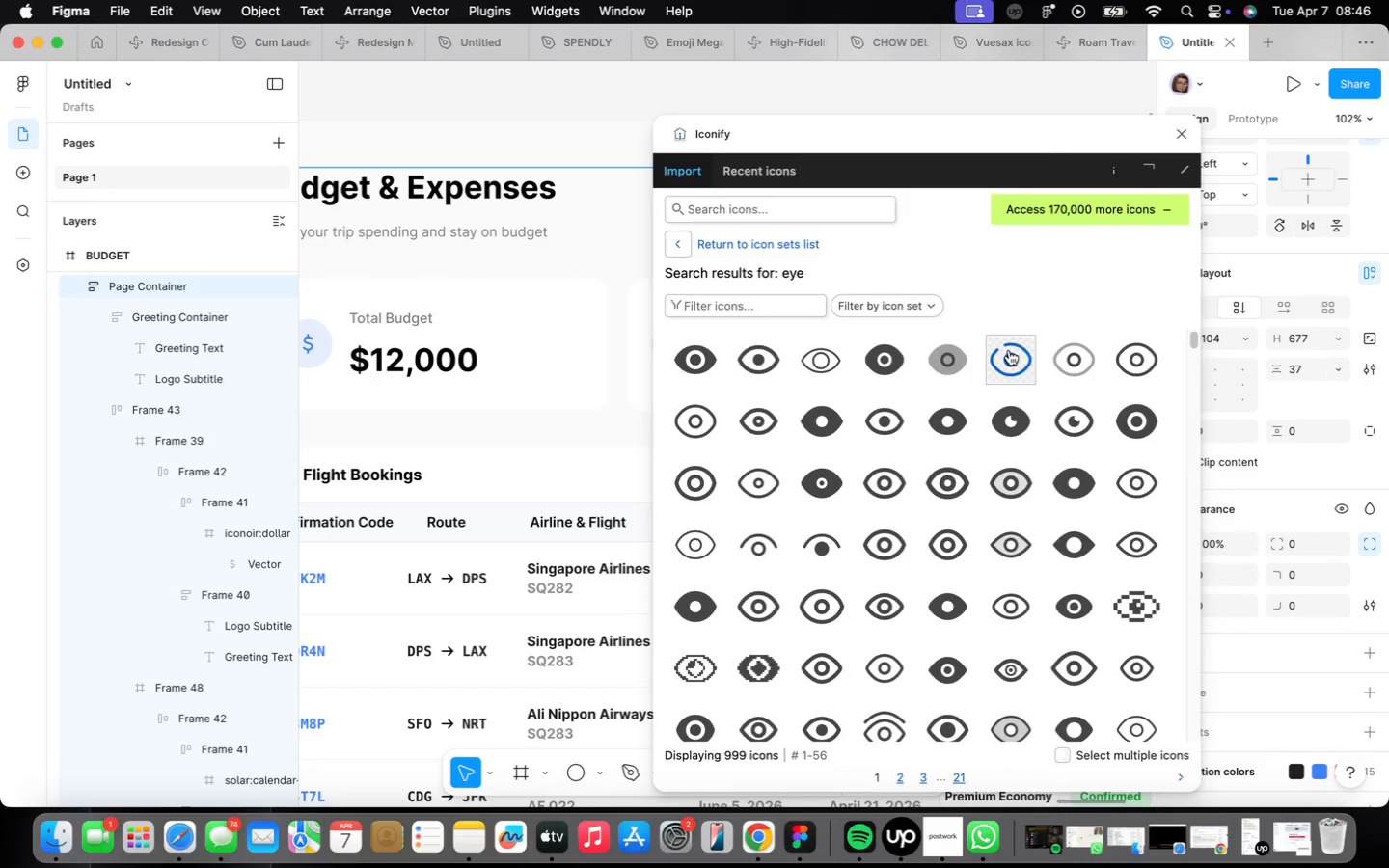 
wait(5.9)
 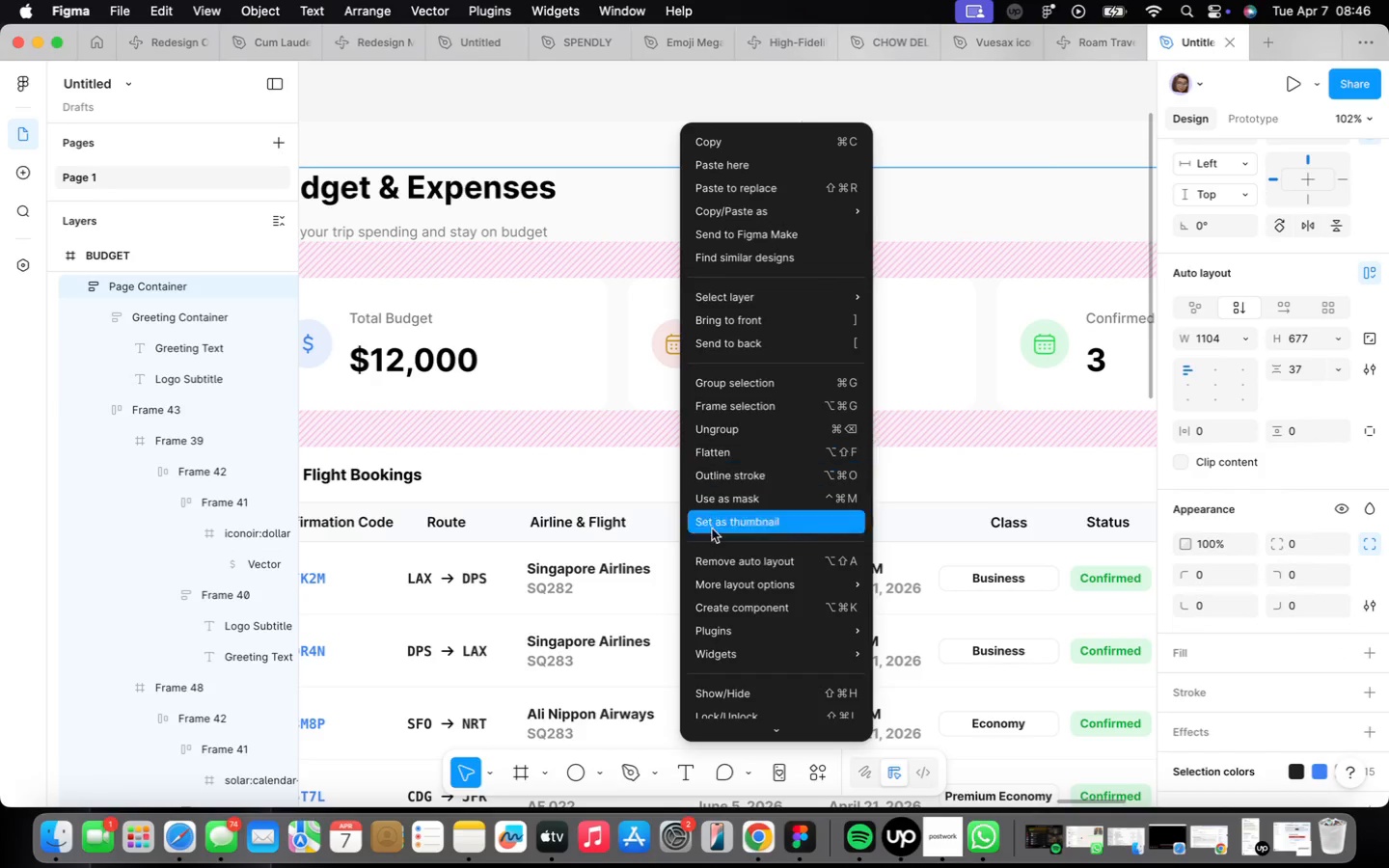 
left_click([702, 206])
 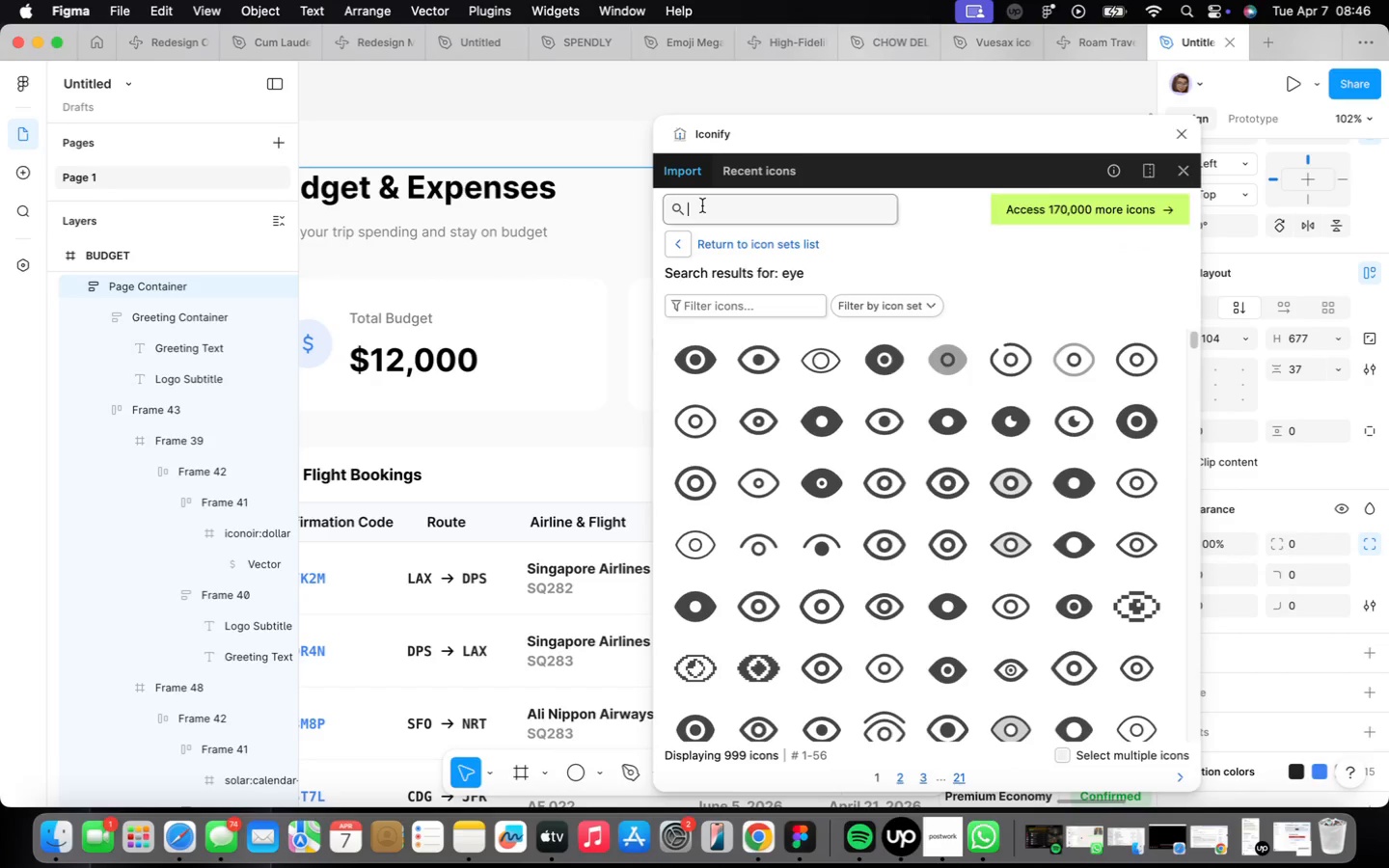 
type(crash)
 